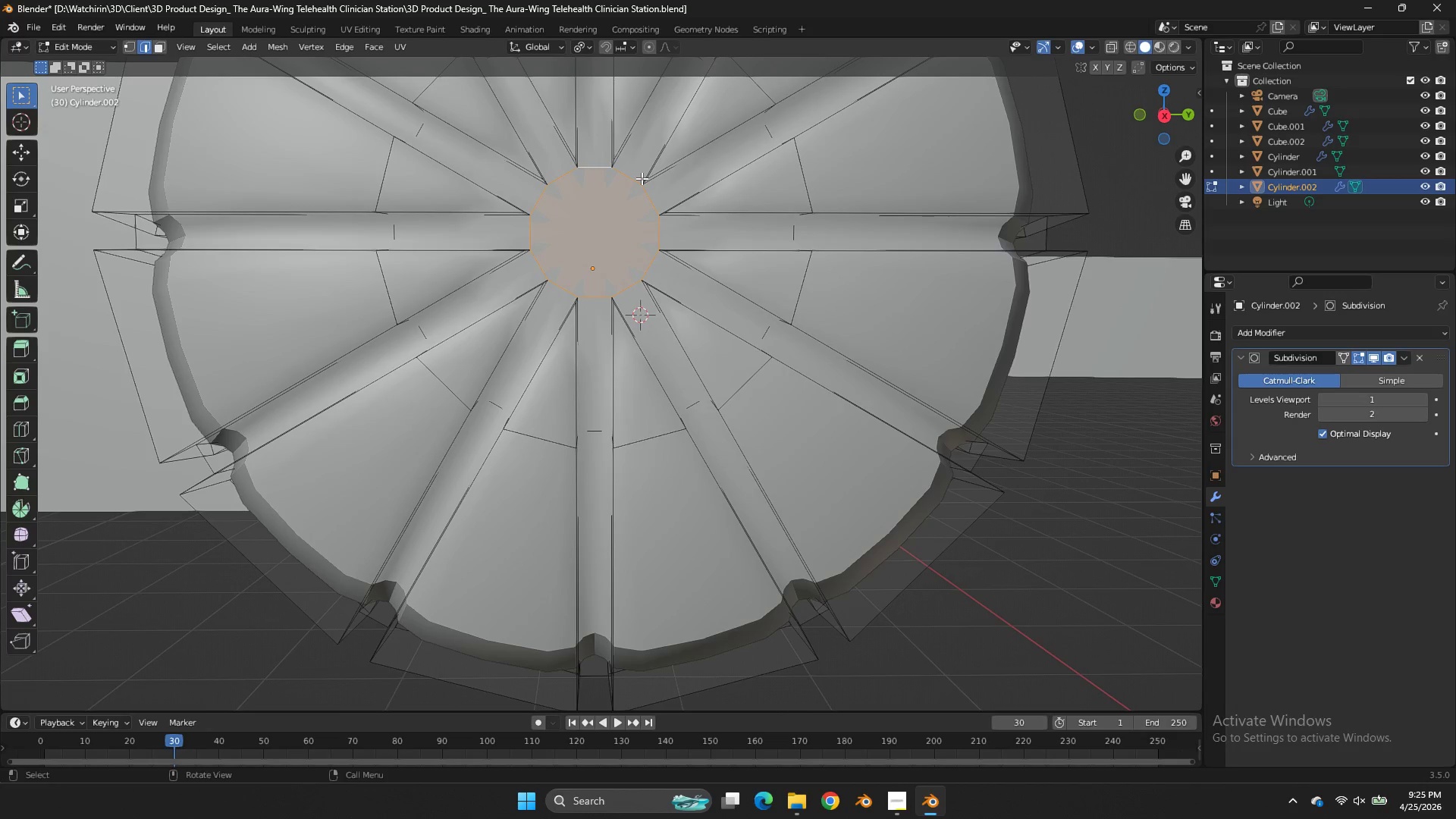 
key(F)
 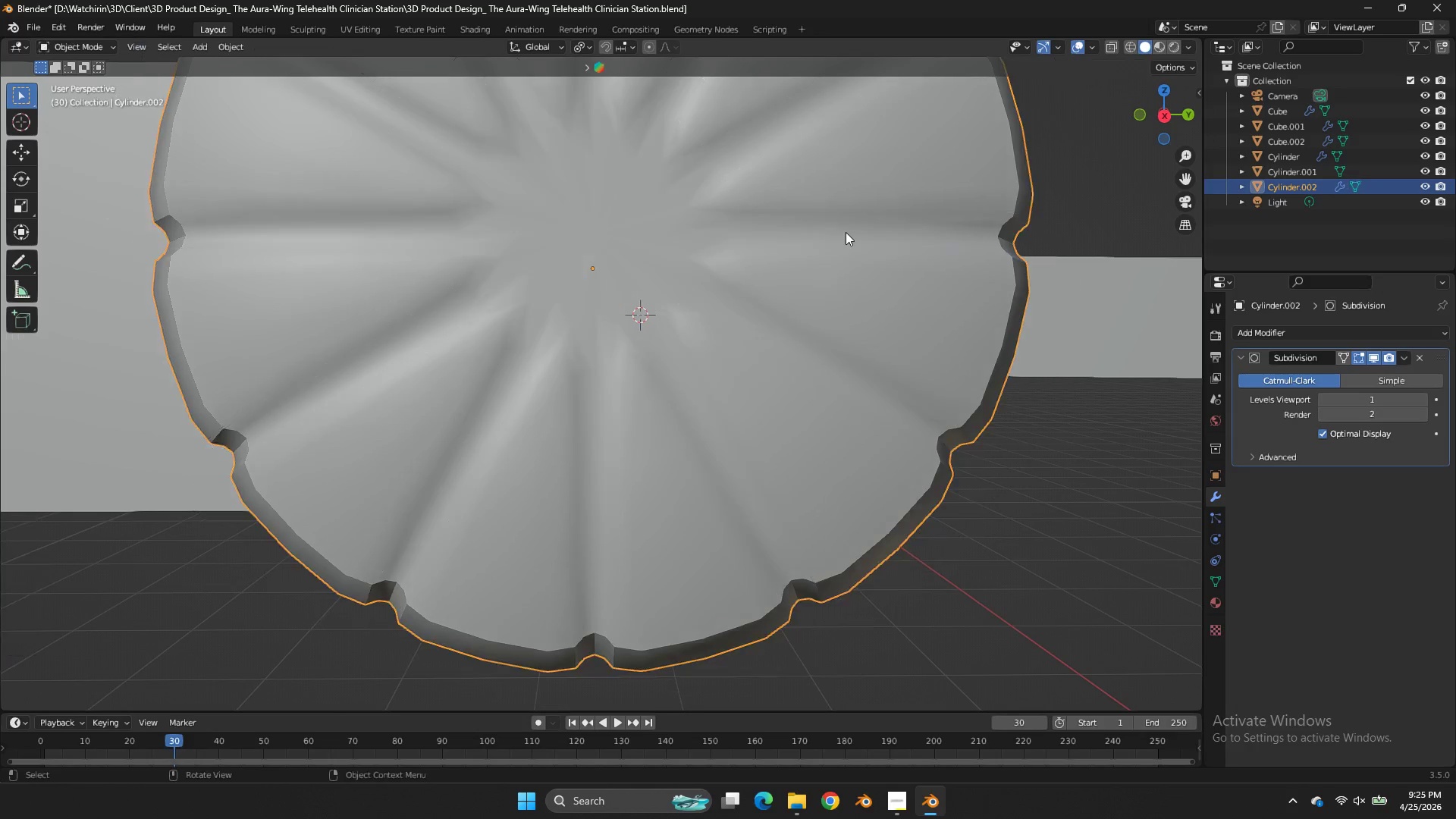 
key(Tab)
 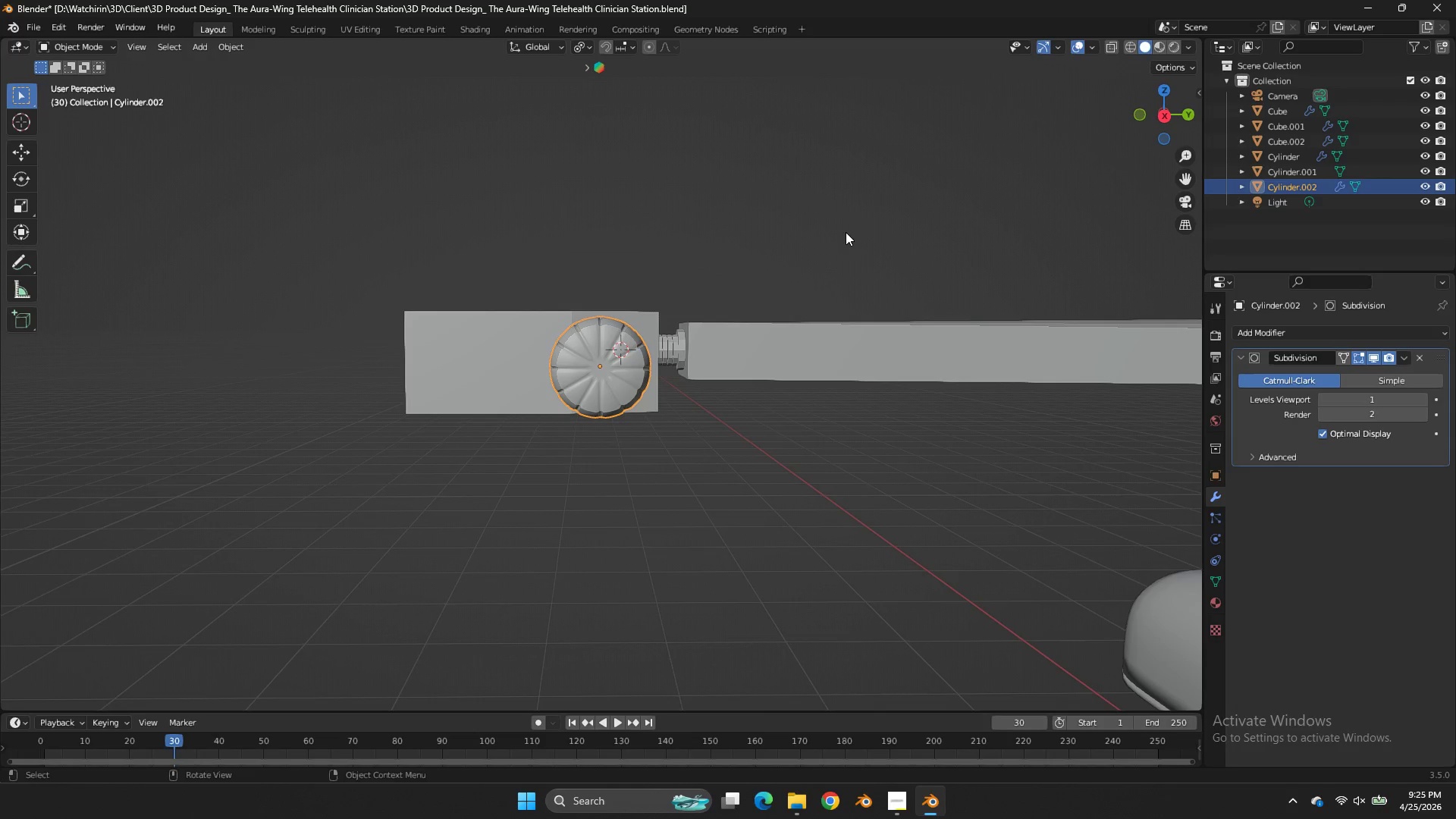 
scroll: coordinate [846, 232], scroll_direction: down, amount: 3.0
 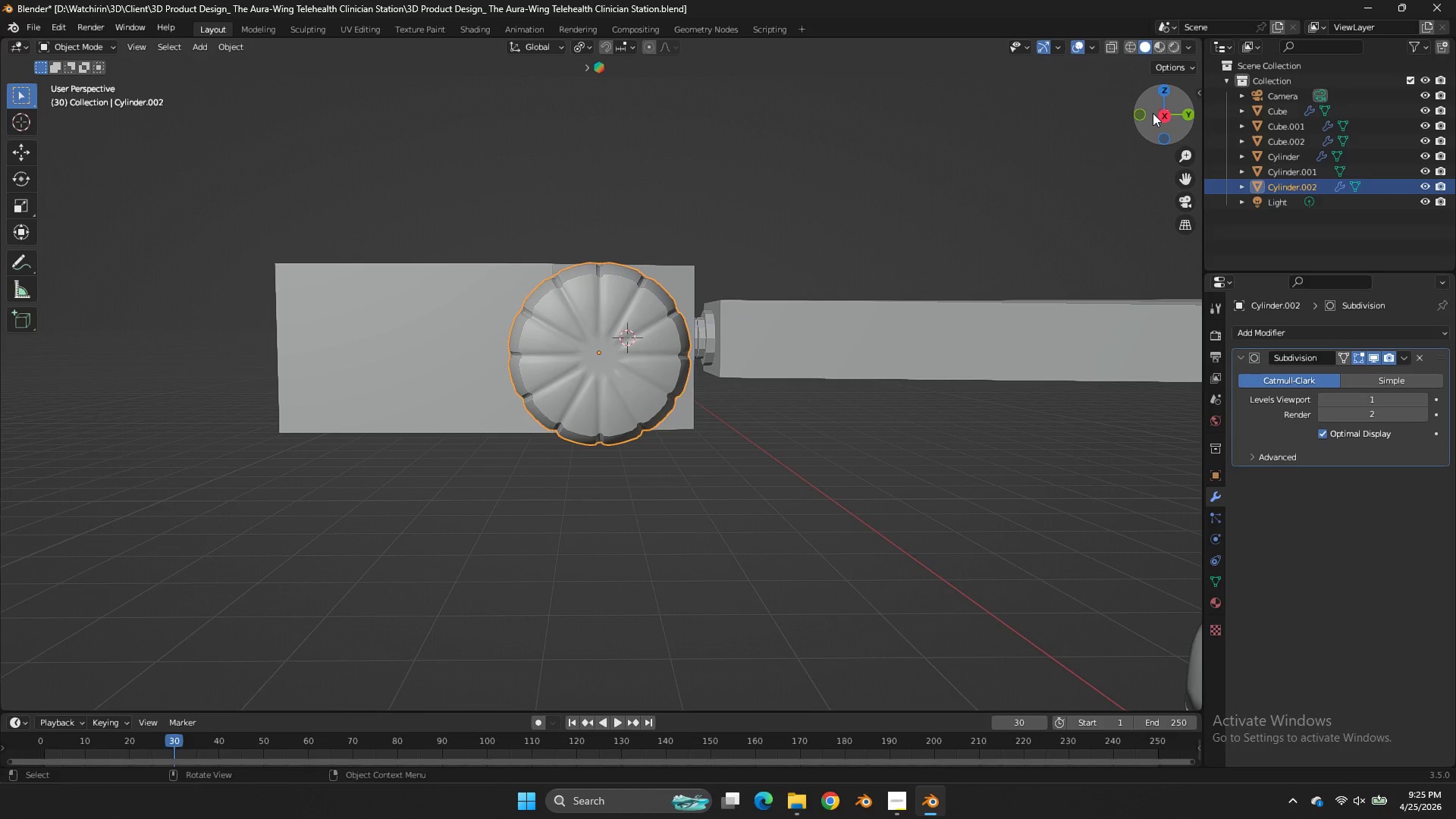 
left_click_drag(start_coordinate=[1153, 113], to_coordinate=[85, 124])
 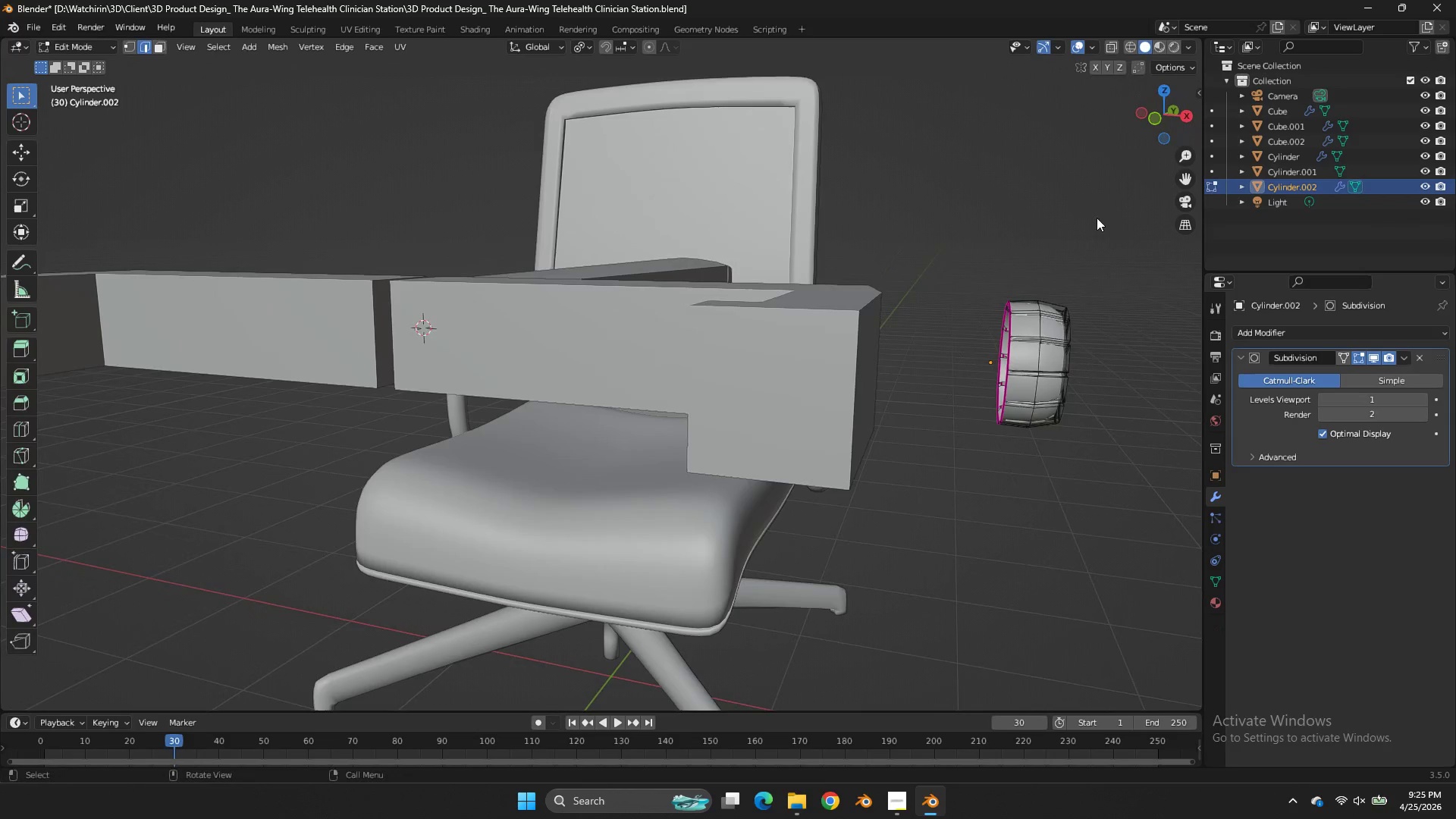 
key(Tab)
 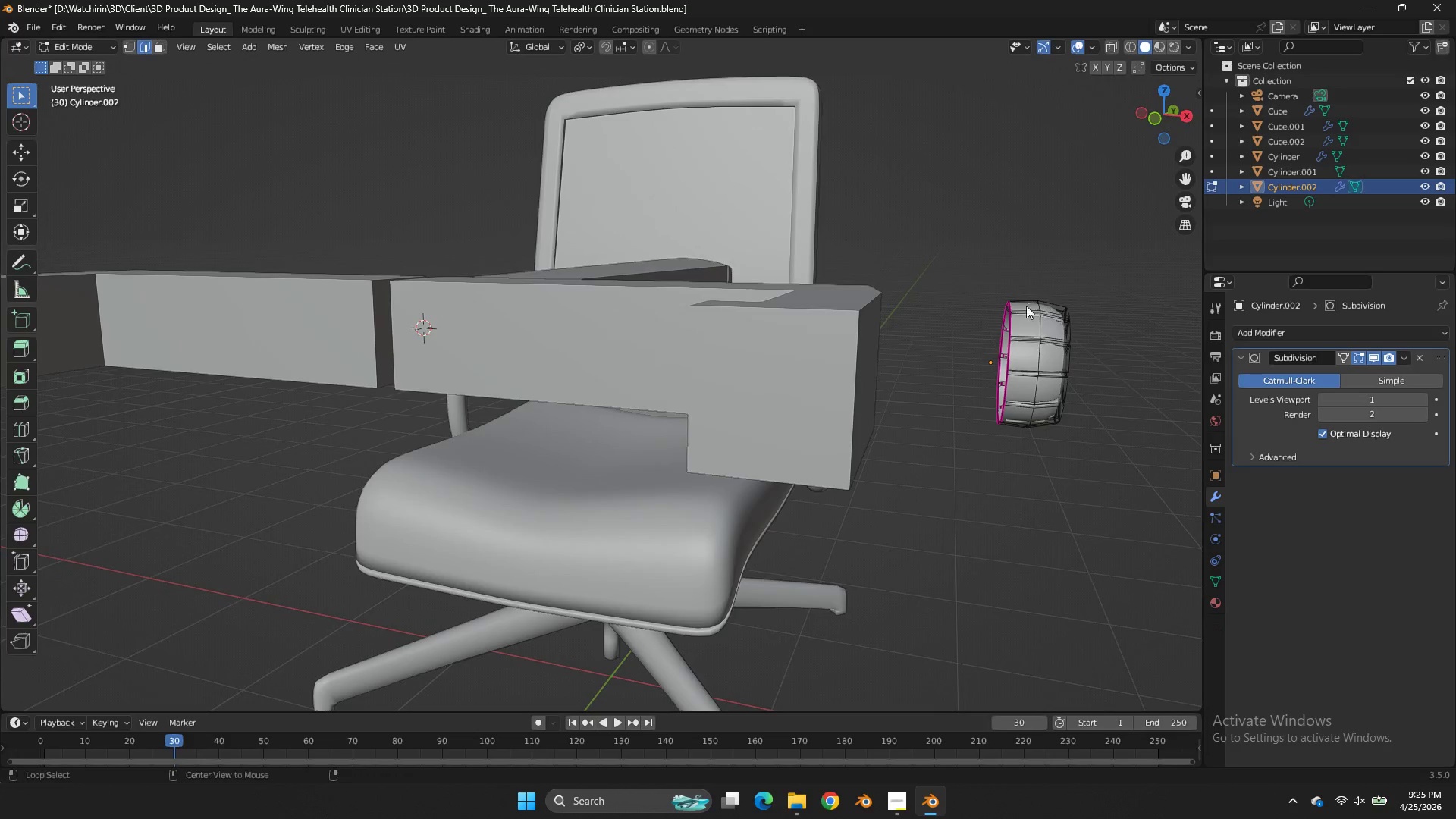 
hold_key(key=AltLeft, duration=0.8)
left_click([1012, 324])
 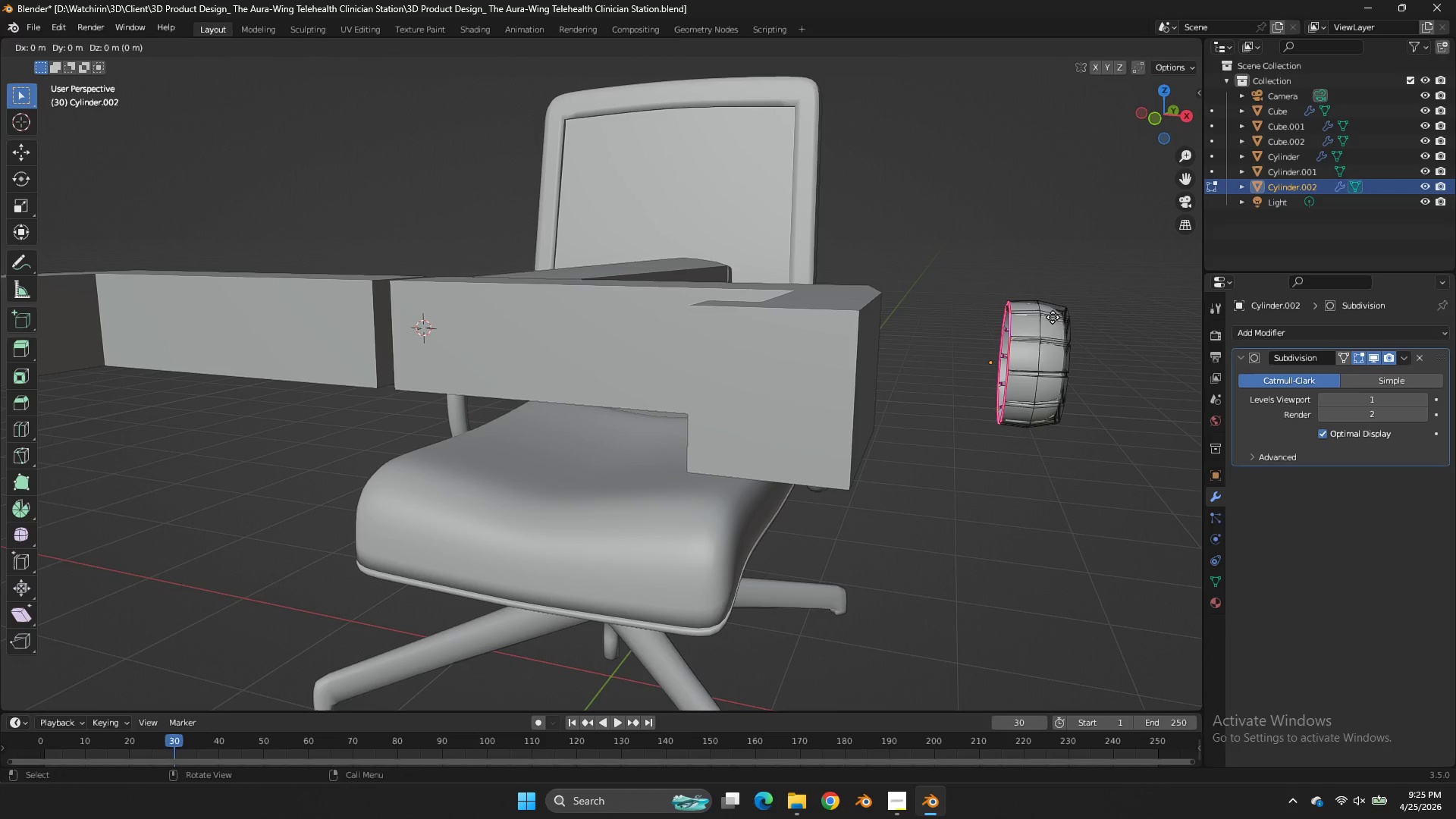 
key(E)
 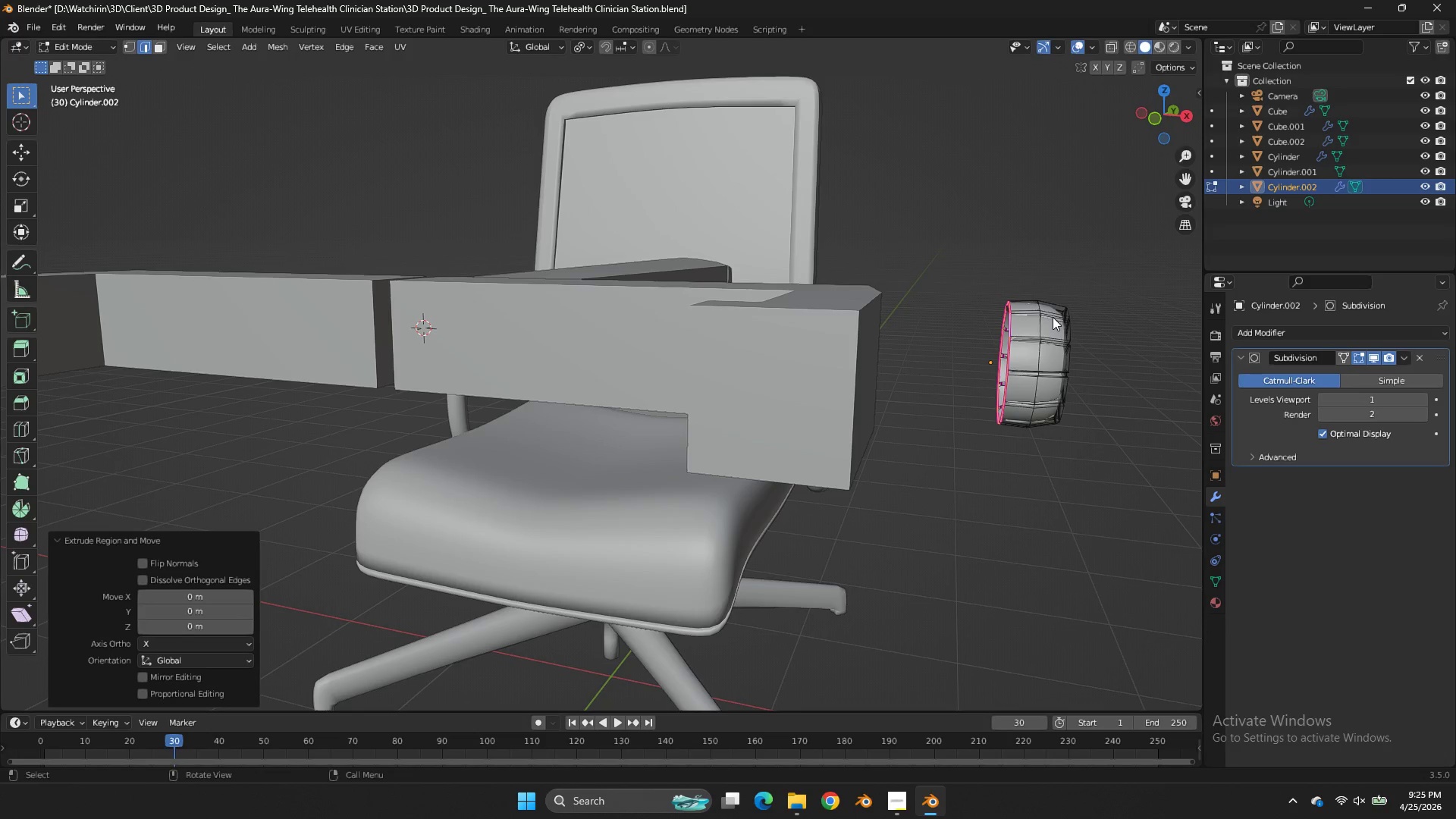 
right_click([1053, 317])
 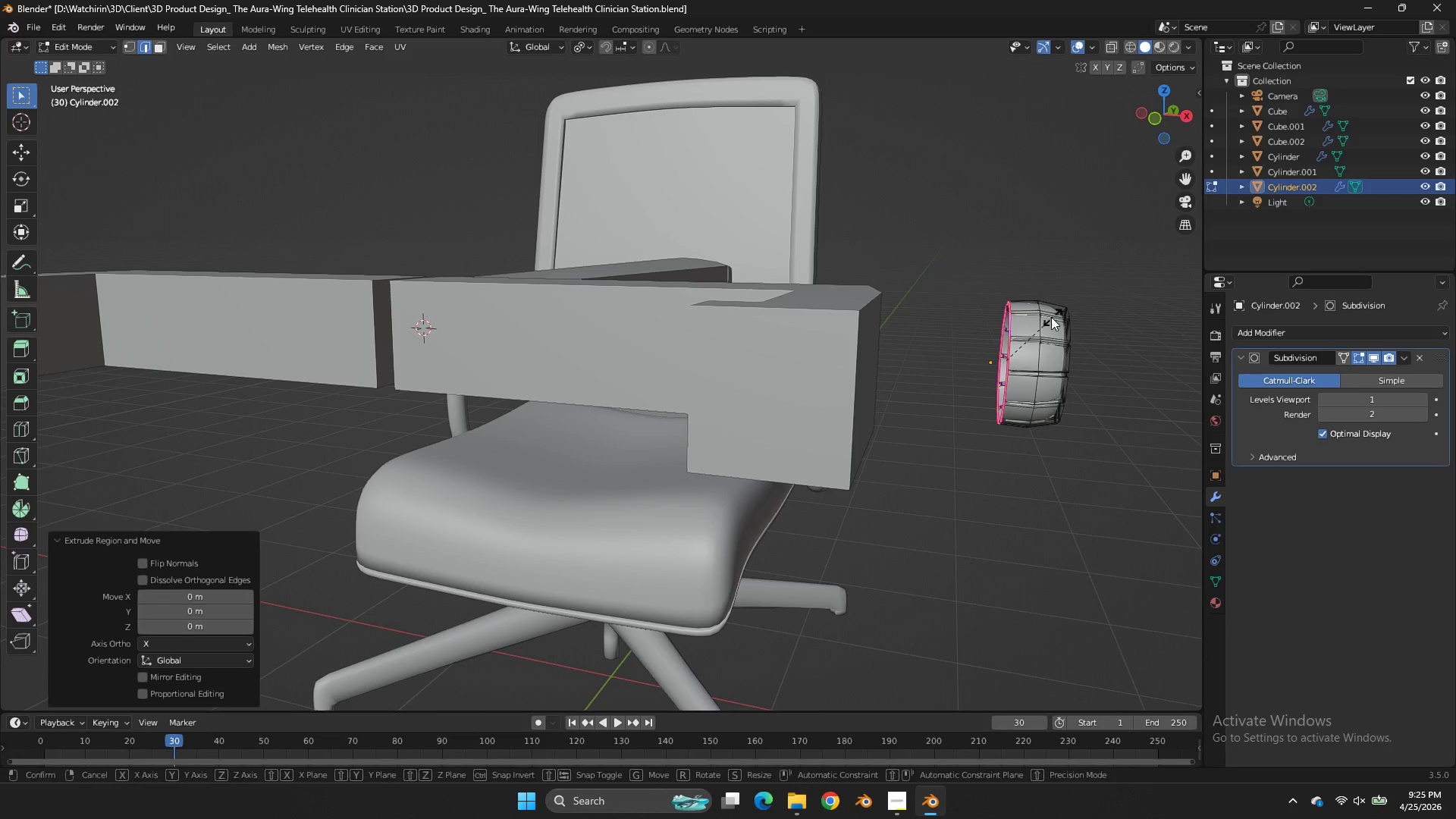 
key(S)
 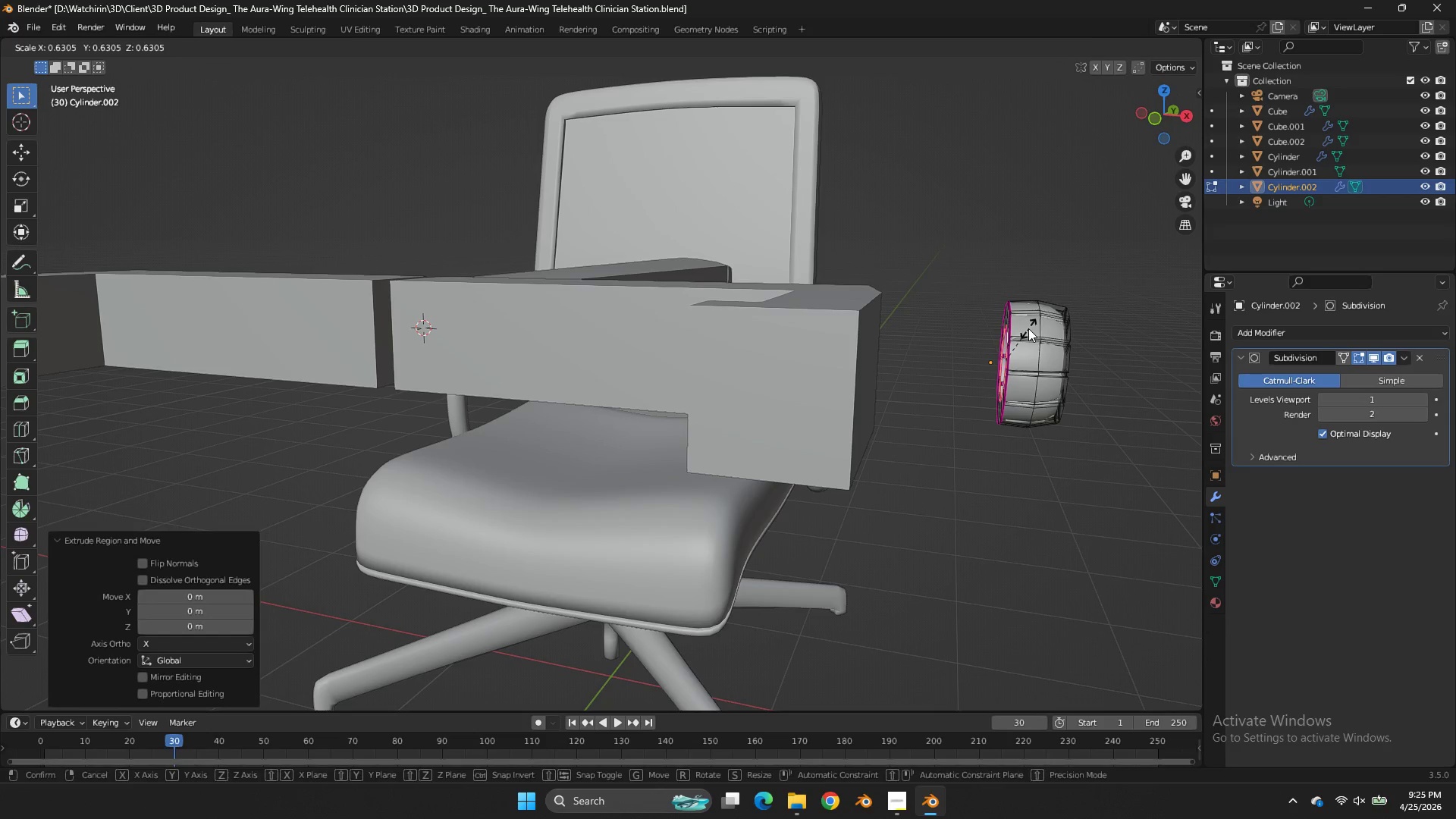 
left_click([1028, 329])
 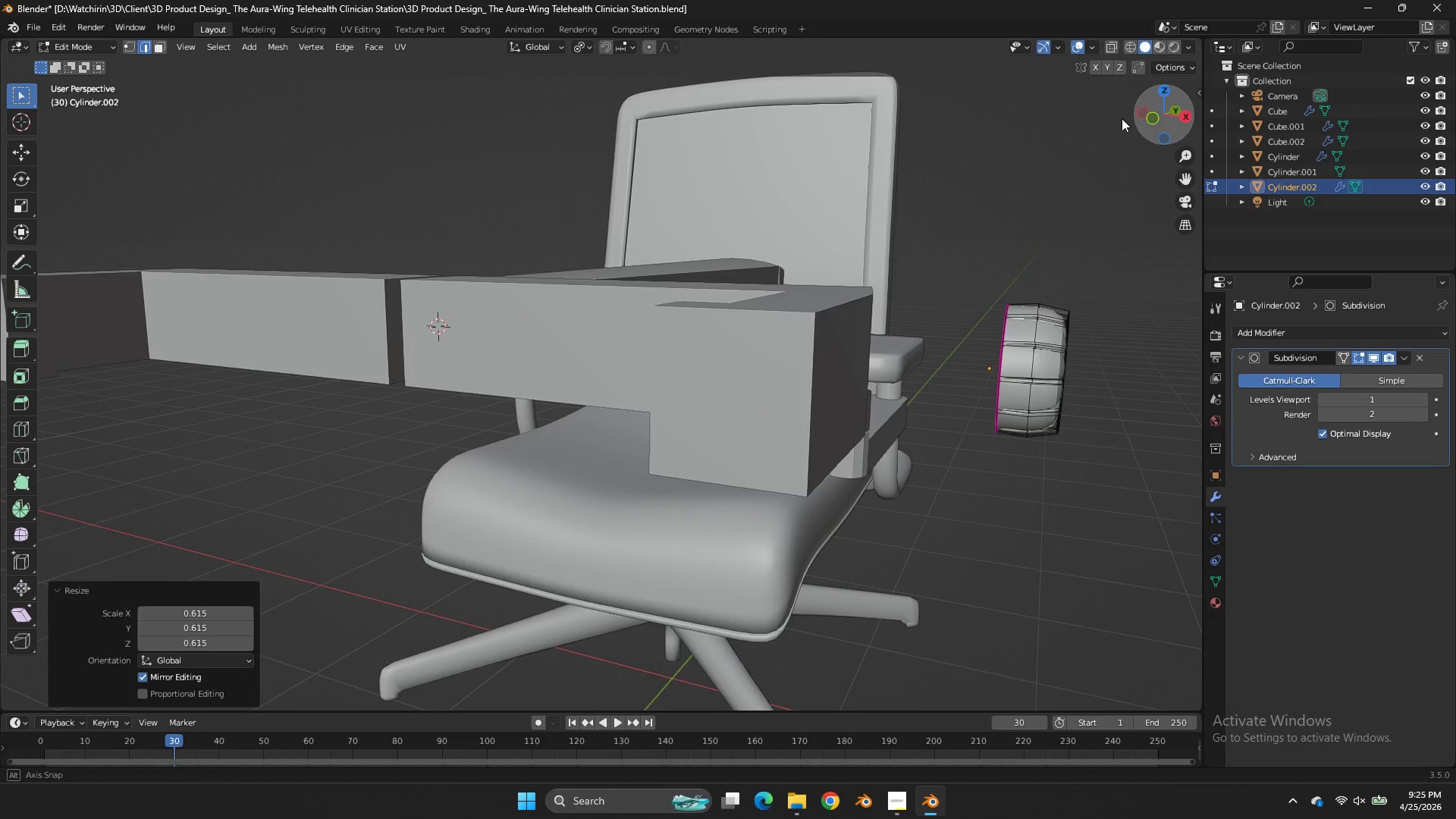 
left_click_drag(start_coordinate=[1150, 118], to_coordinate=[854, 135])
 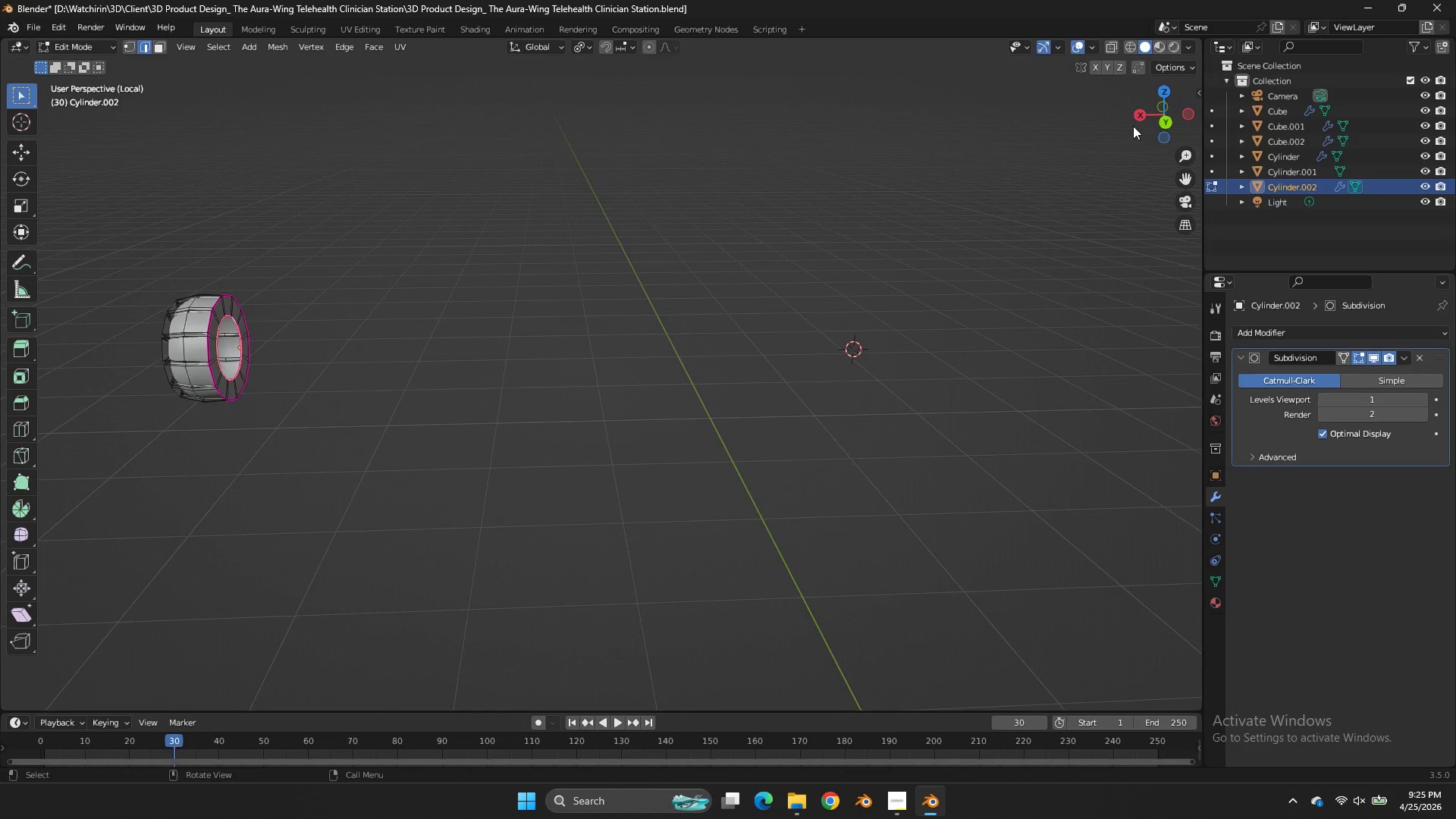 
key(NumpadDivide)
 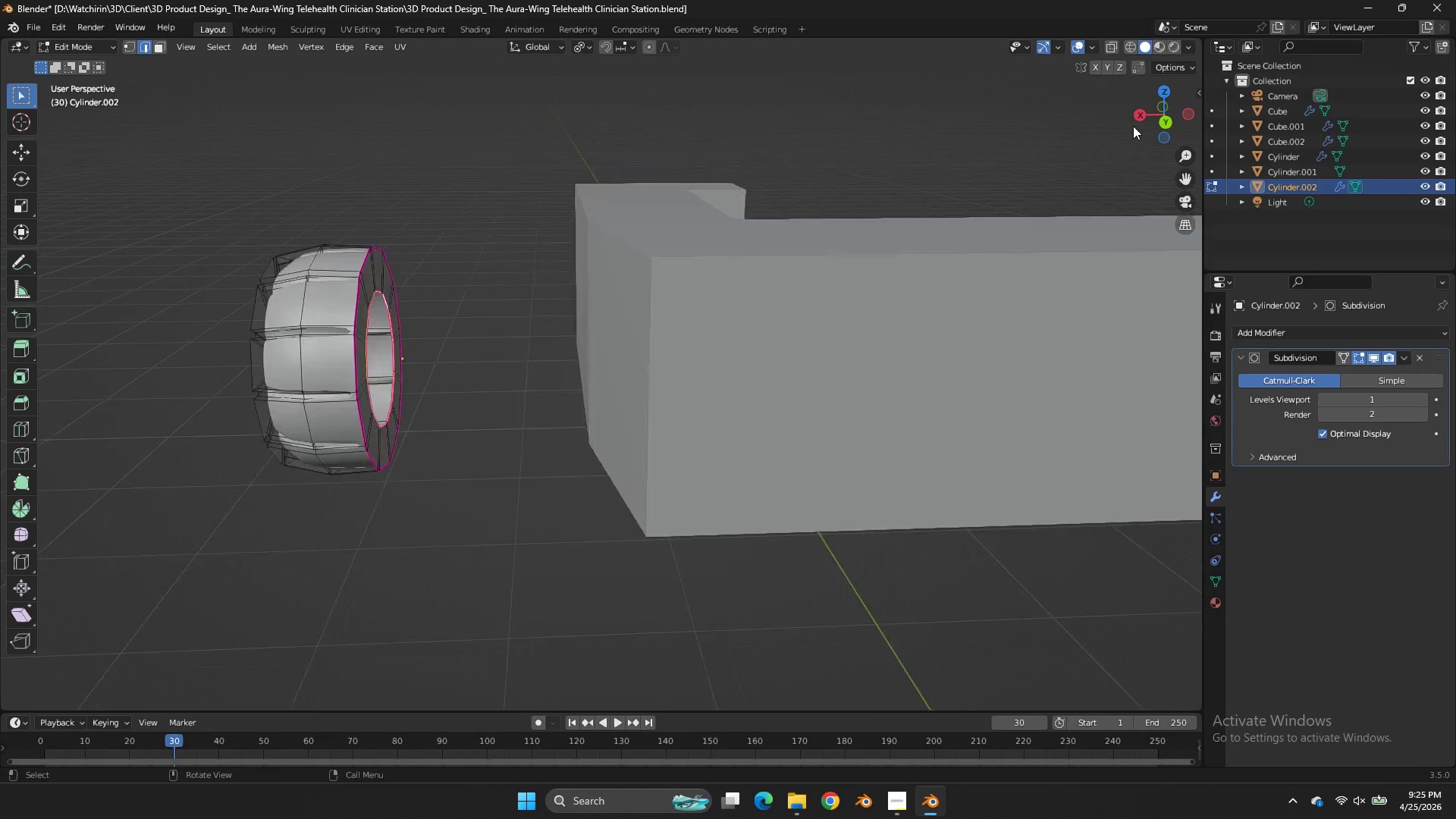 
key(NumpadDivide)
 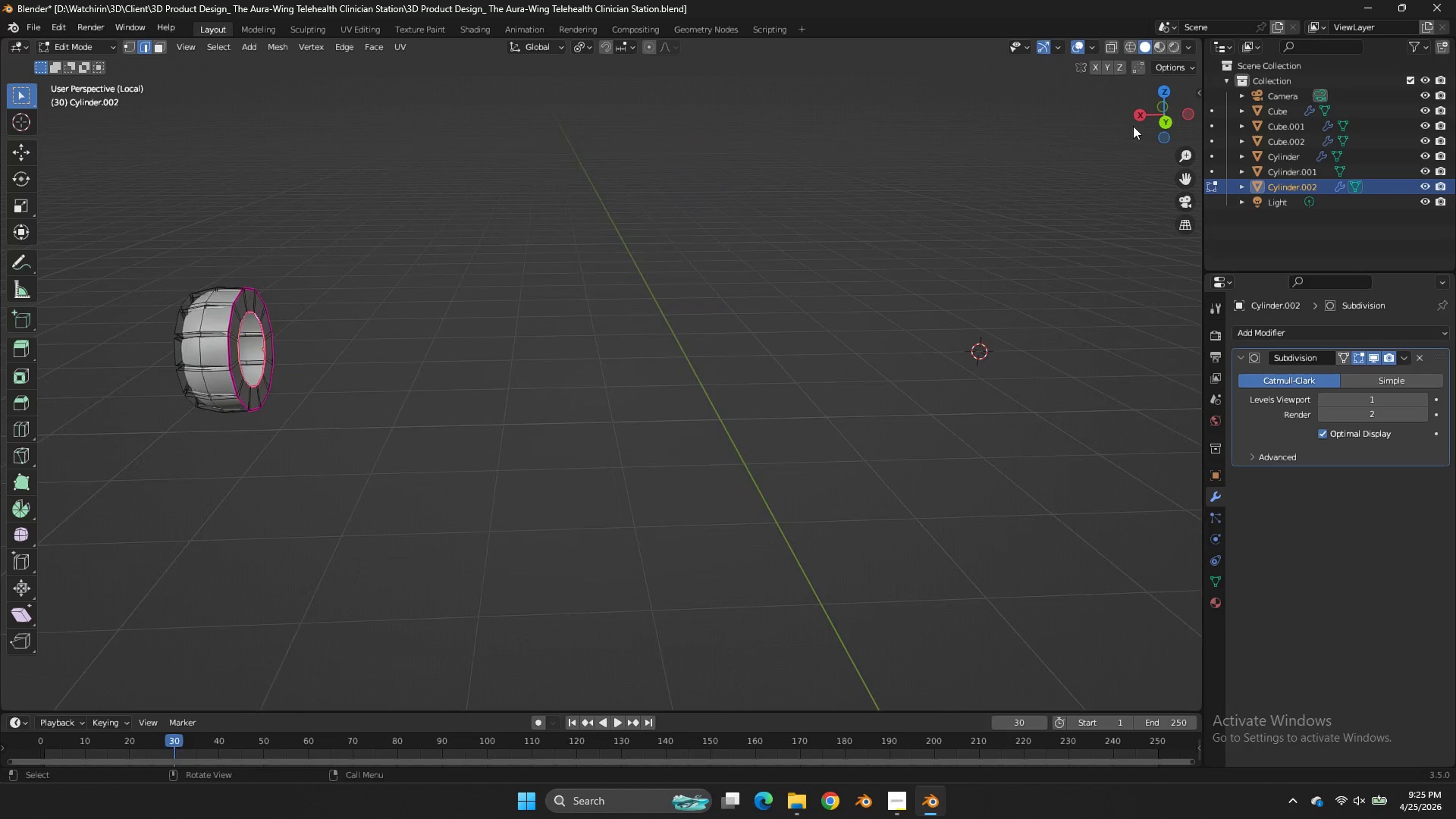 
key(NumpadDivide)
 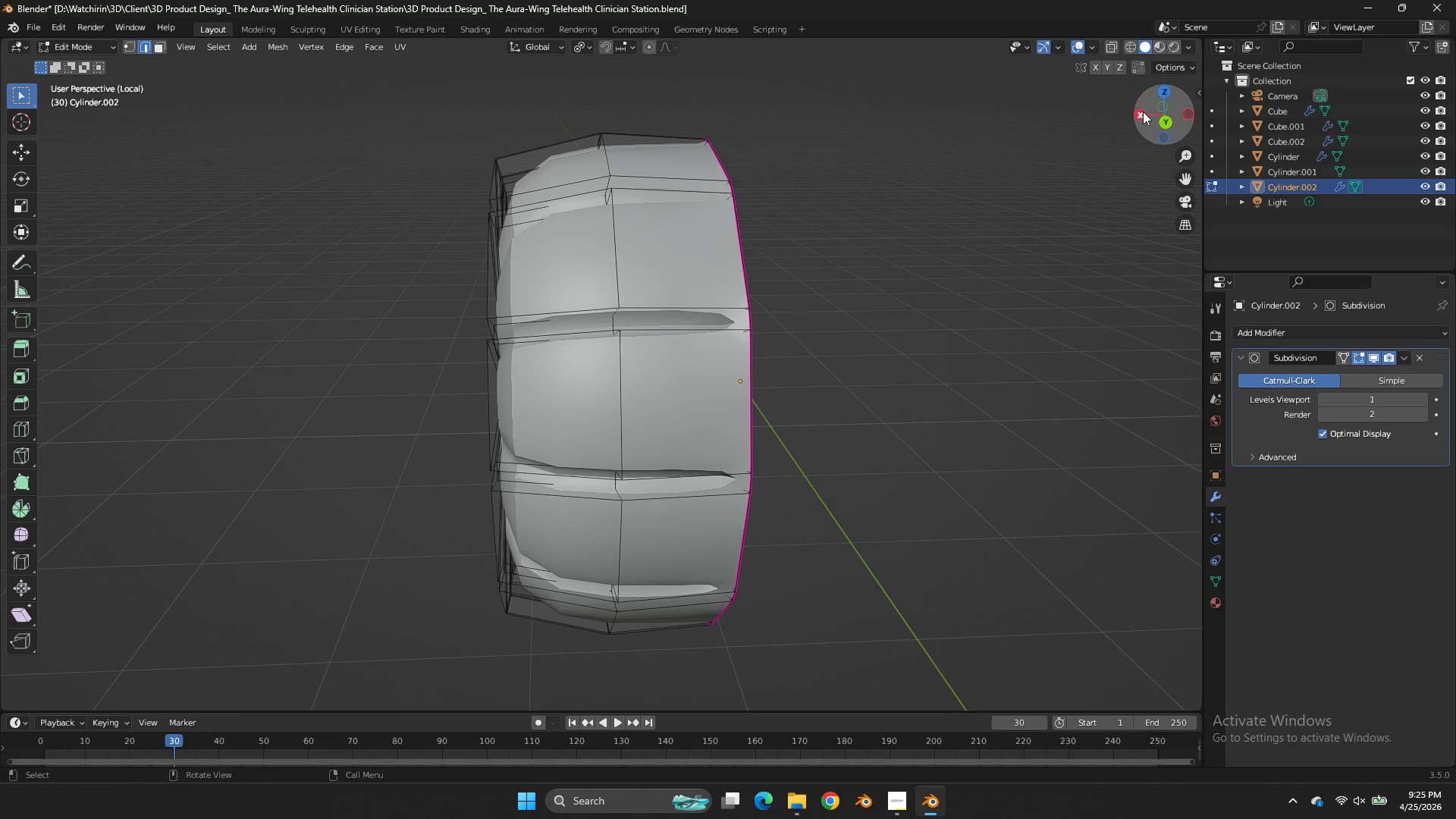 
left_click_drag(start_coordinate=[1143, 111], to_coordinate=[1070, 119])
 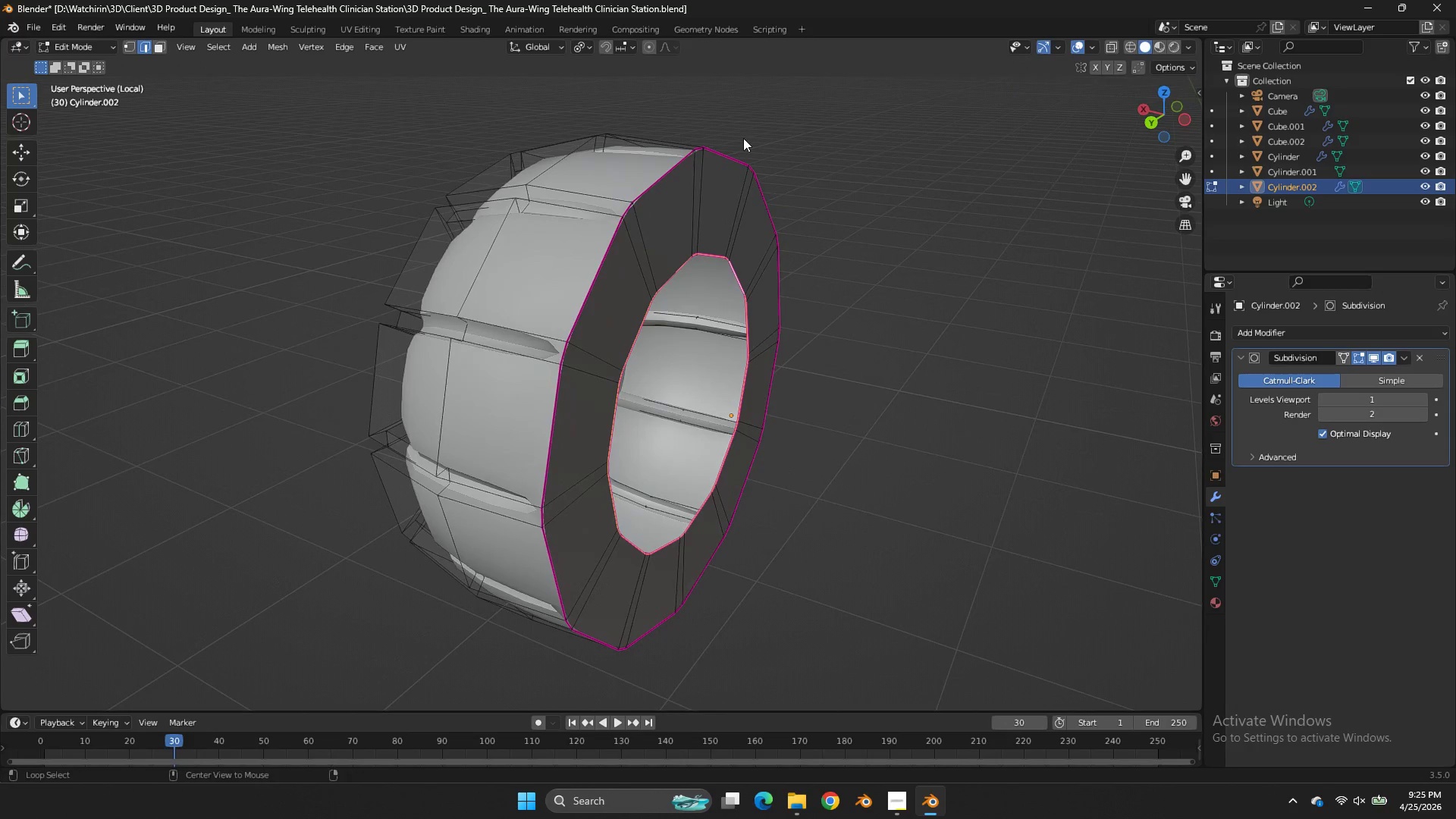 
hold_key(key=AltLeft, duration=0.81)
left_click([673, 165])
 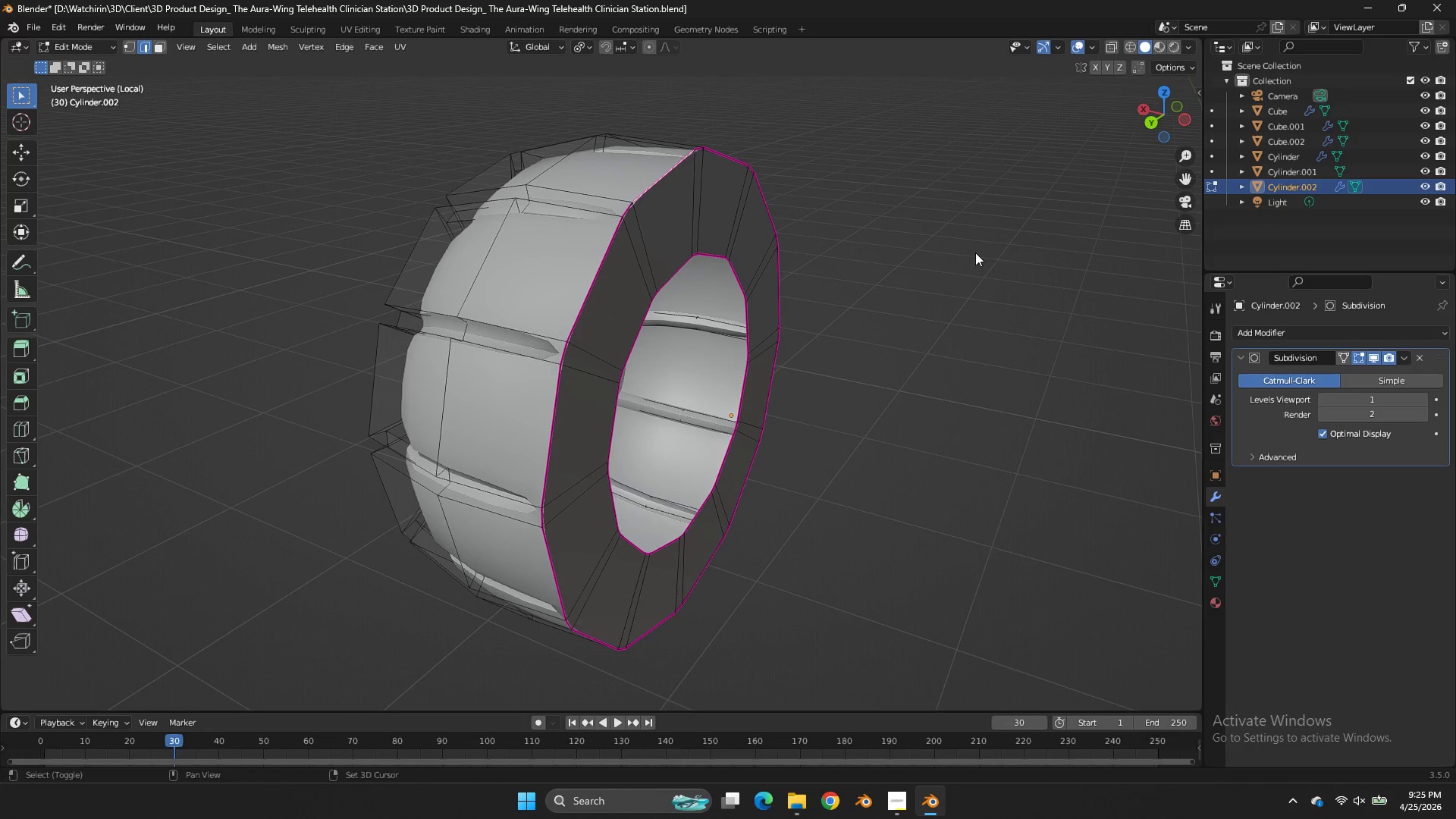 
hold_key(key=ShiftLeft, duration=0.44)
 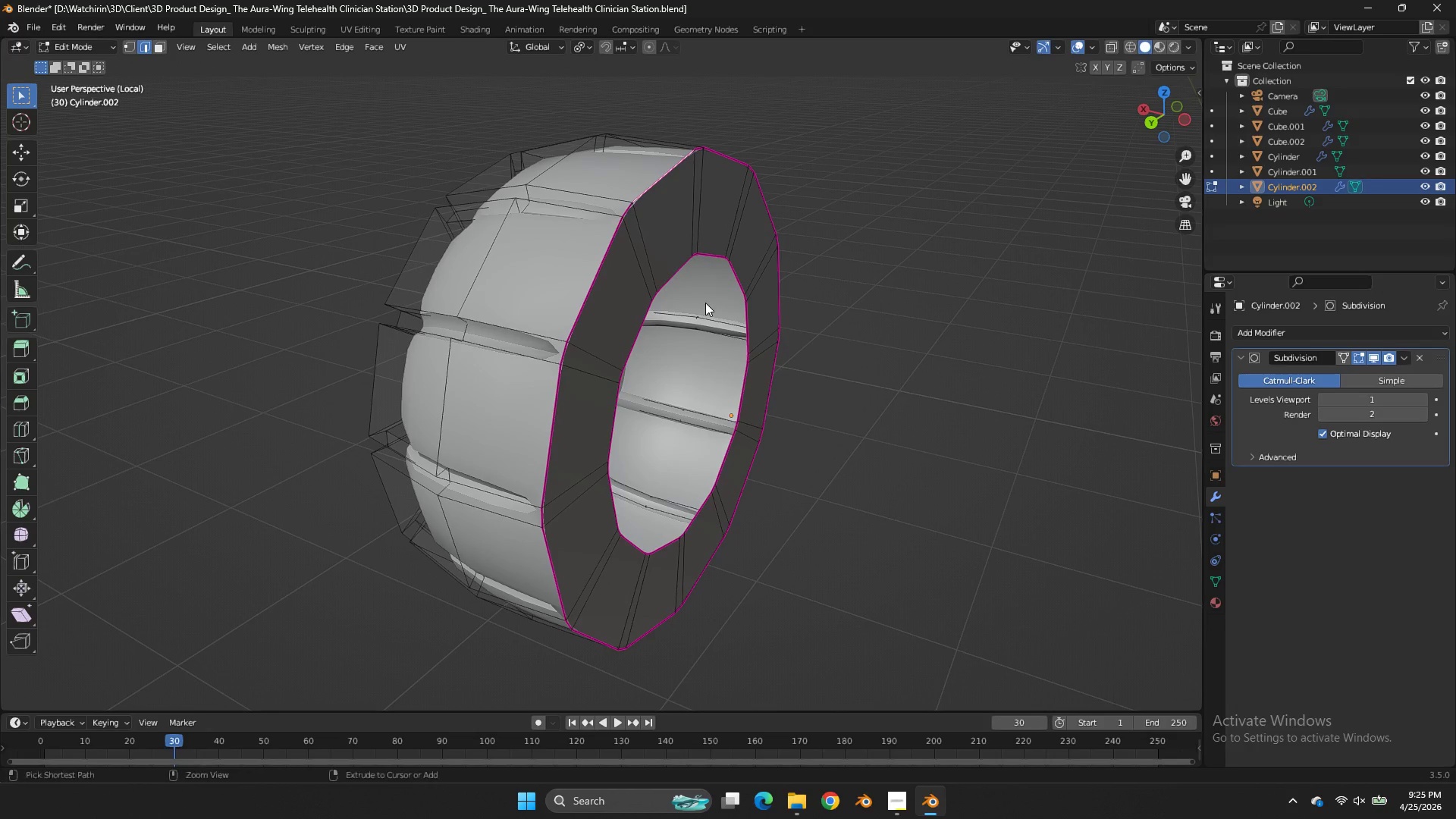 
key(Control+Z)
 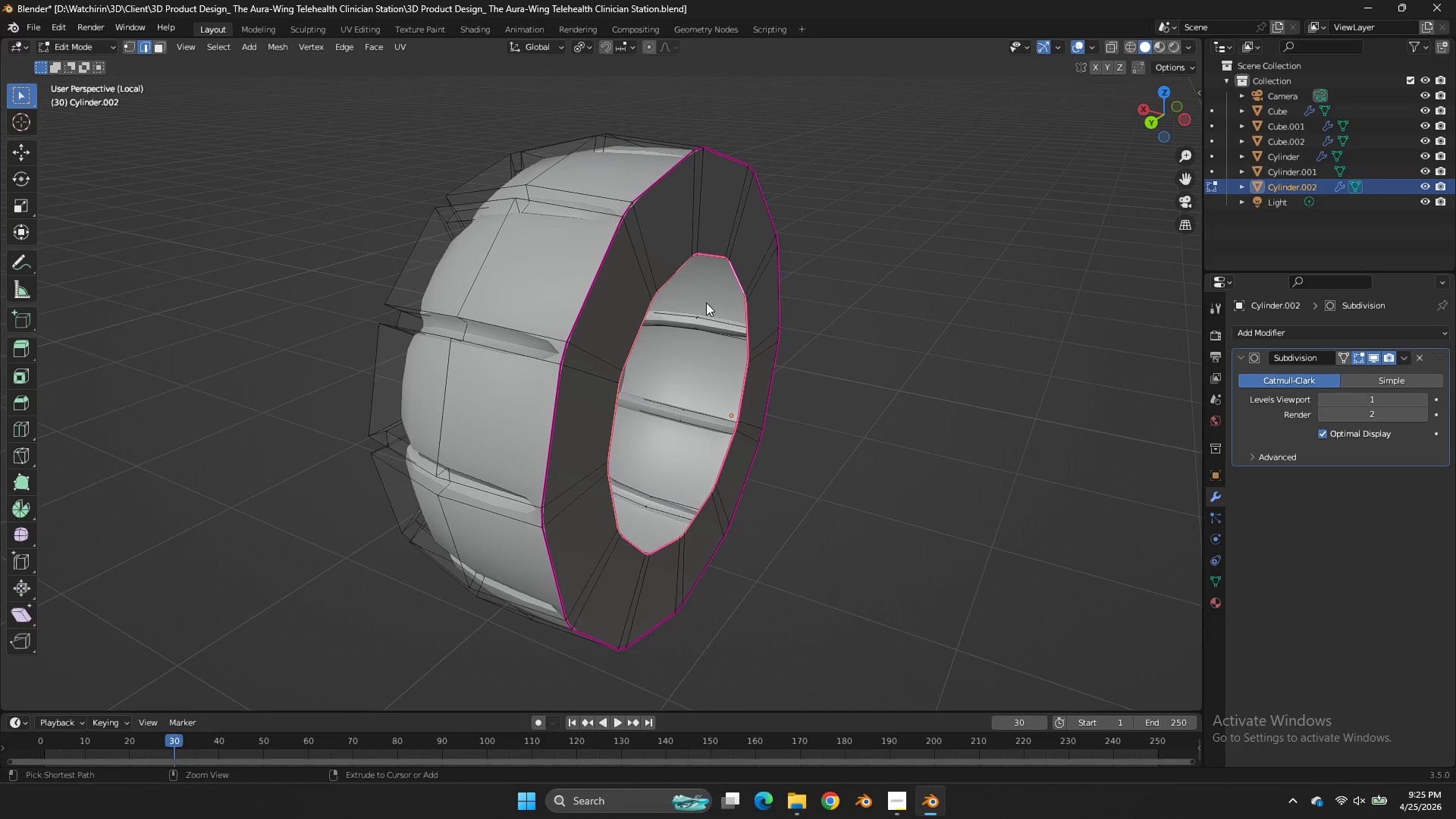 
key(Control+Z)
 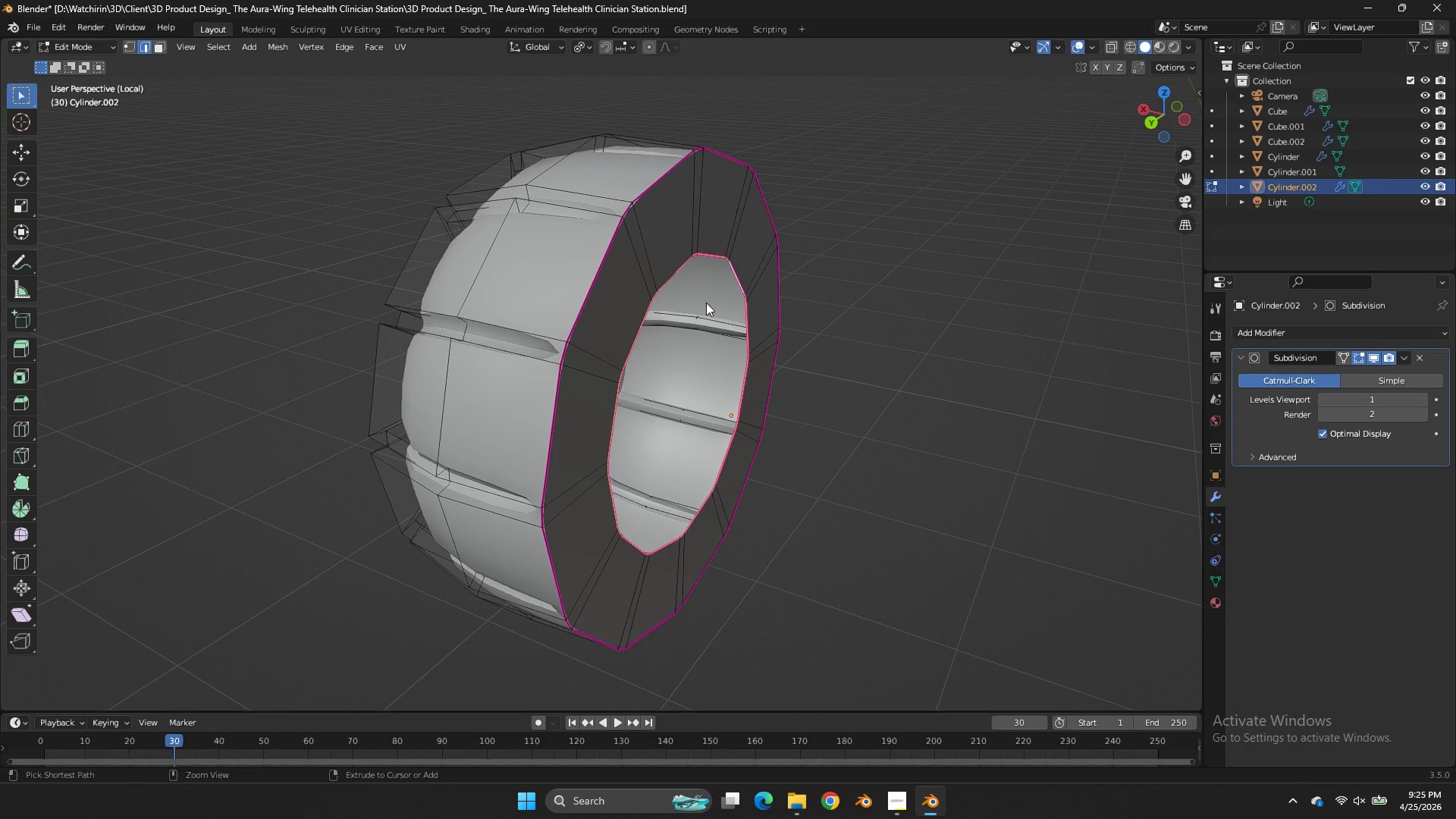 
key(Control+Z)
 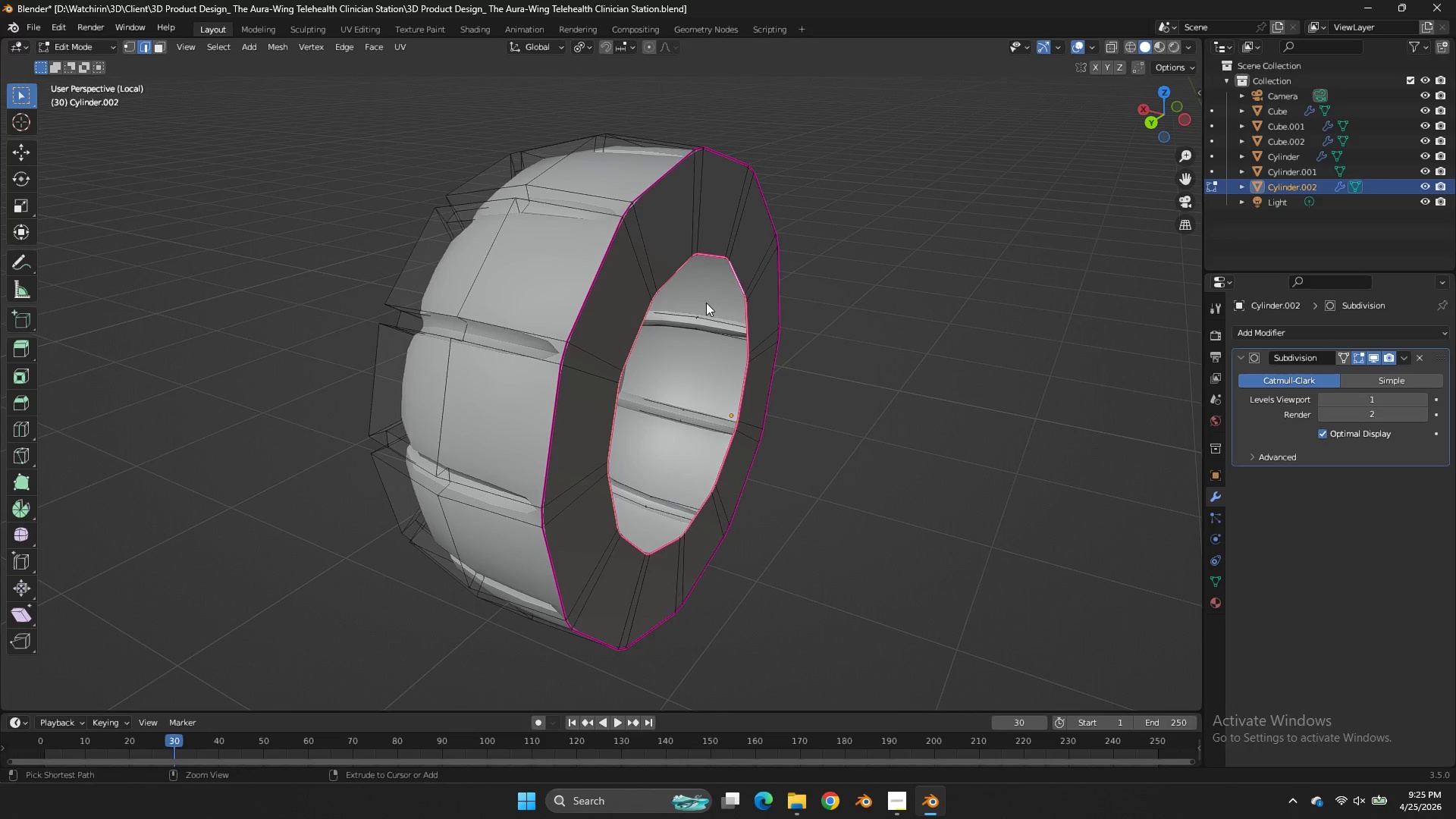 
key(Control+Z)
 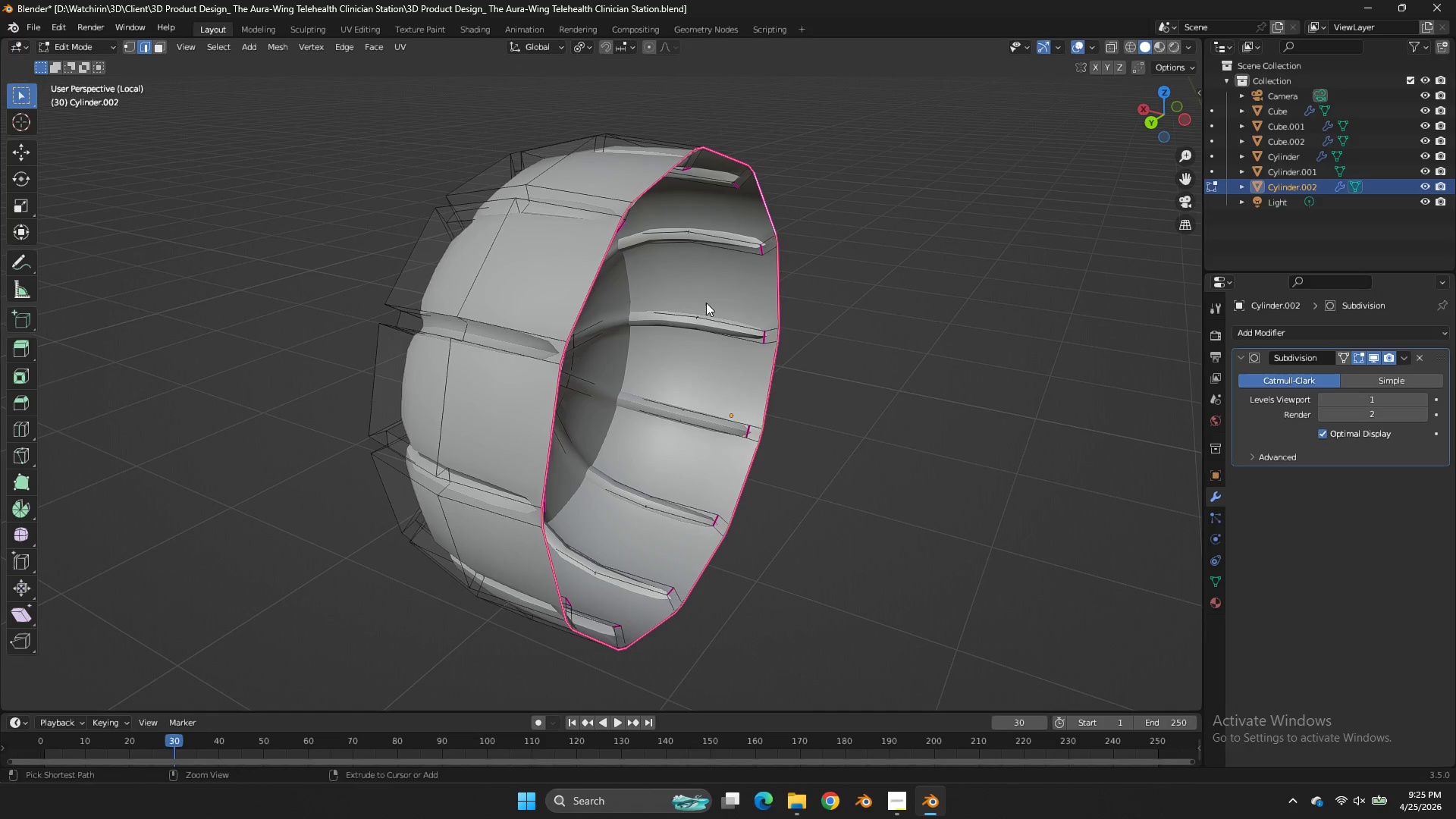 
key(Control+Z)
 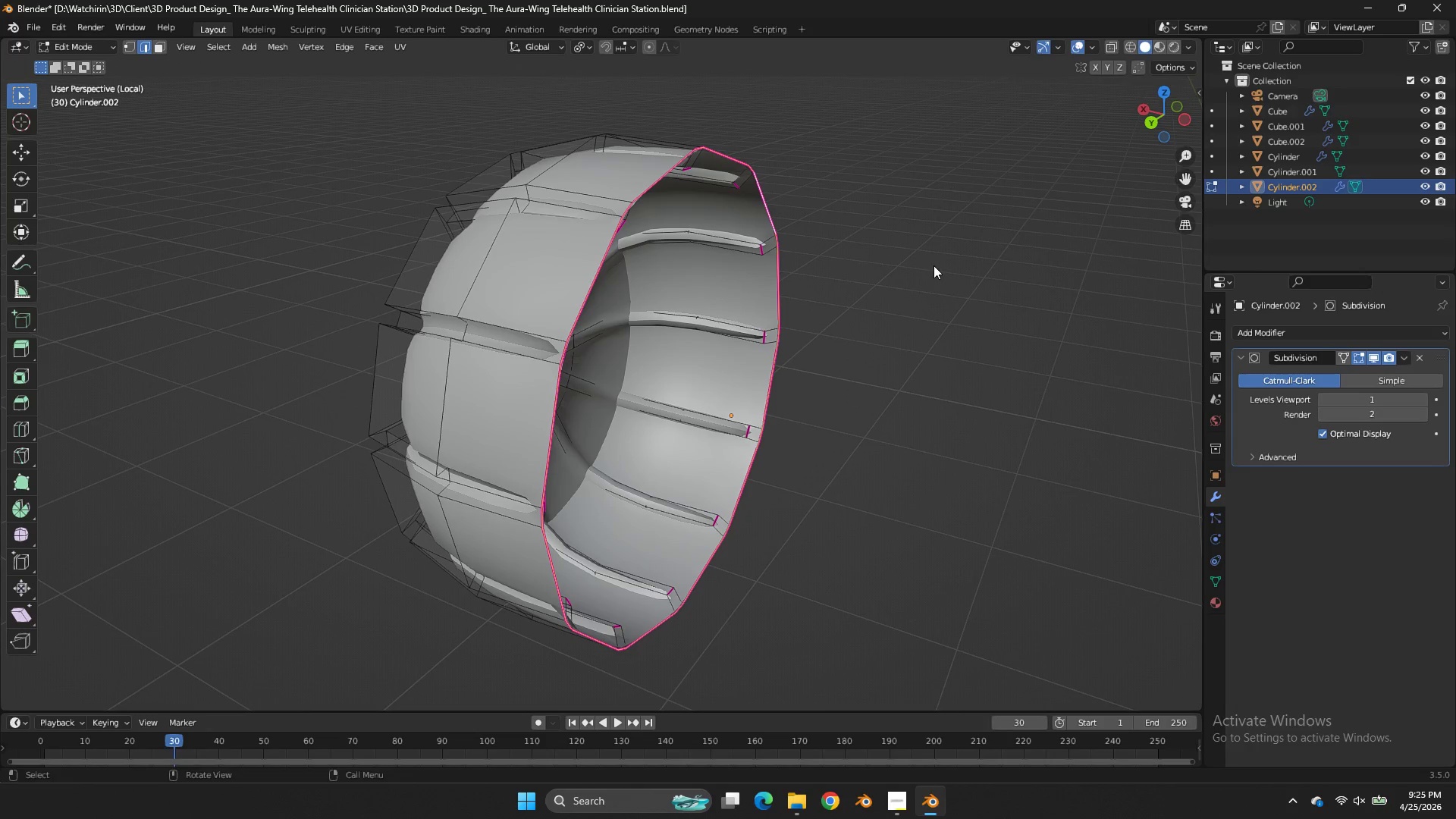 
type(EE)
 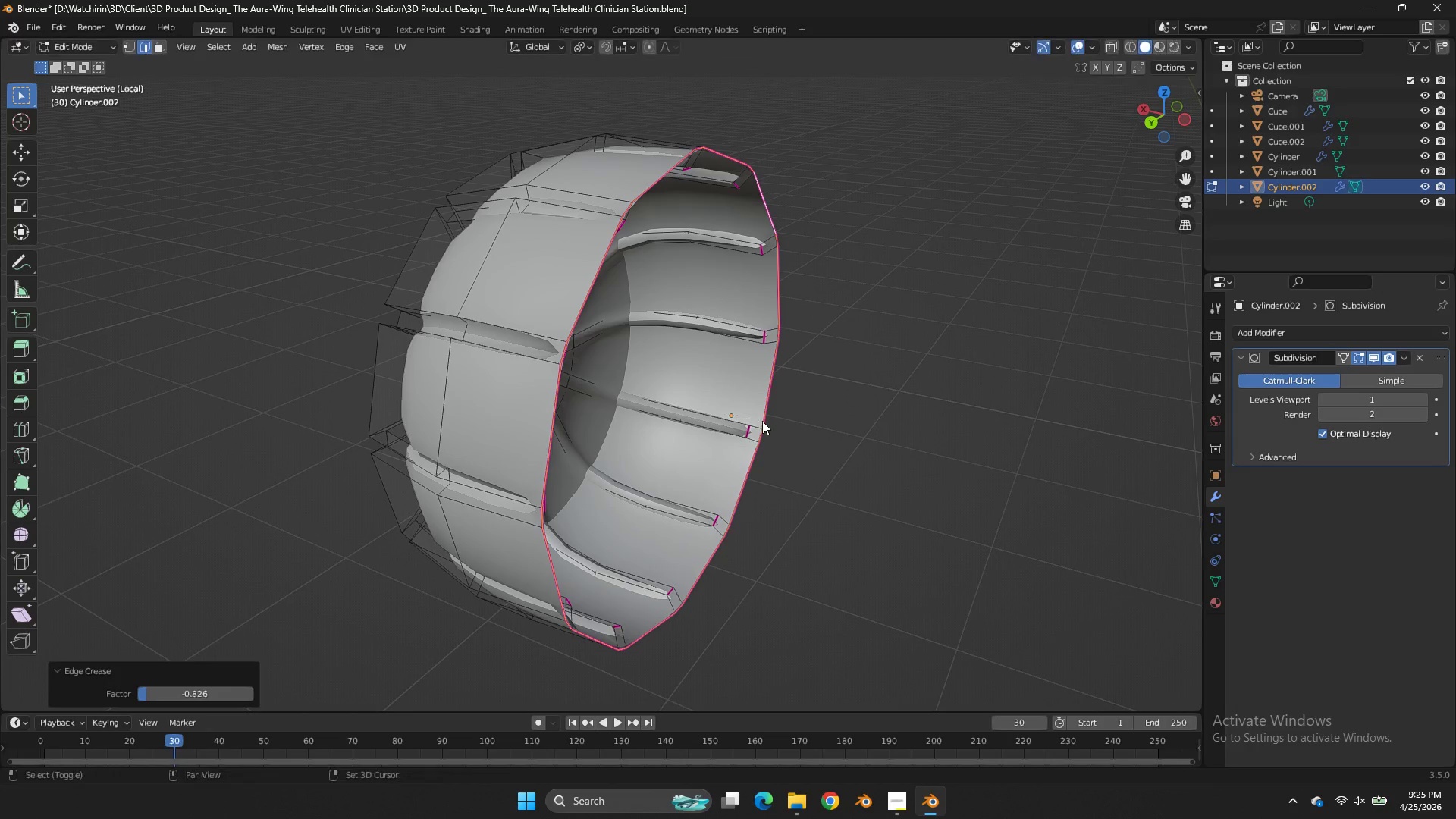 
left_click([762, 421])
 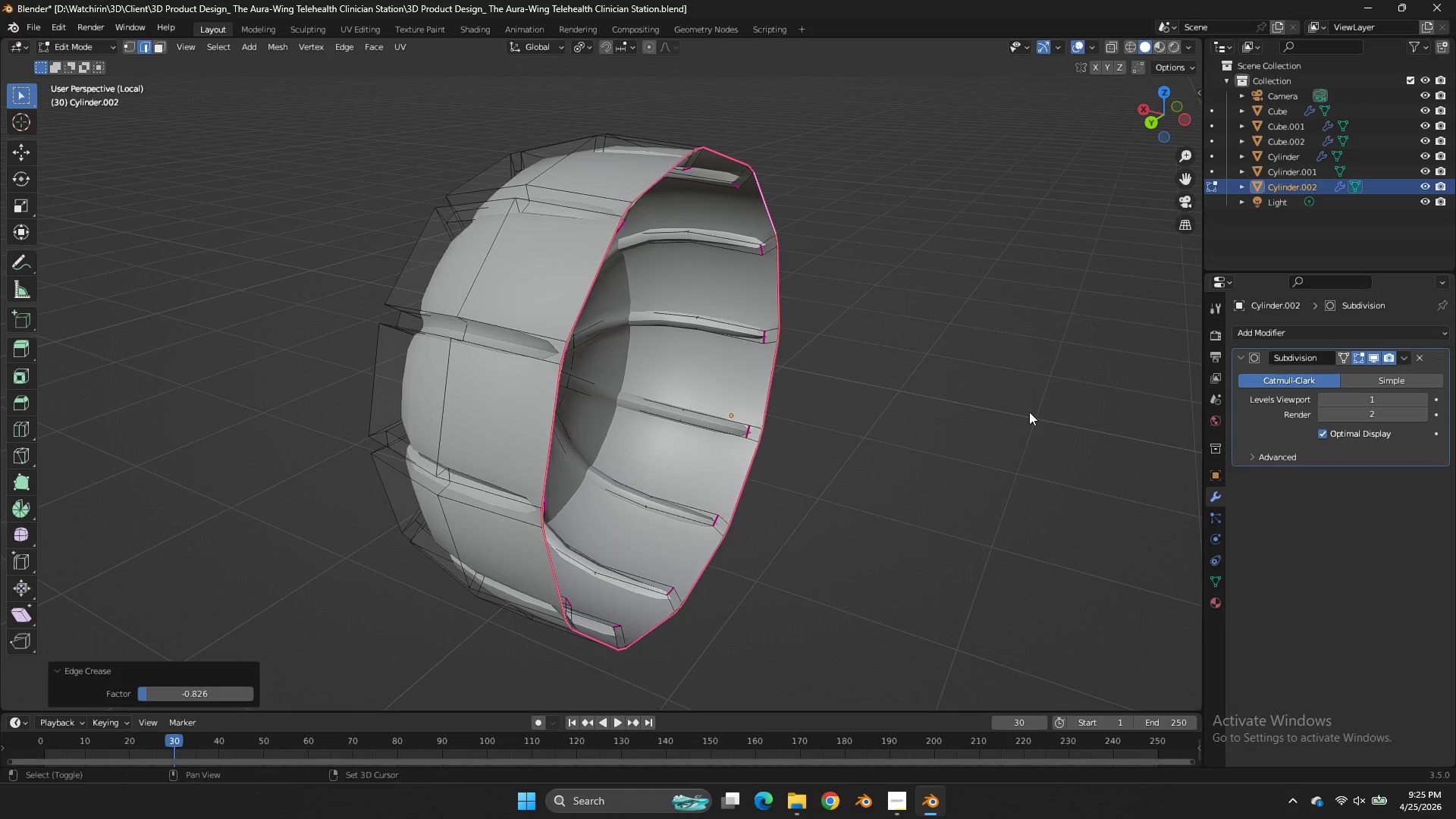 
key(Shift+E)
 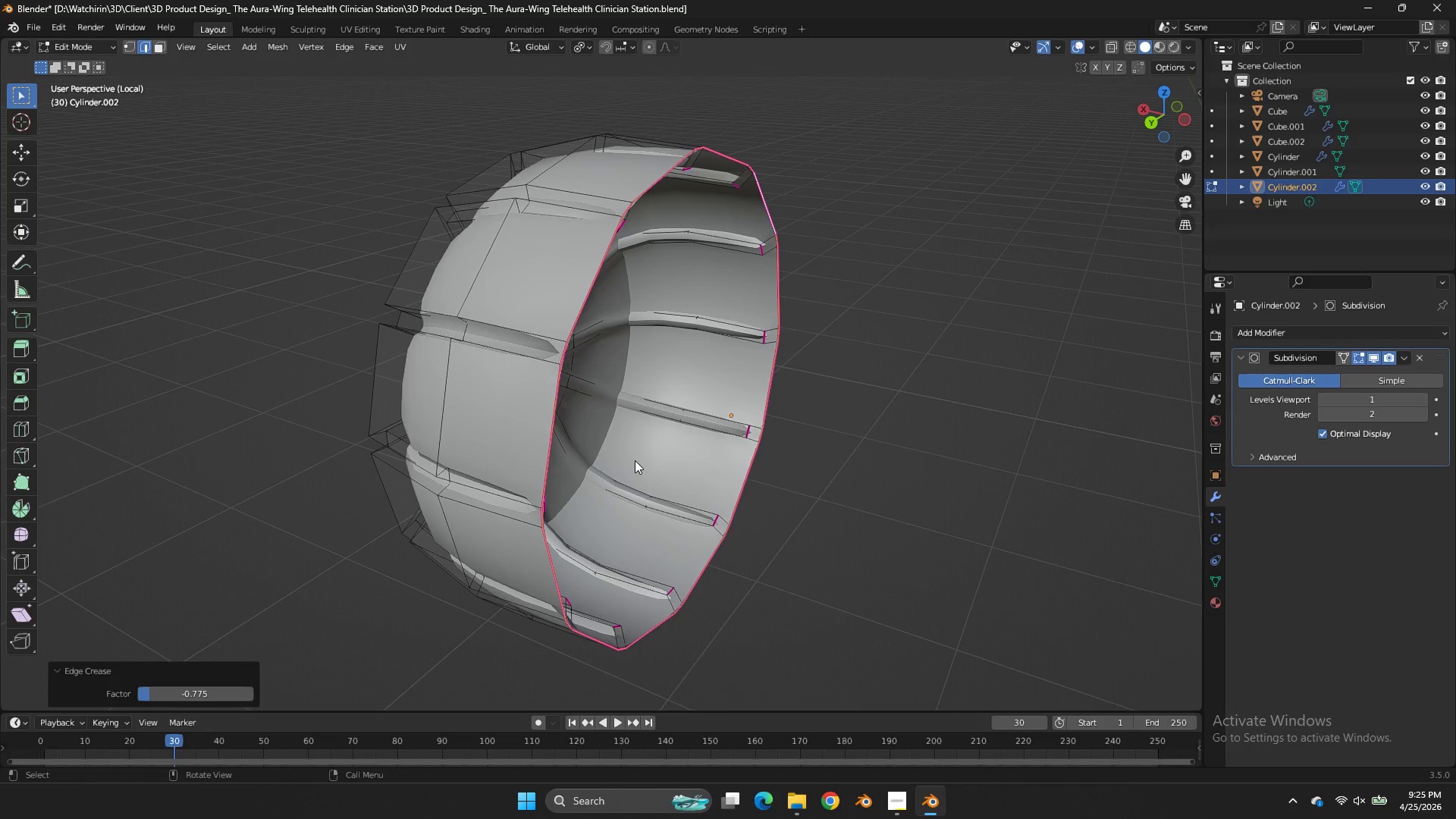 
left_click([764, 391])
 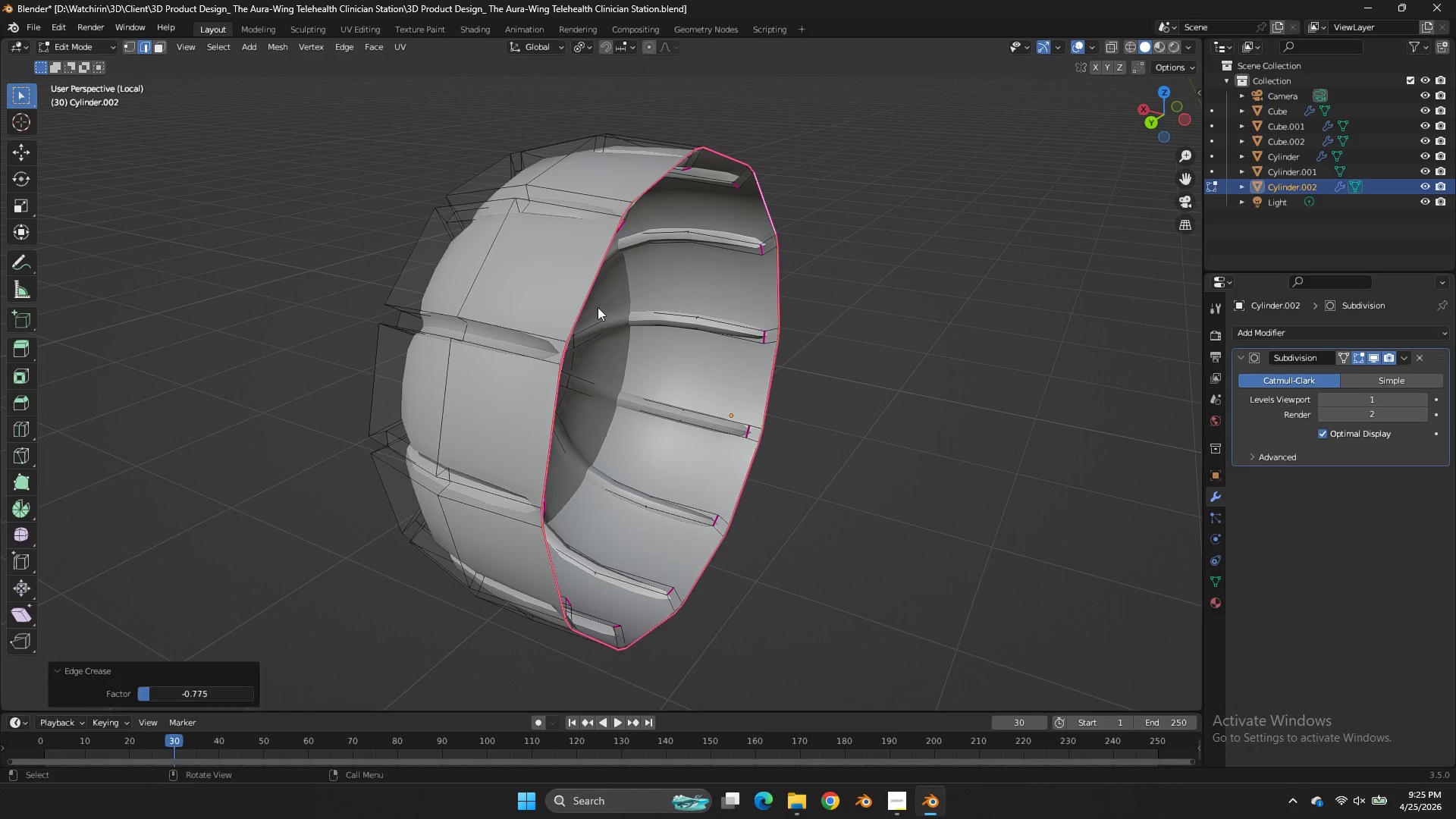 
left_click_drag(start_coordinate=[237, 689], to_coordinate=[738, 302])
 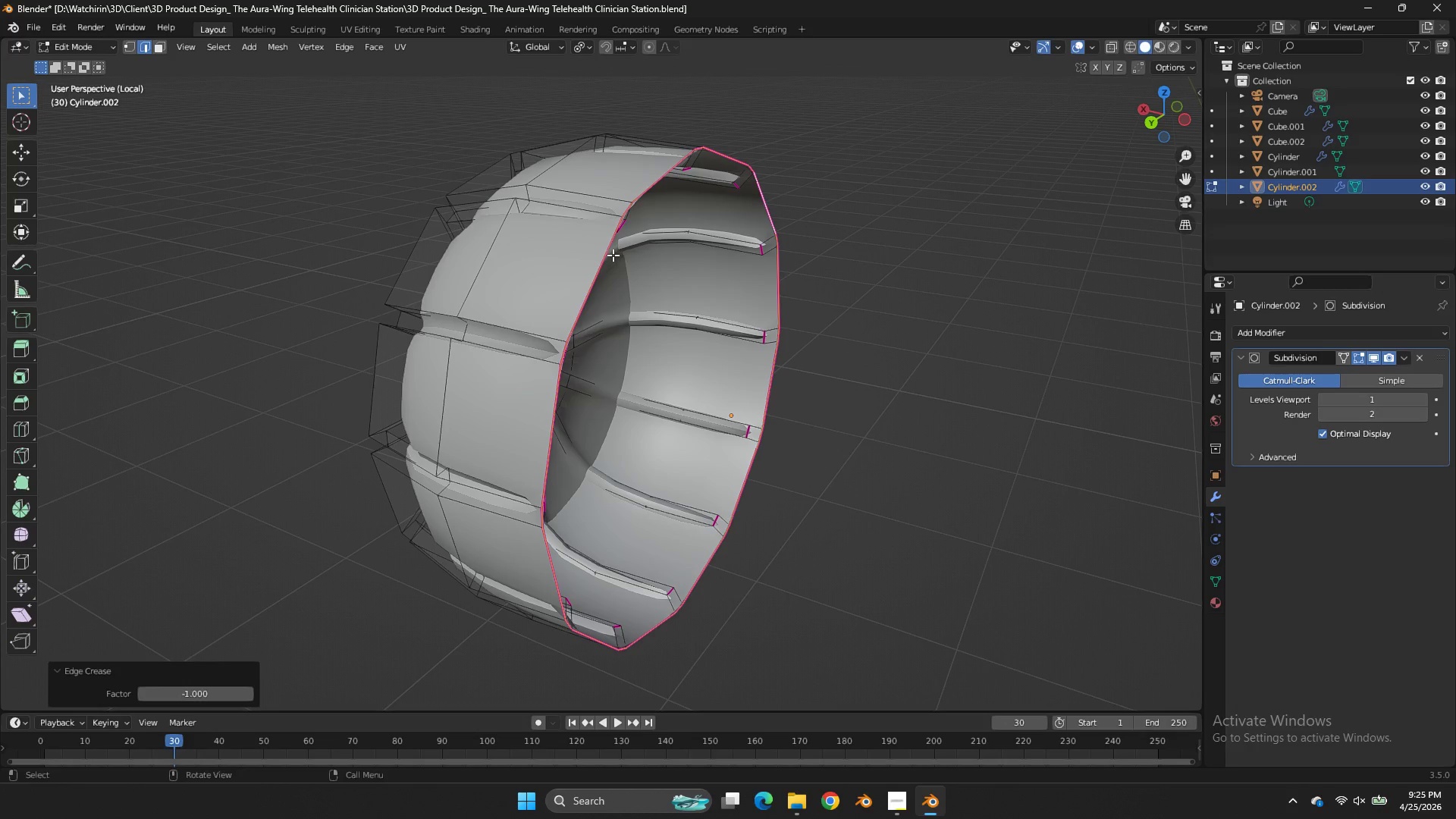 
hold_key(key=AltLeft, duration=0.42)
left_click([607, 250])
 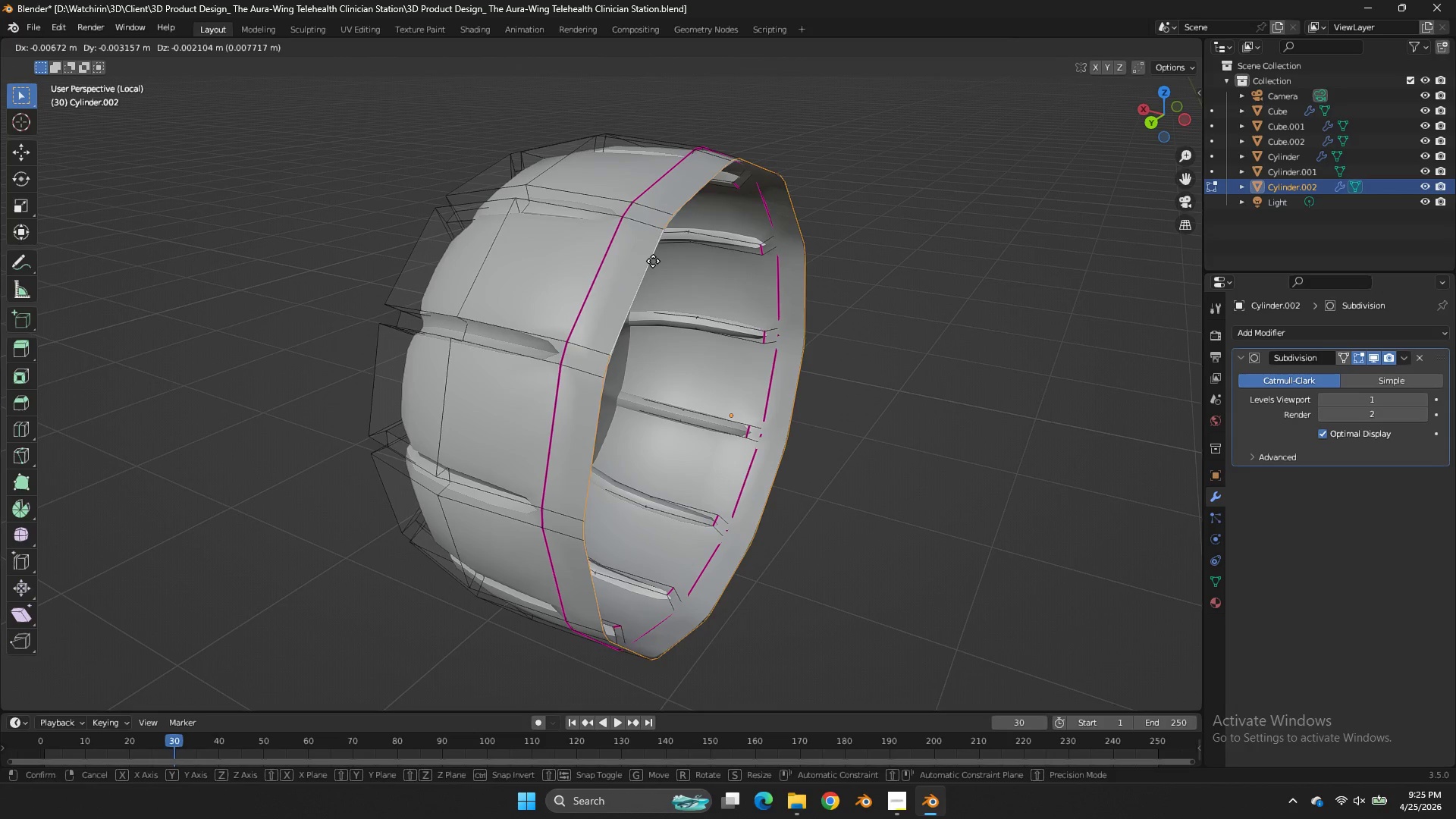 
key(G)
 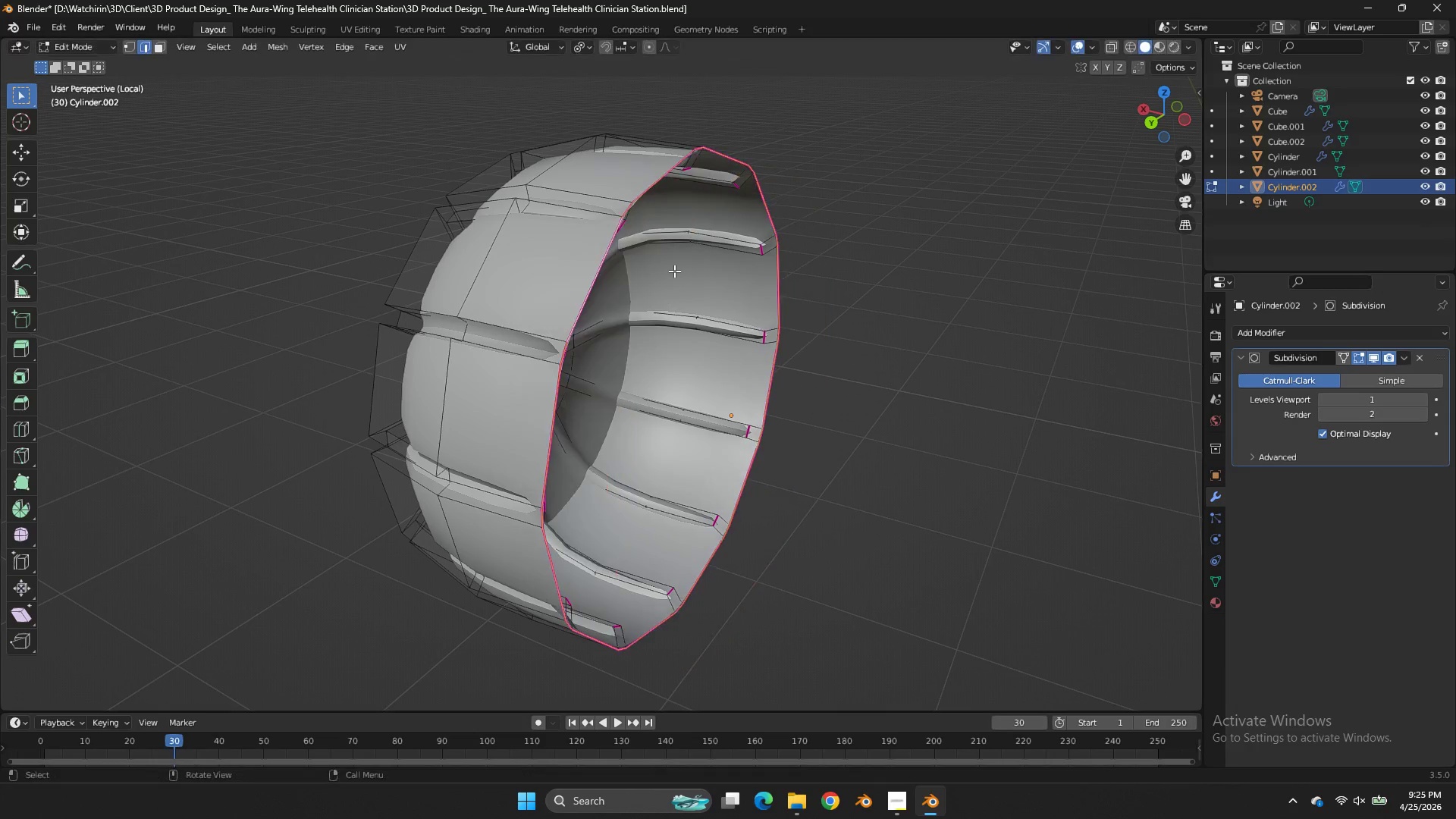 
right_click([674, 271])
 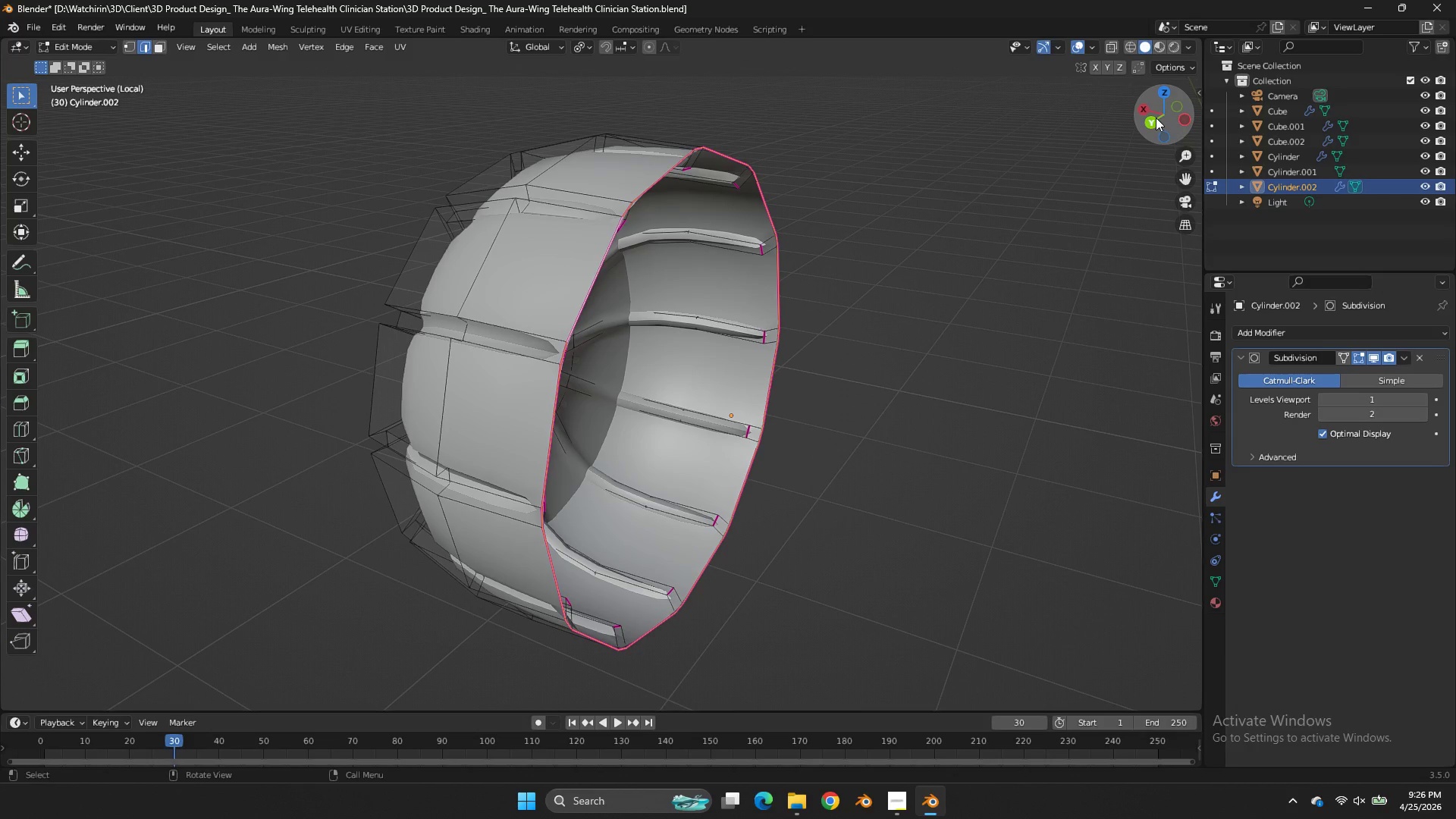 
left_click([1148, 121])
 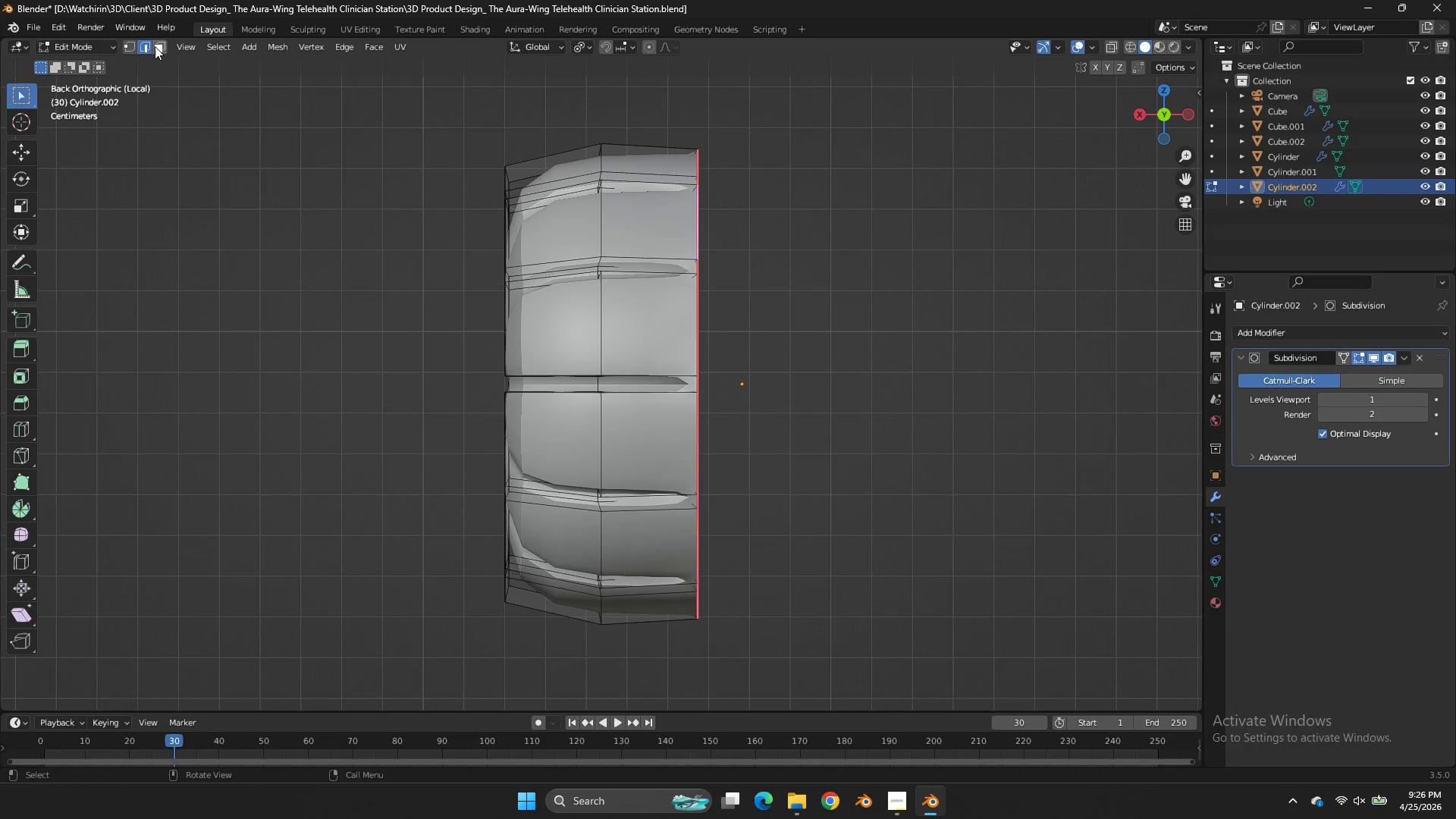 
left_click([127, 40])
 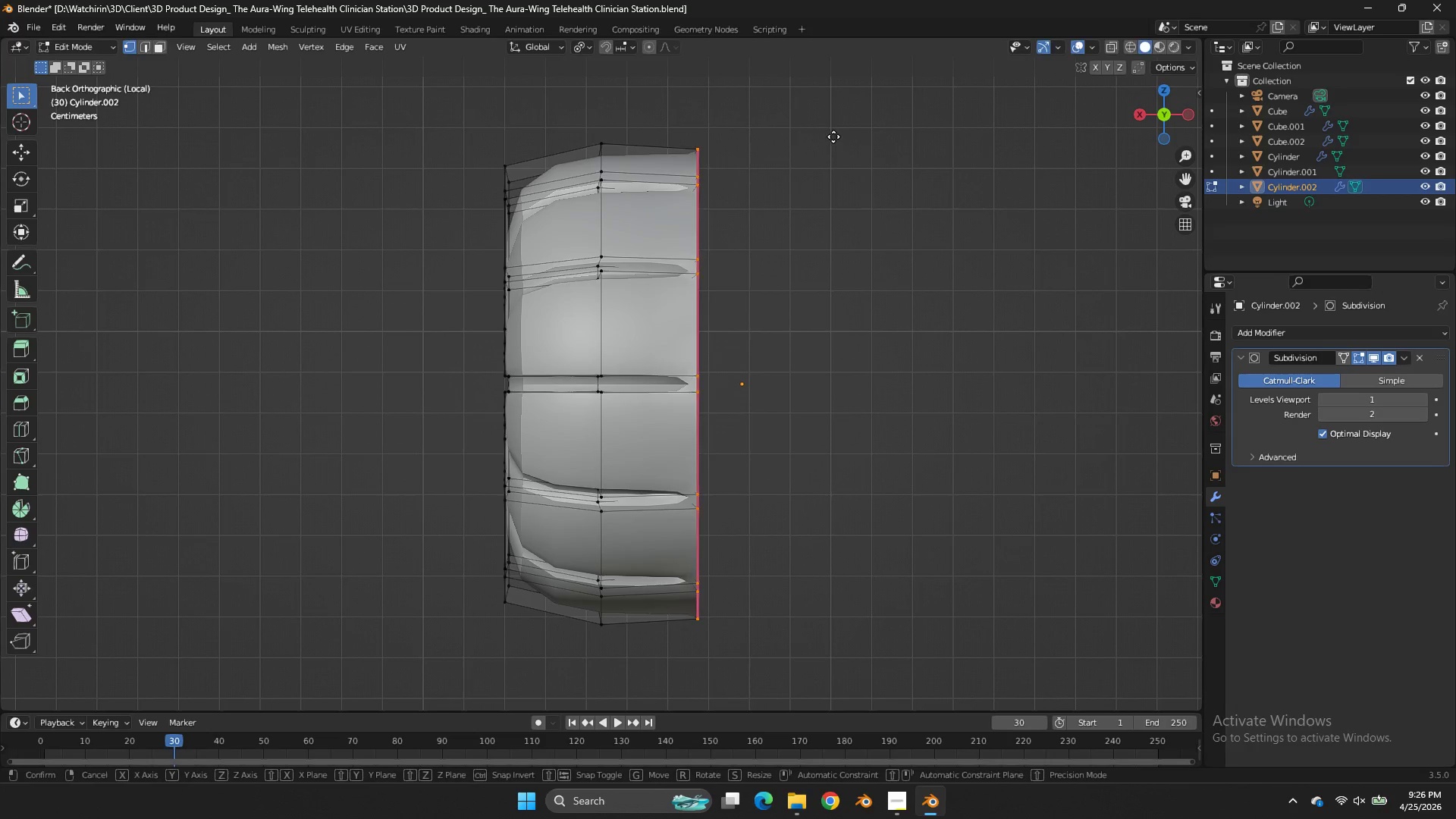 
type(gx)
 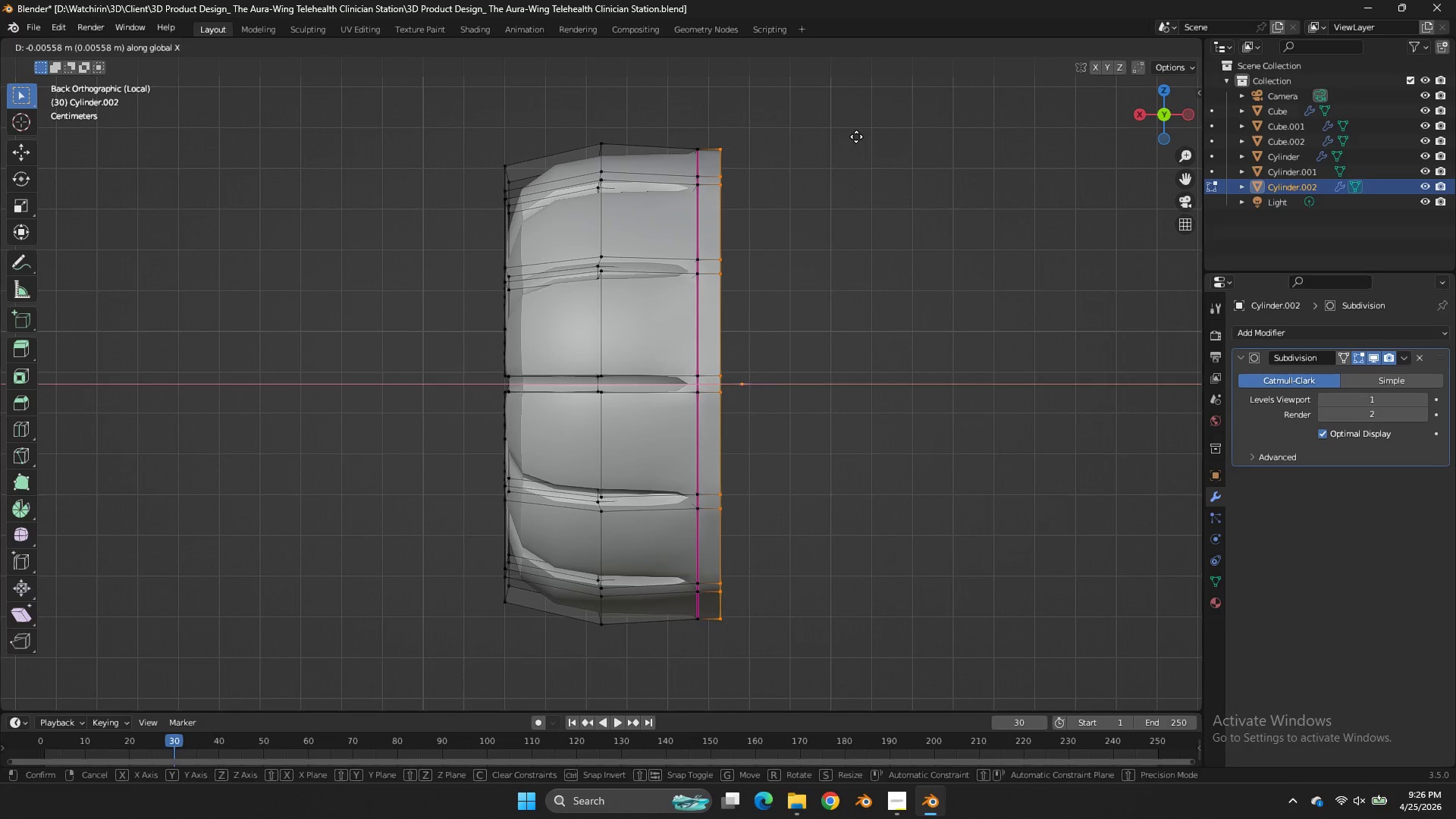 
left_click_drag(start_coordinate=[856, 136], to_coordinate=[850, 136])
 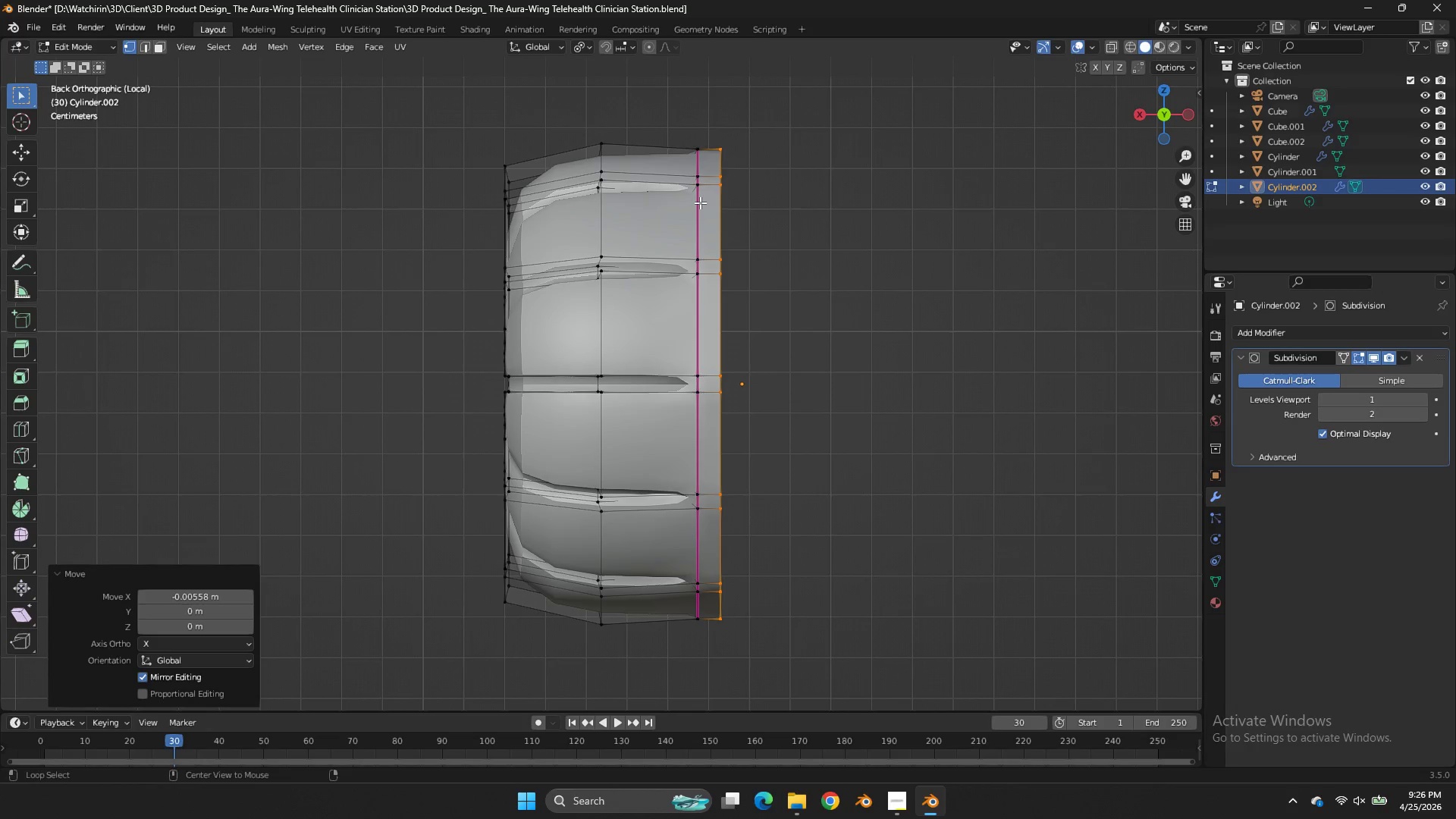 
hold_key(key=AltLeft, duration=0.53)
double_click([700, 209])
 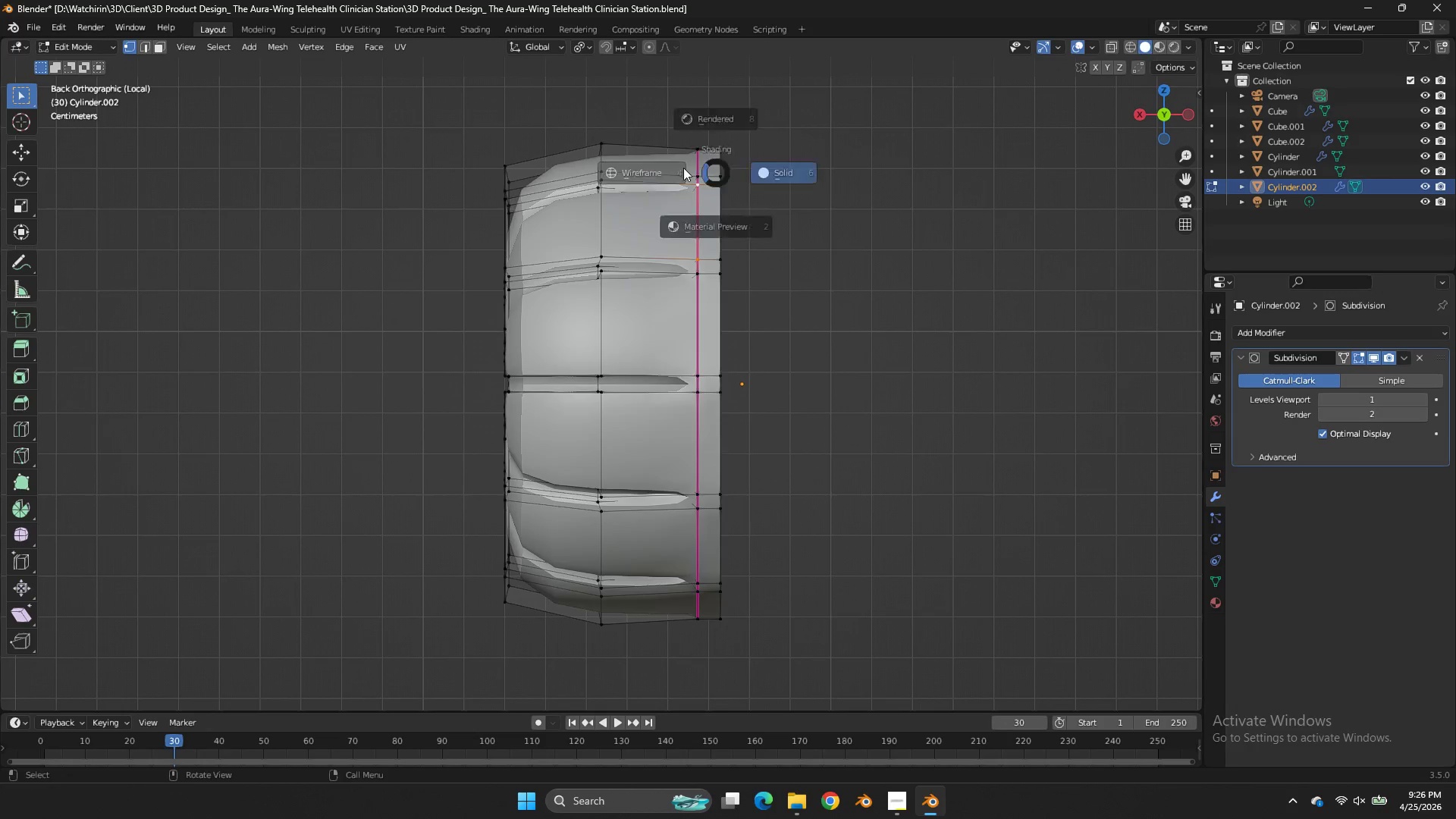 
type(zEE)
 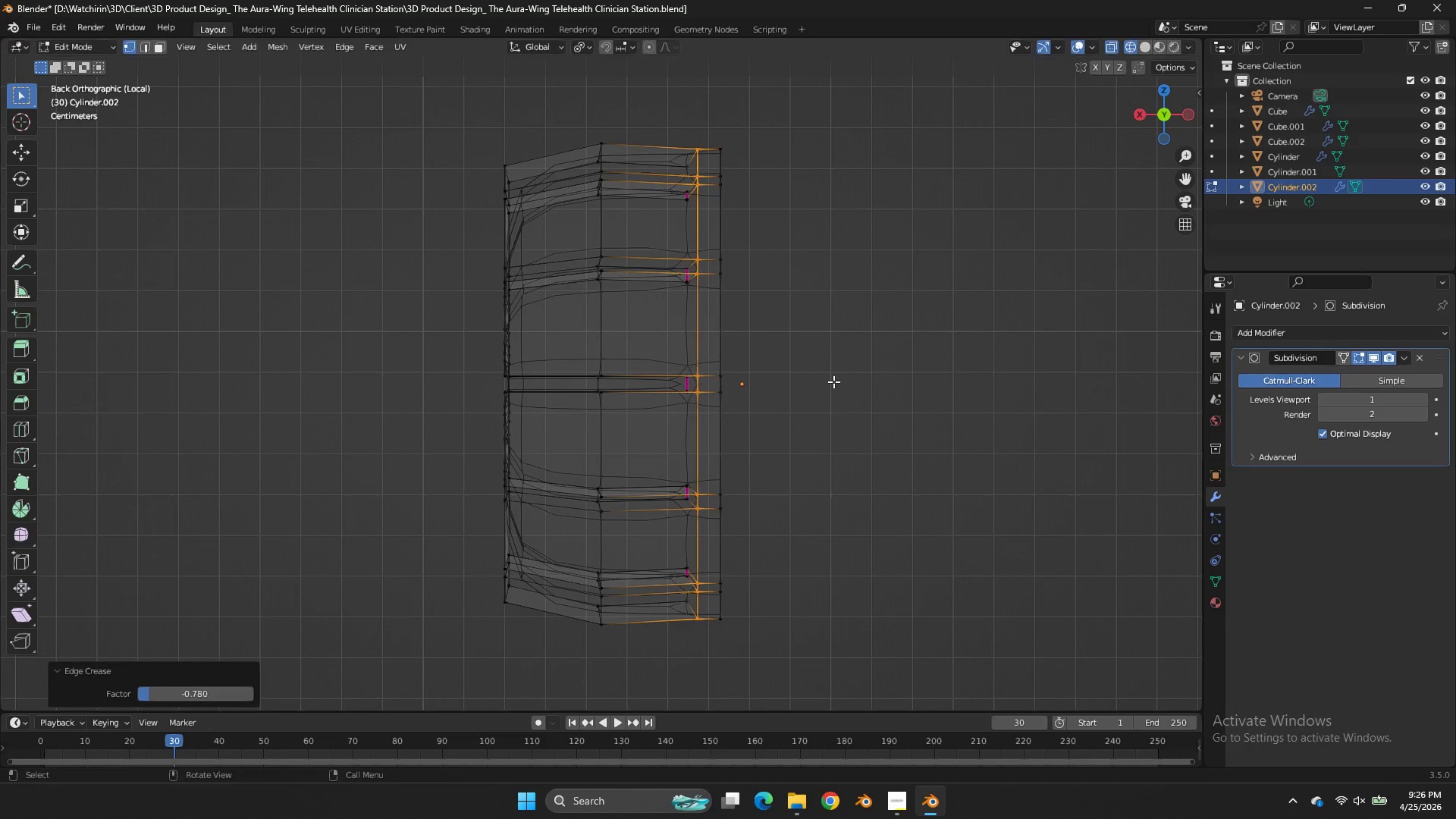 
left_click_drag(start_coordinate=[708, 130], to_coordinate=[695, 653])
 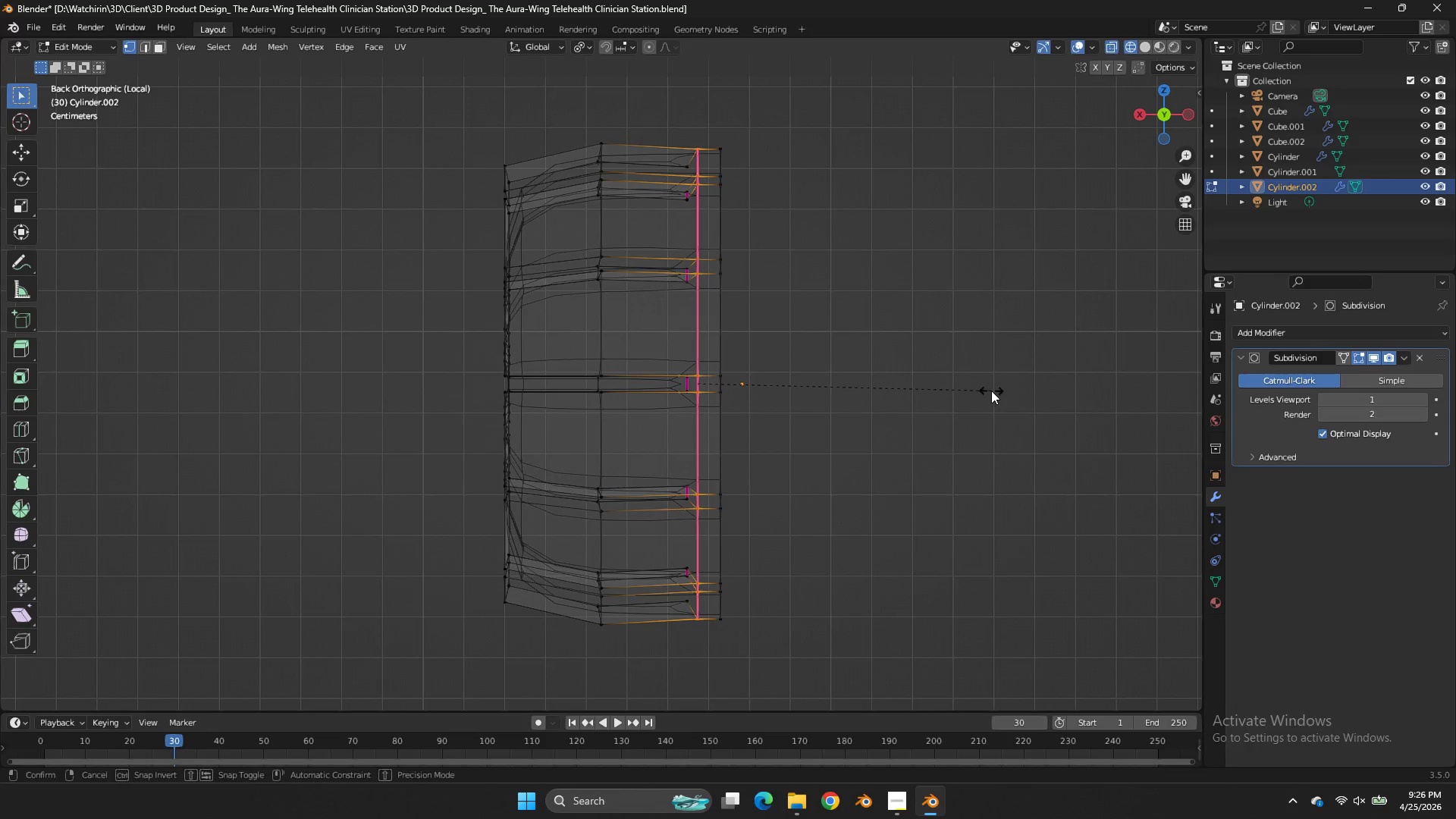 
left_click_drag(start_coordinate=[770, 385], to_coordinate=[783, 387])
 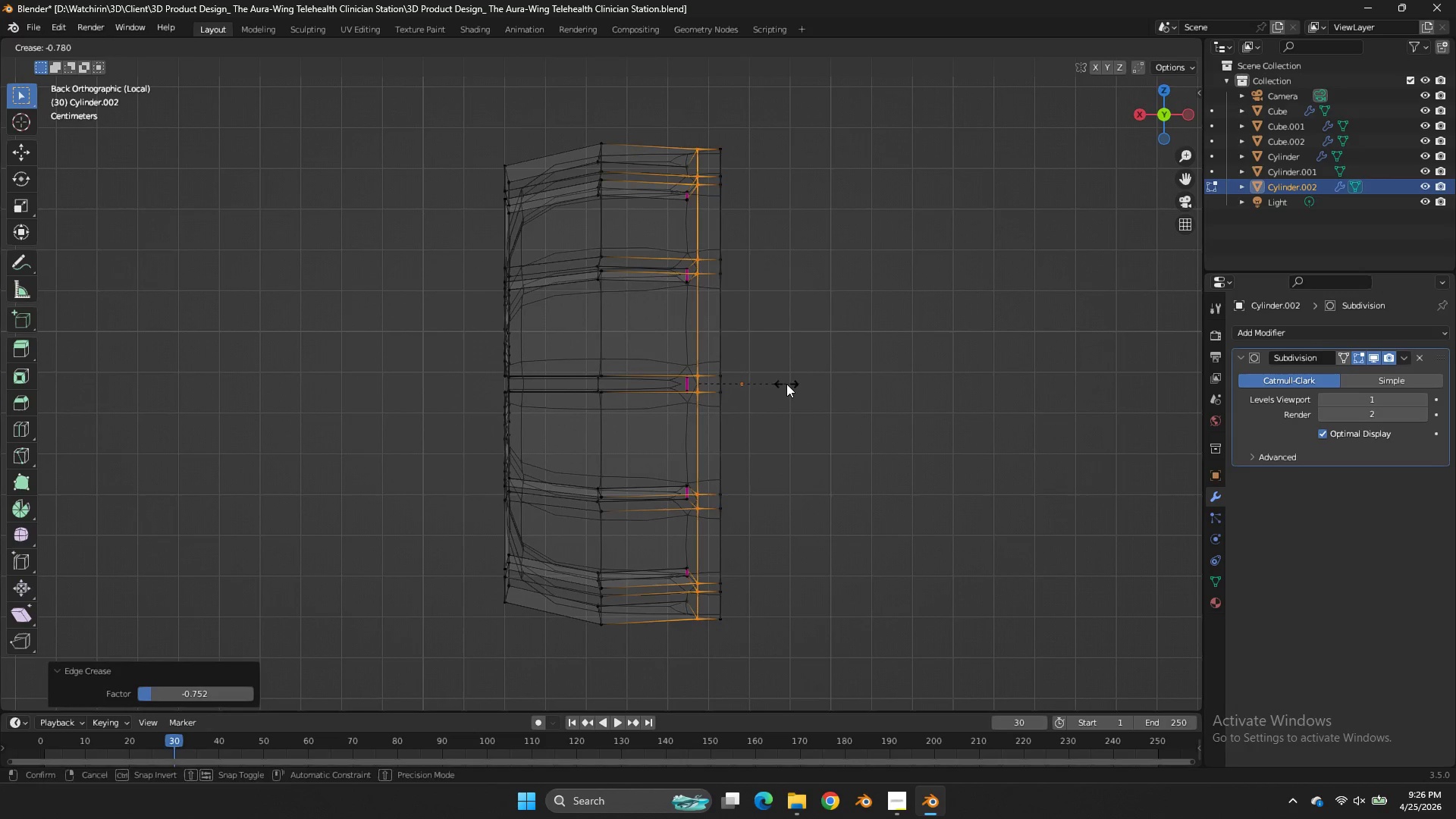 
left_click([786, 384])
 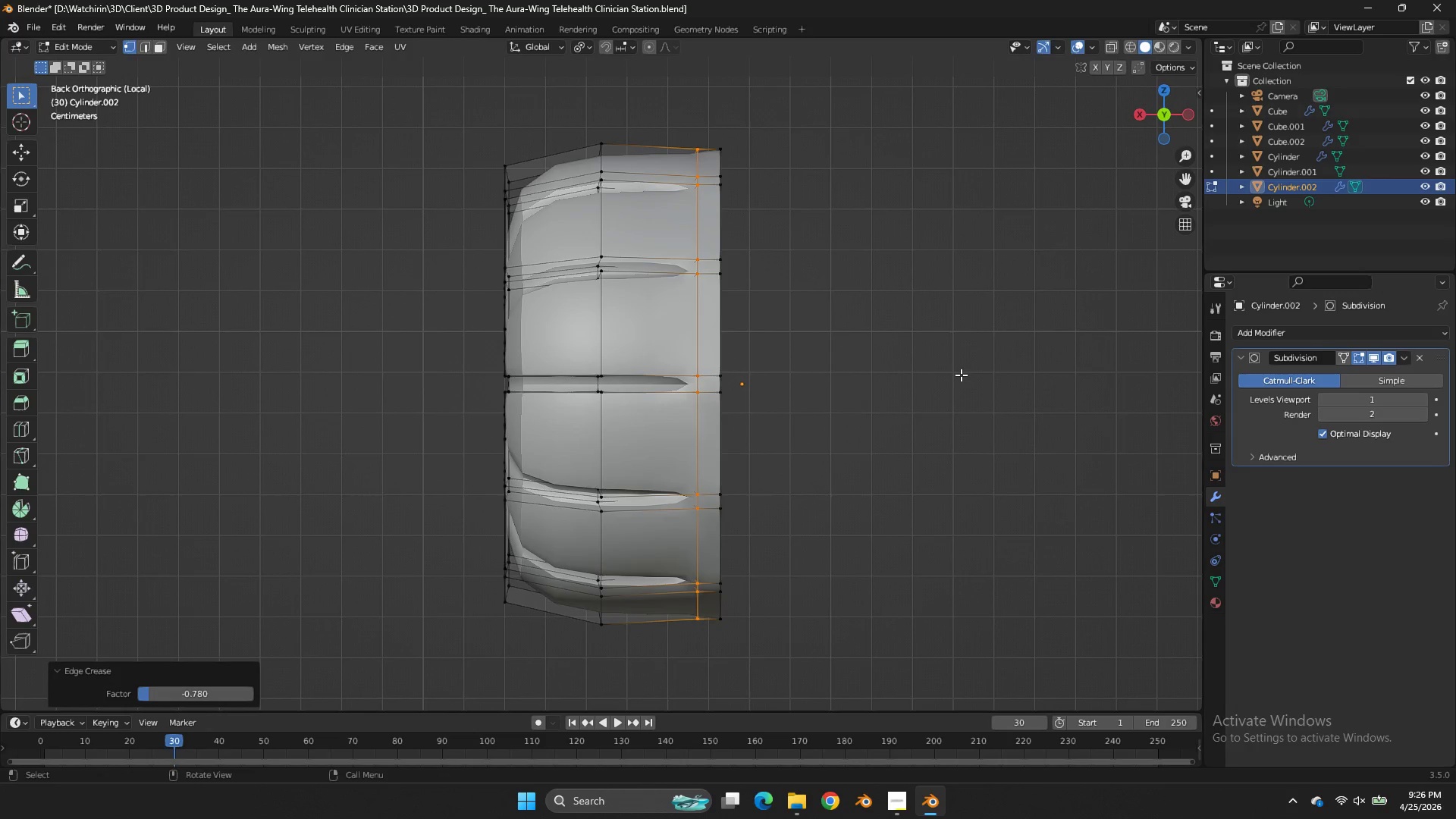 
type(z)
key(Tab)
key(Tab)
type(ze)
 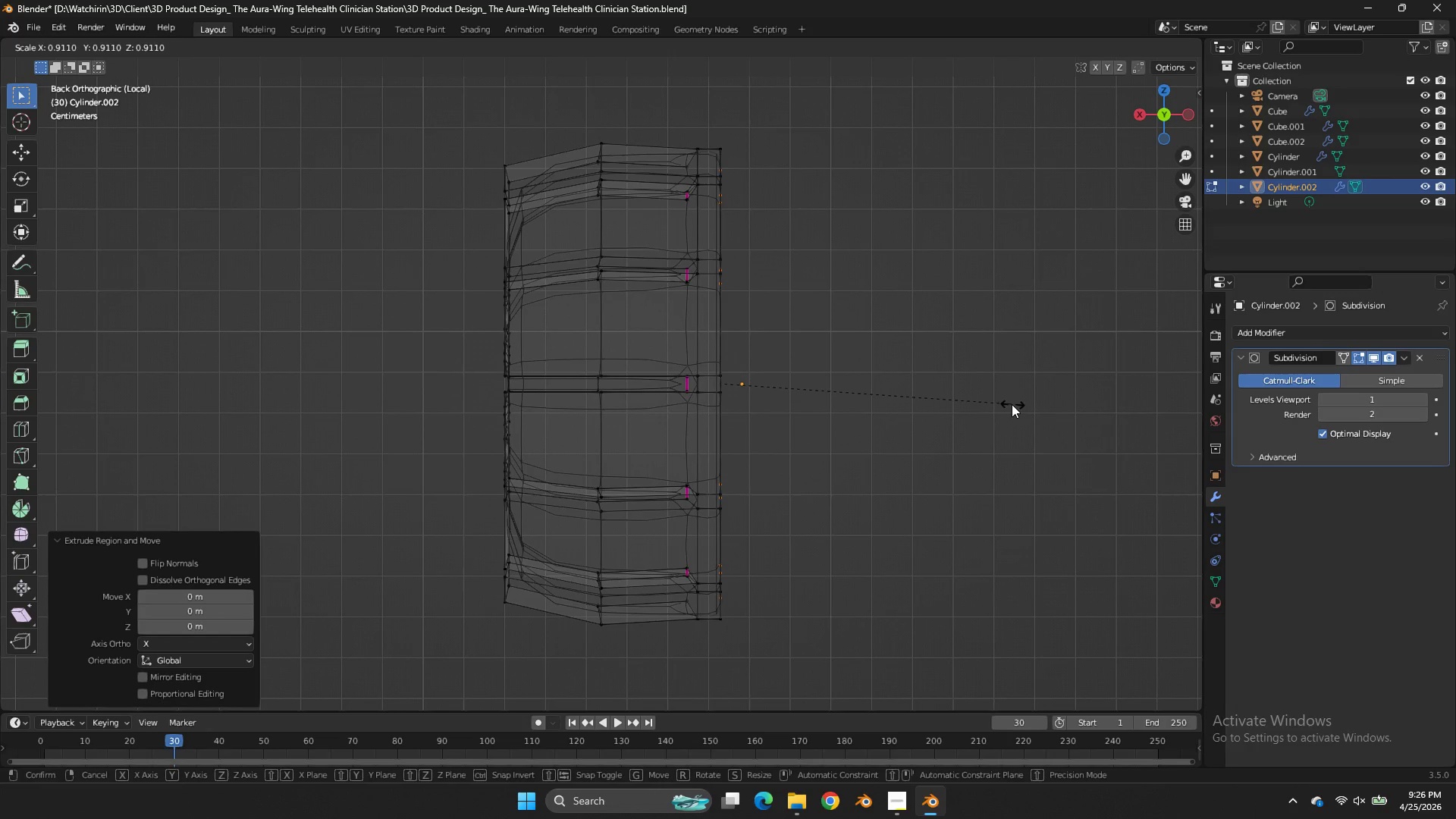 
left_click_drag(start_coordinate=[771, 135], to_coordinate=[710, 651])
 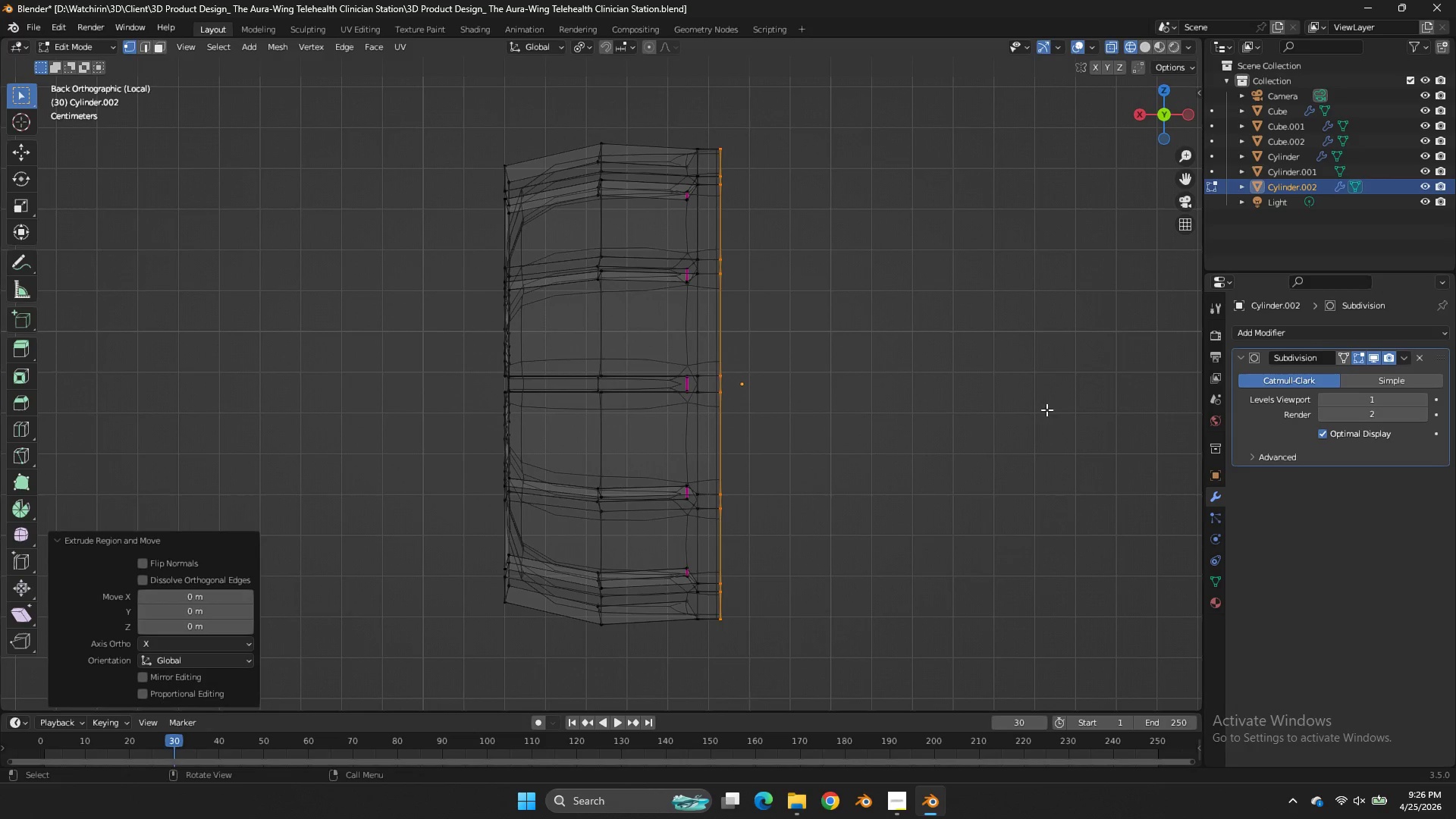 
right_click([1046, 410])
 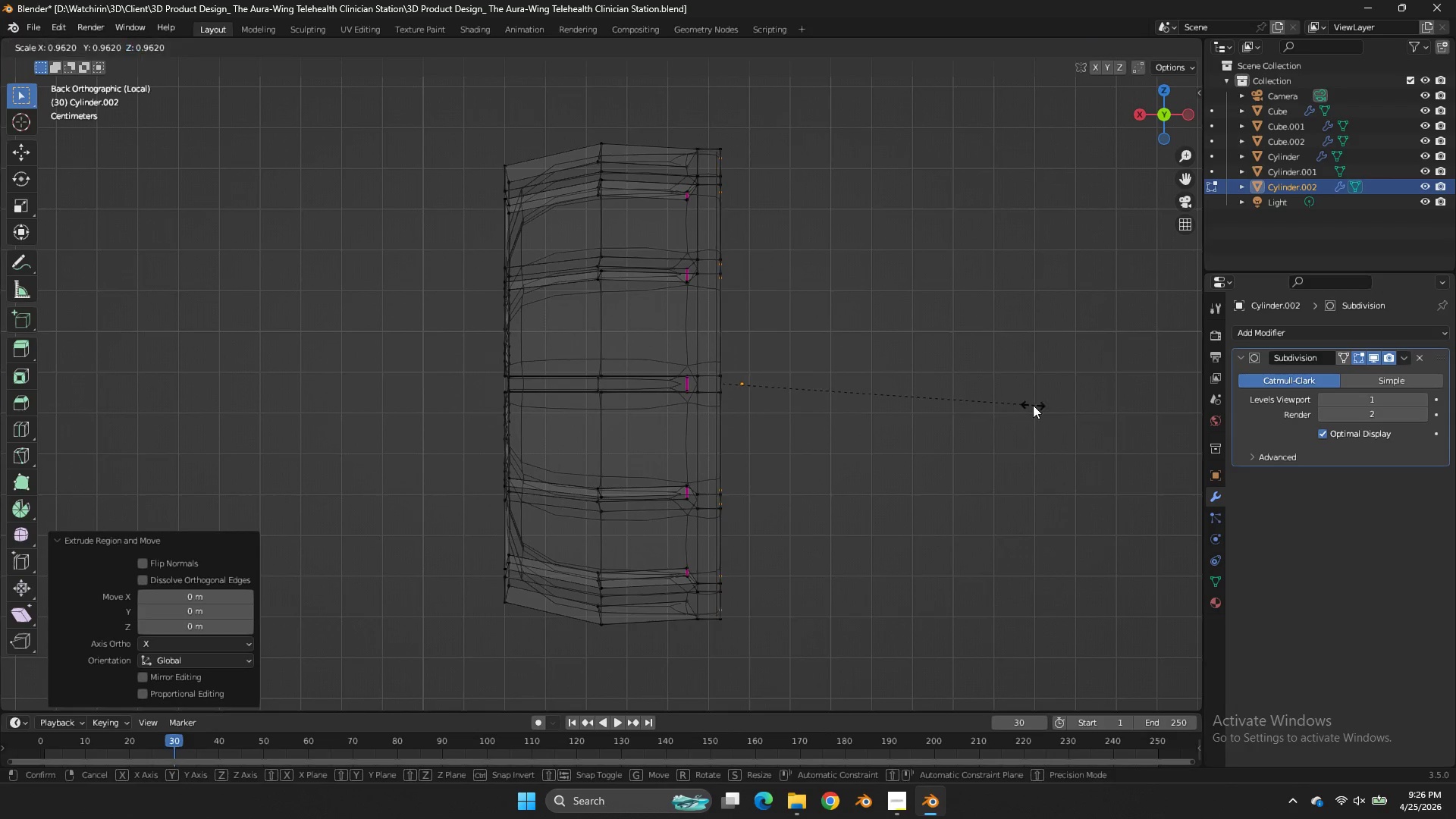 
key(S)
 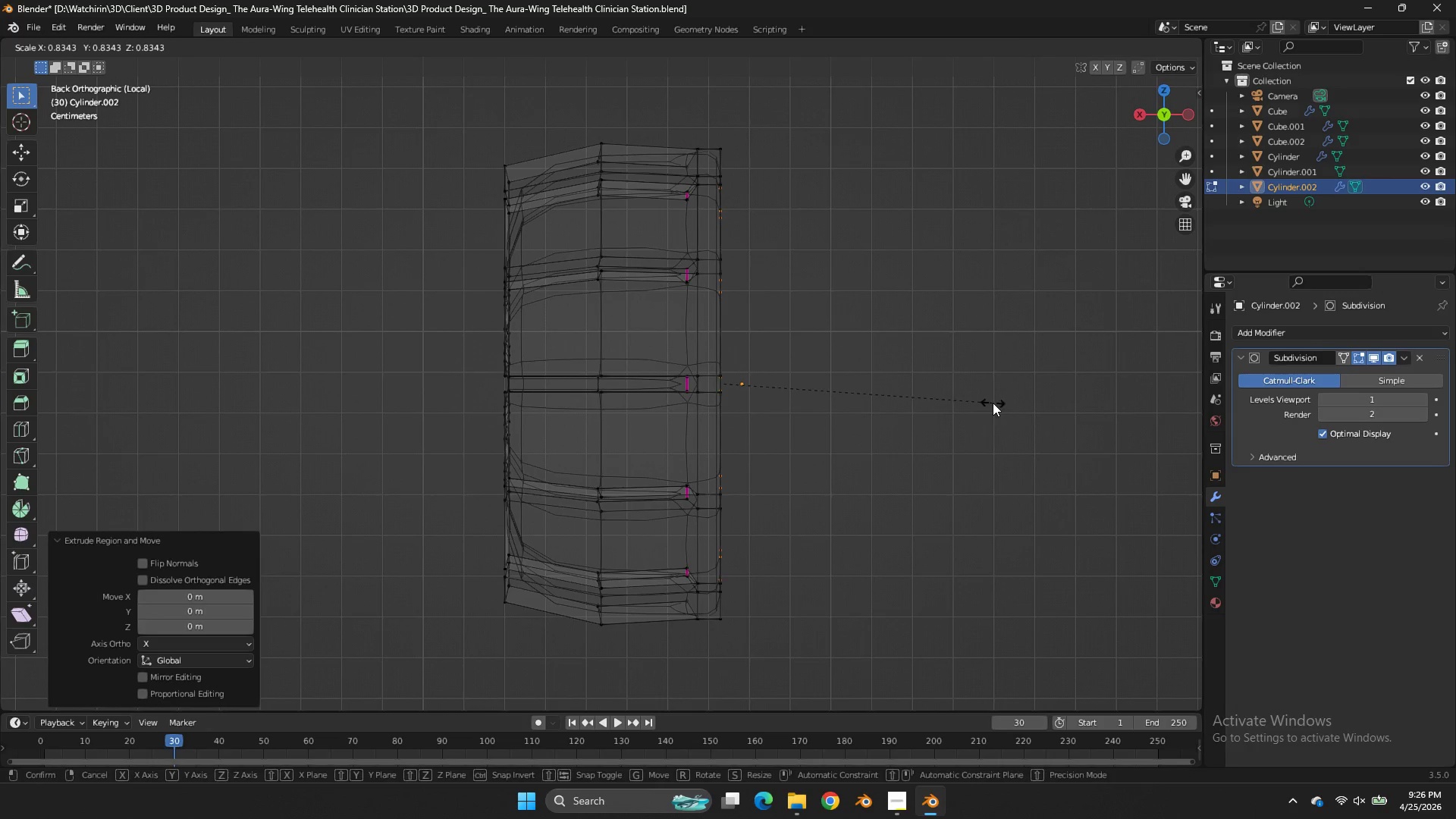 
left_click([993, 403])
 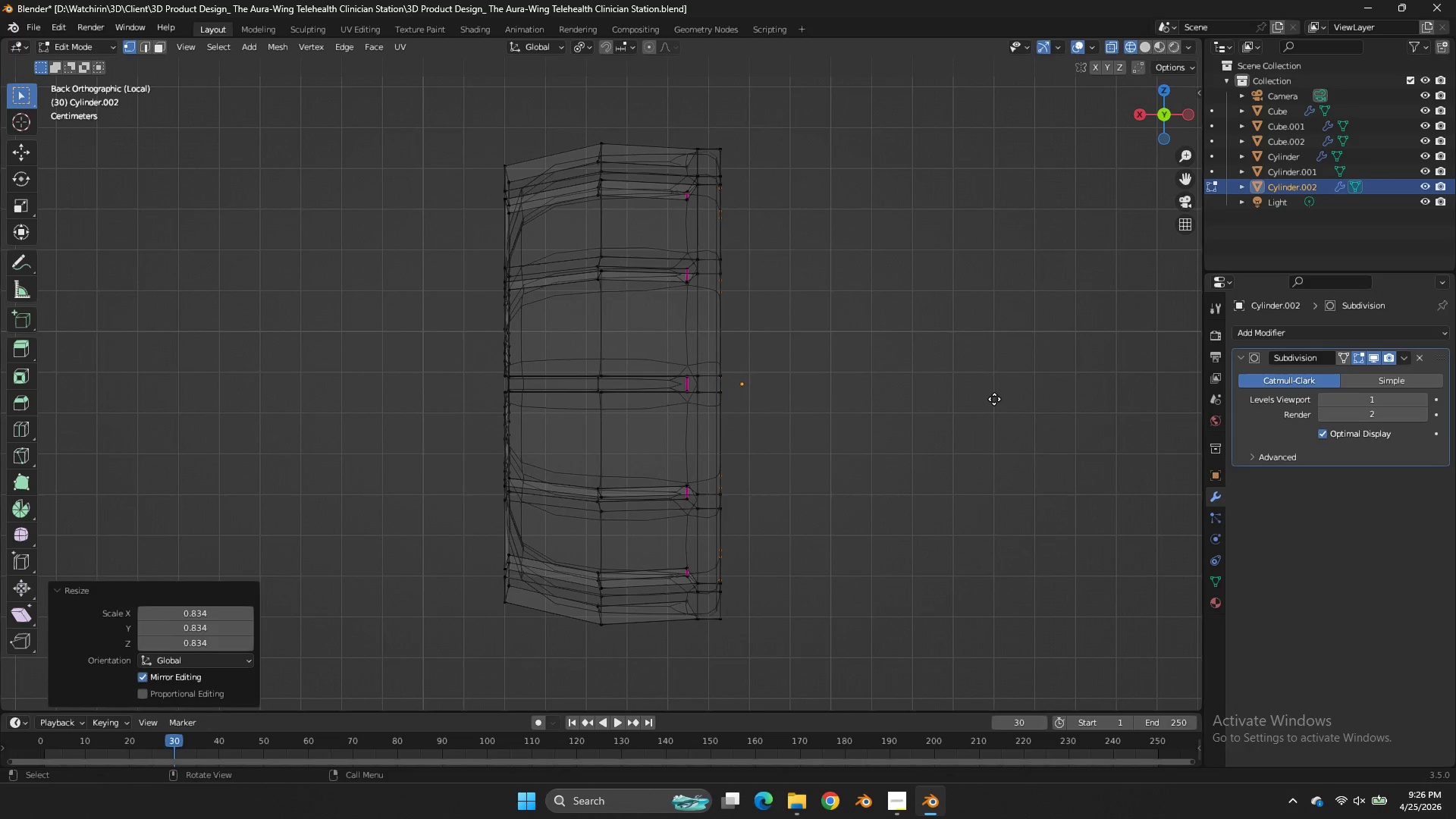 
key(E)
 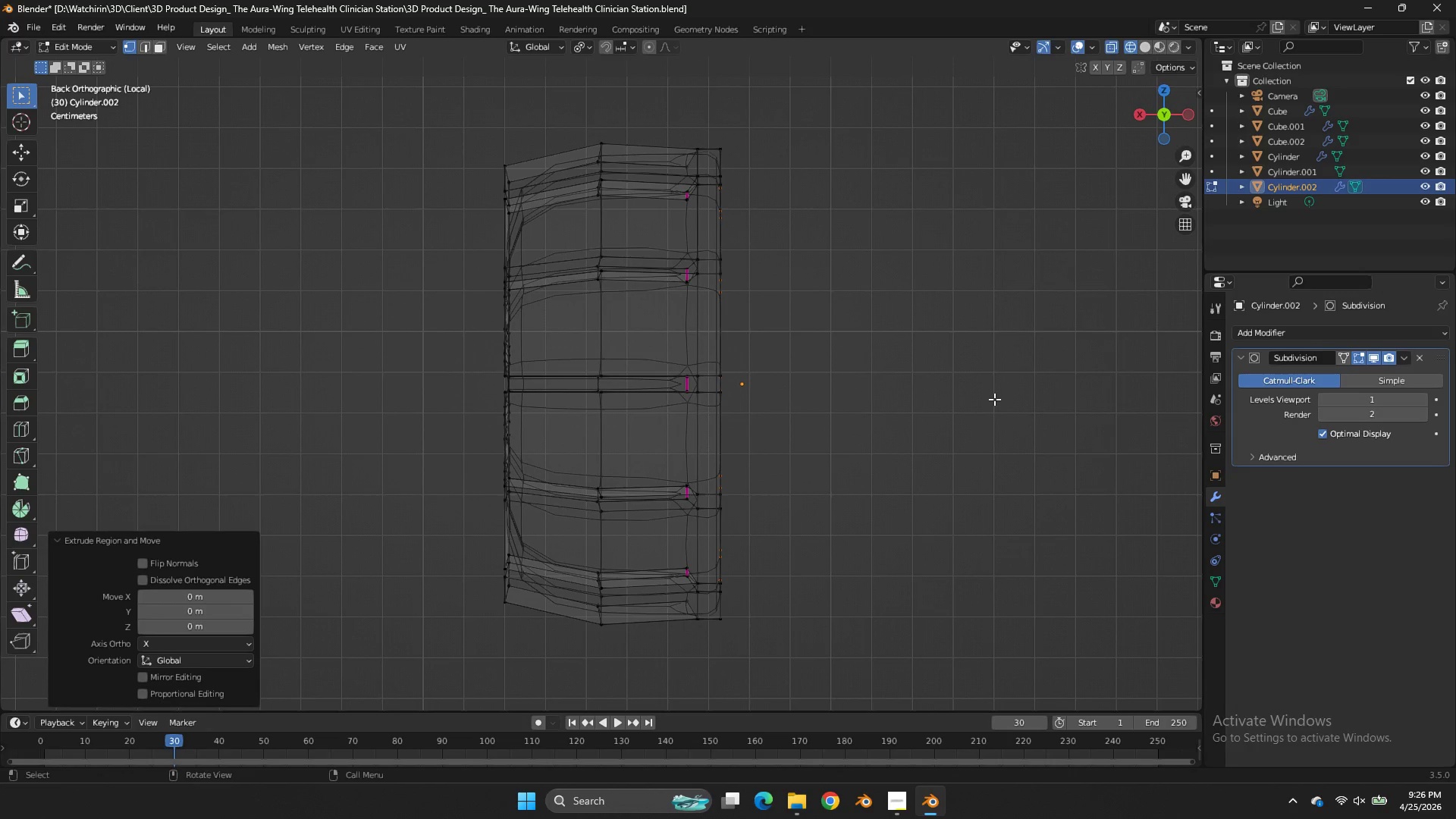 
left_click([994, 399])
 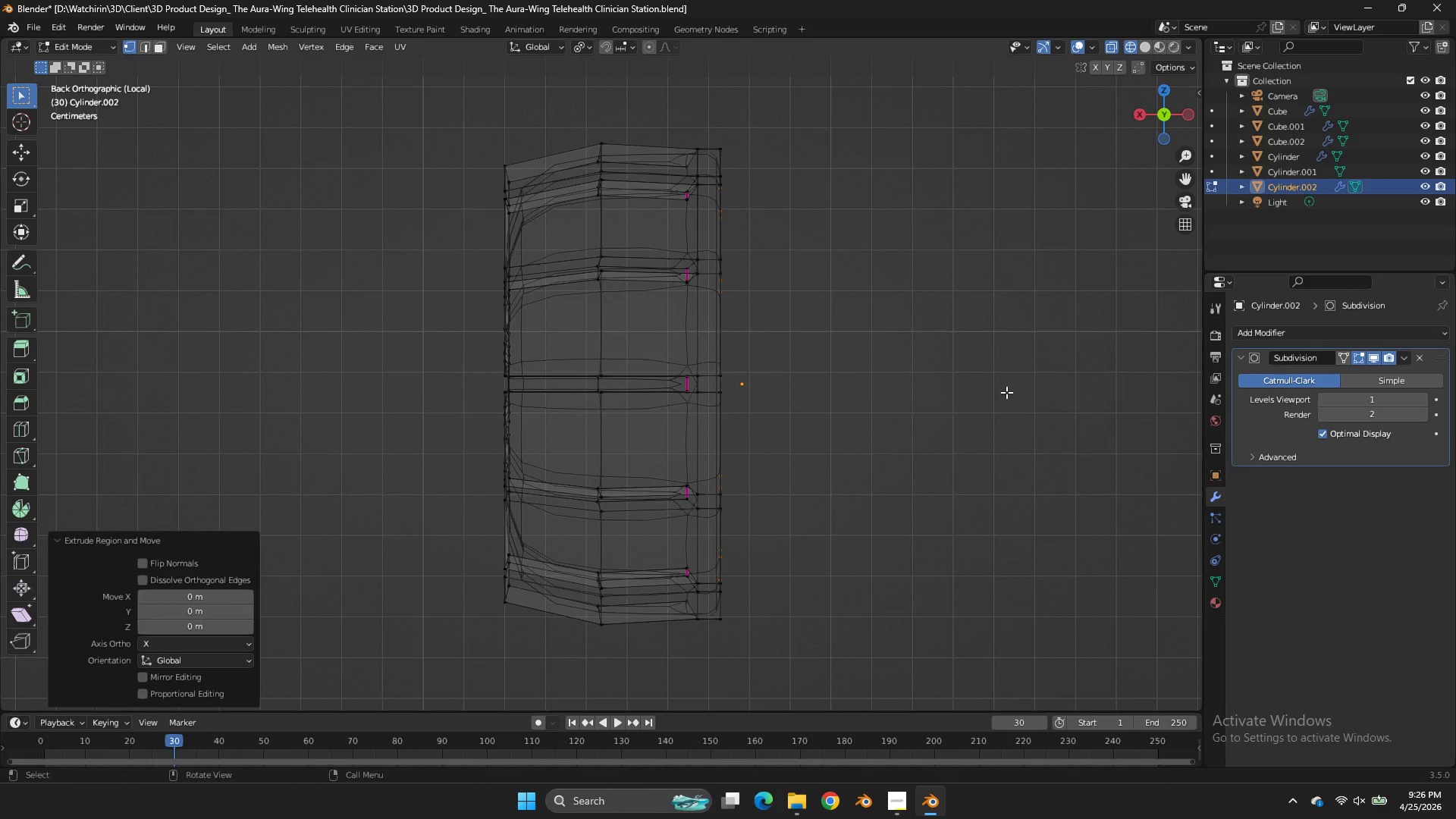 
type(gx)
 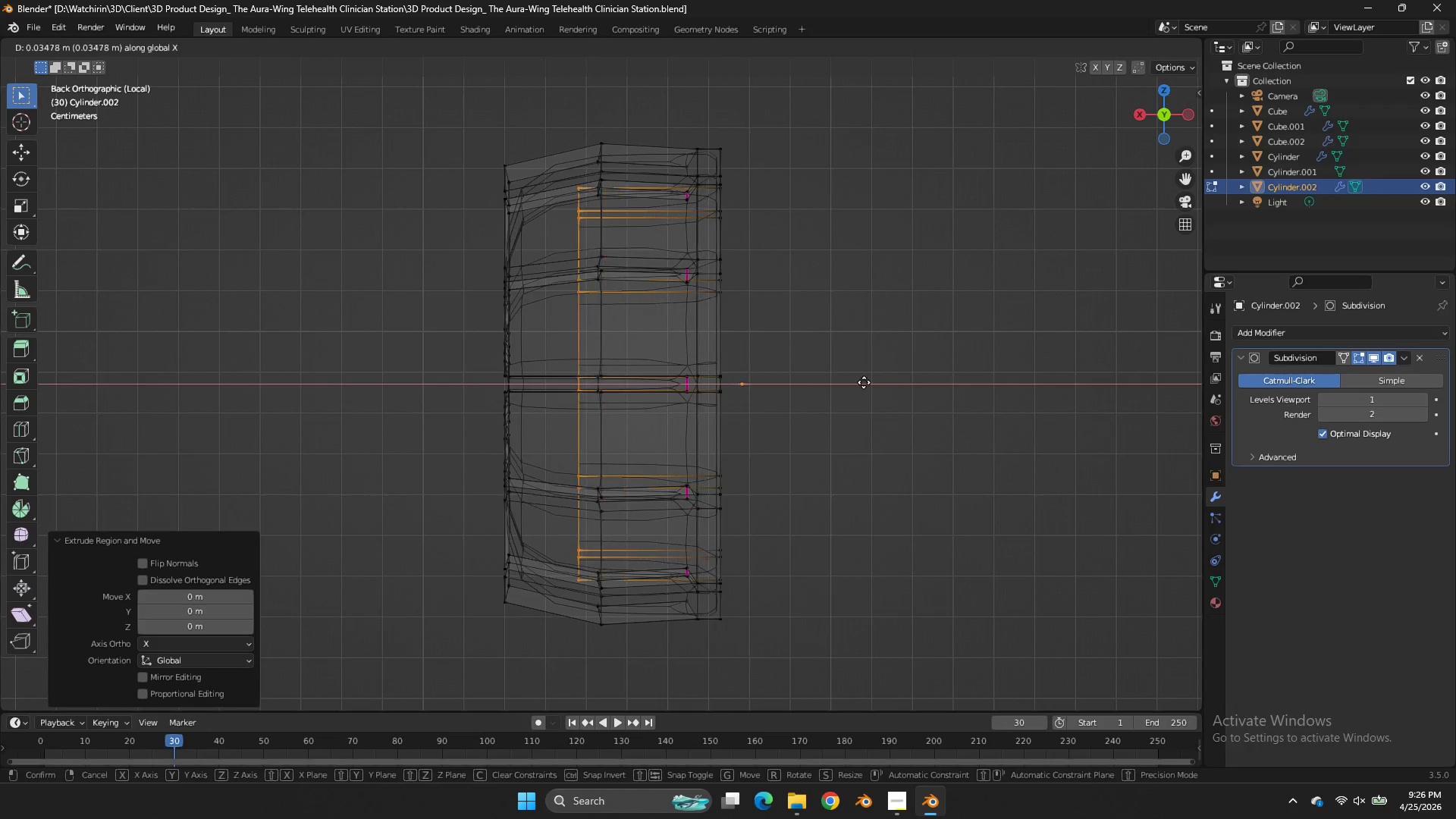 
left_click_drag(start_coordinate=[859, 382], to_coordinate=[873, 353])
 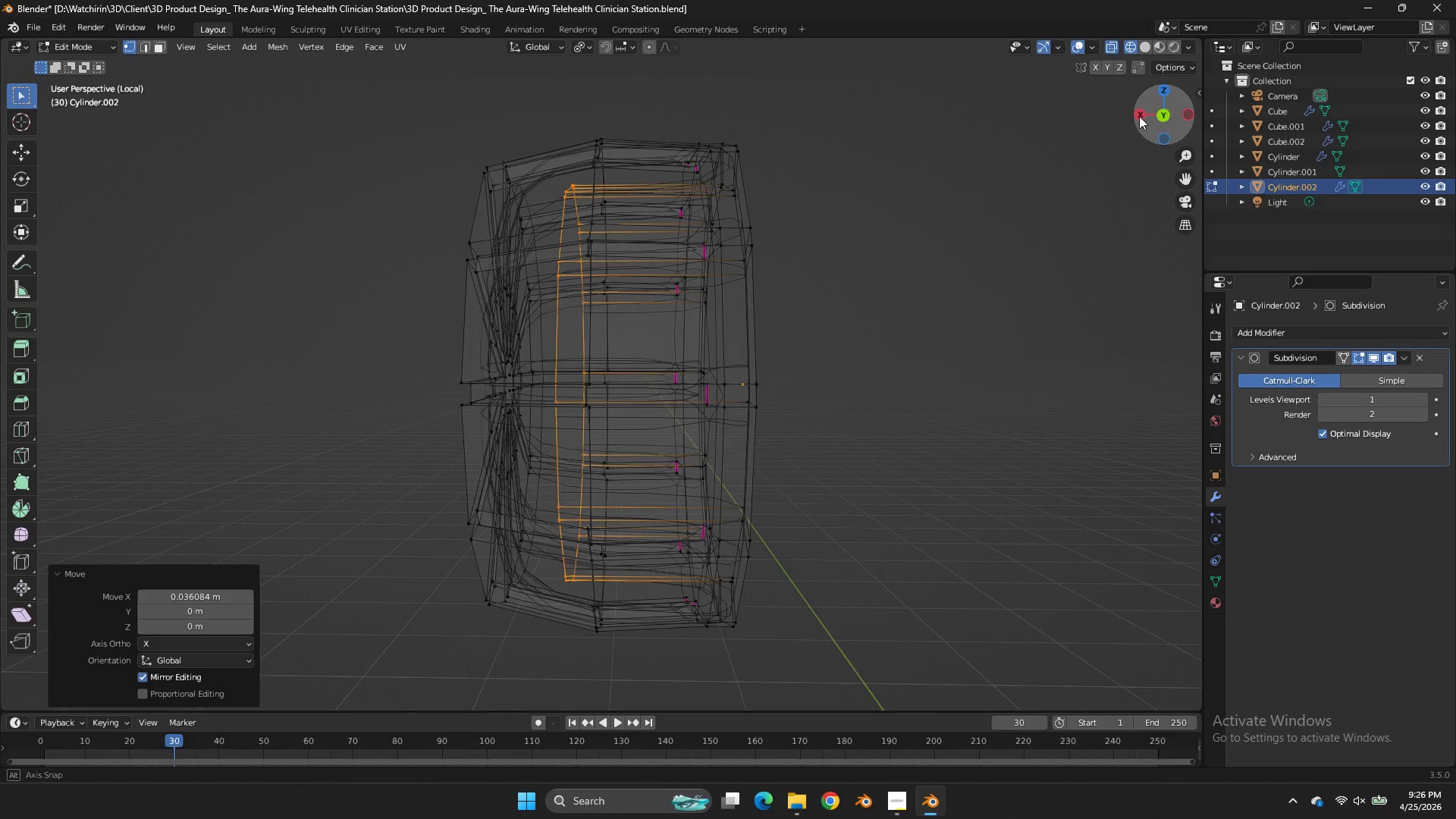 
left_click_drag(start_coordinate=[1151, 104], to_coordinate=[1106, 124])
 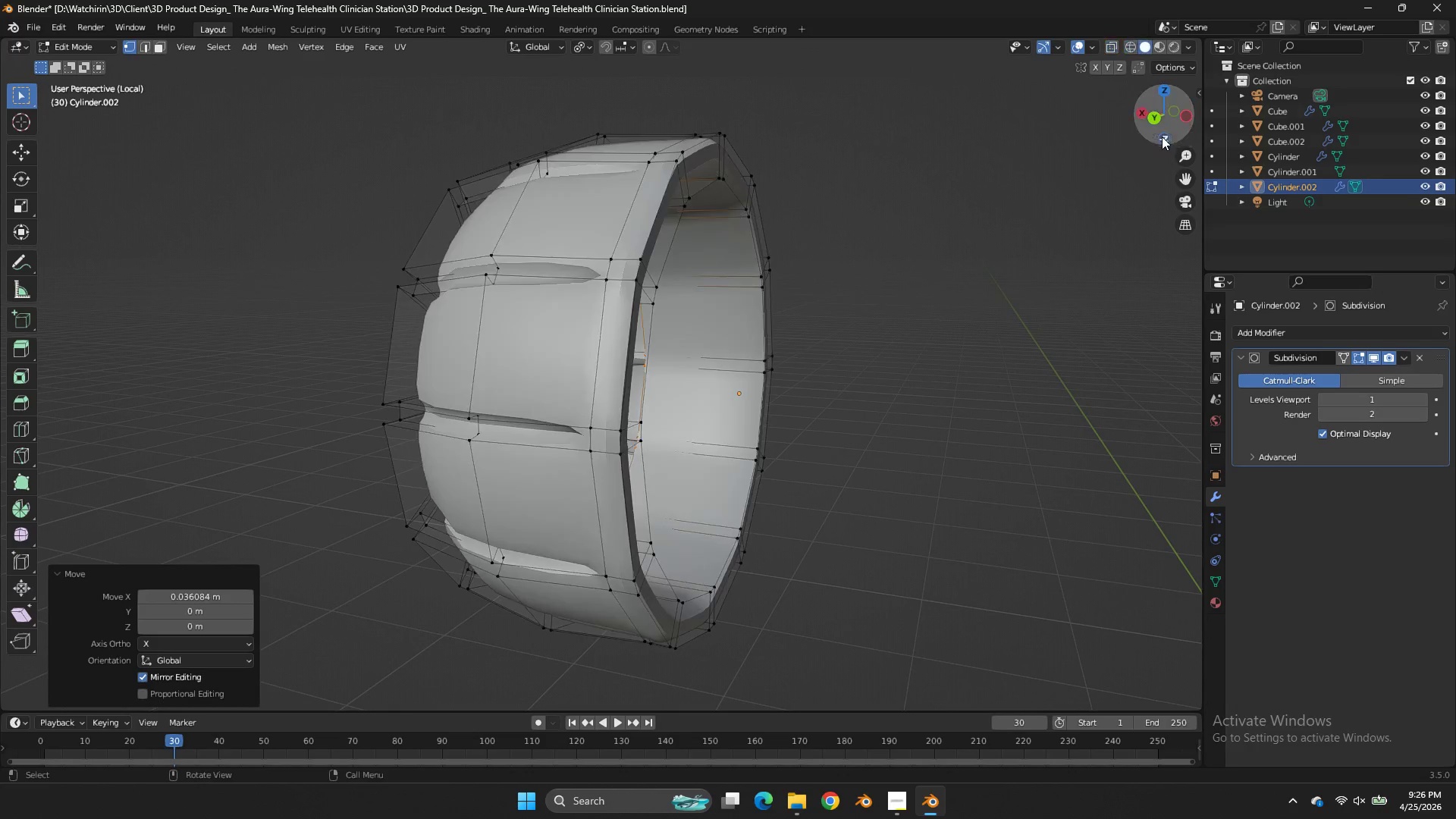 
type(zsf)
 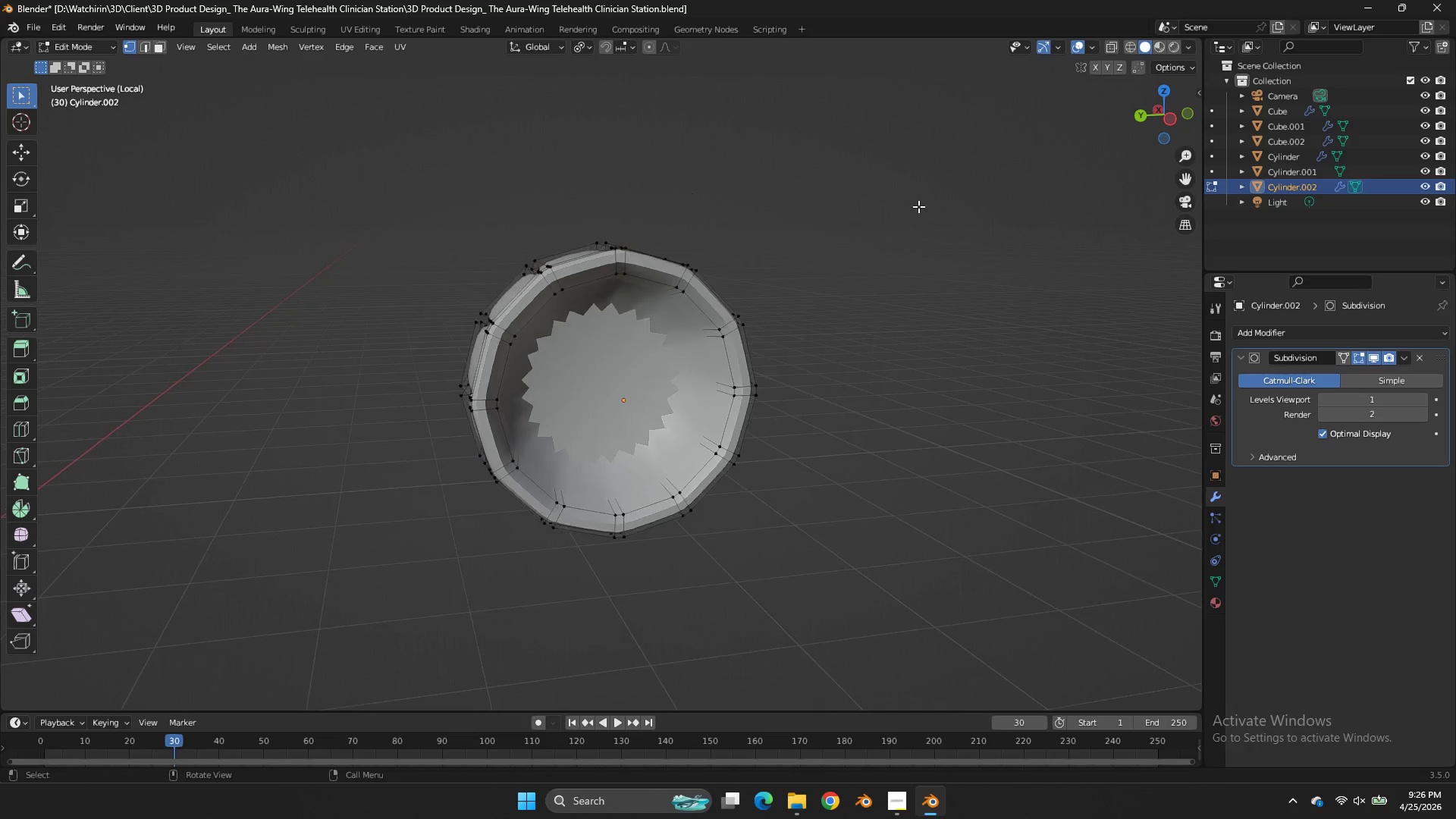 
left_click_drag(start_coordinate=[1160, 117], to_coordinate=[1056, 121])
 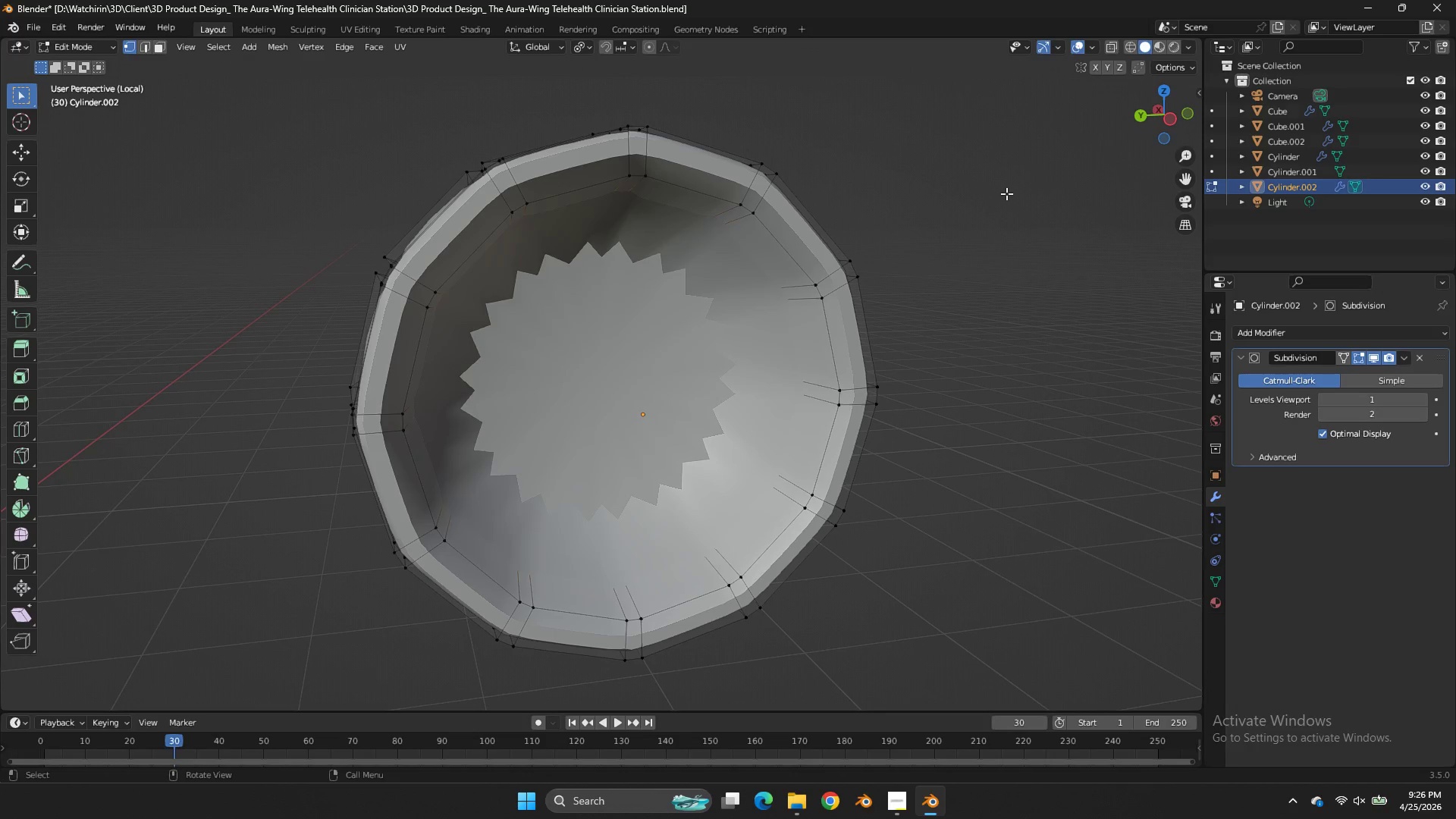 
key(Control+Z)
 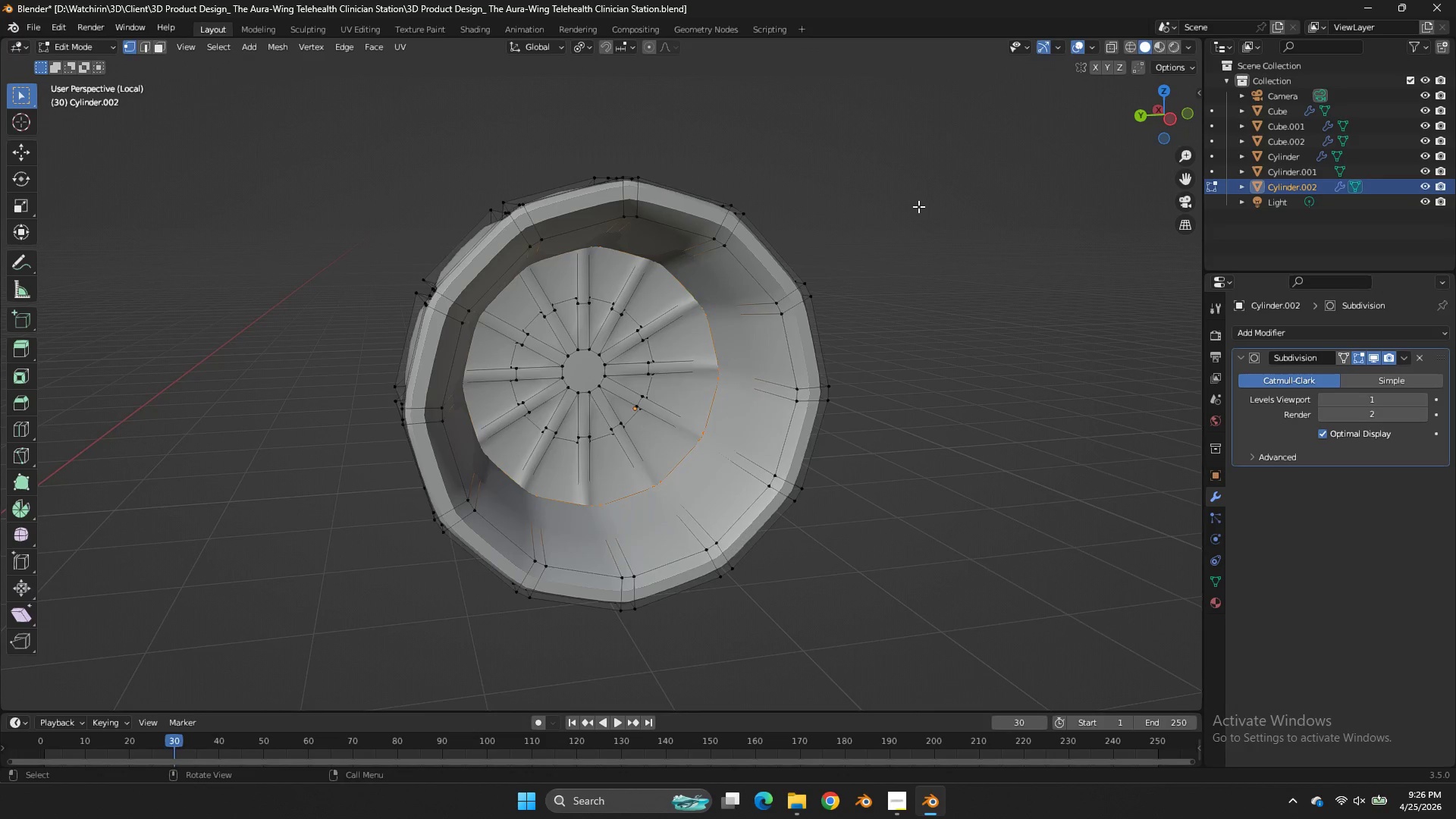 
scroll: coordinate [918, 206], scroll_direction: down, amount: 3.0
 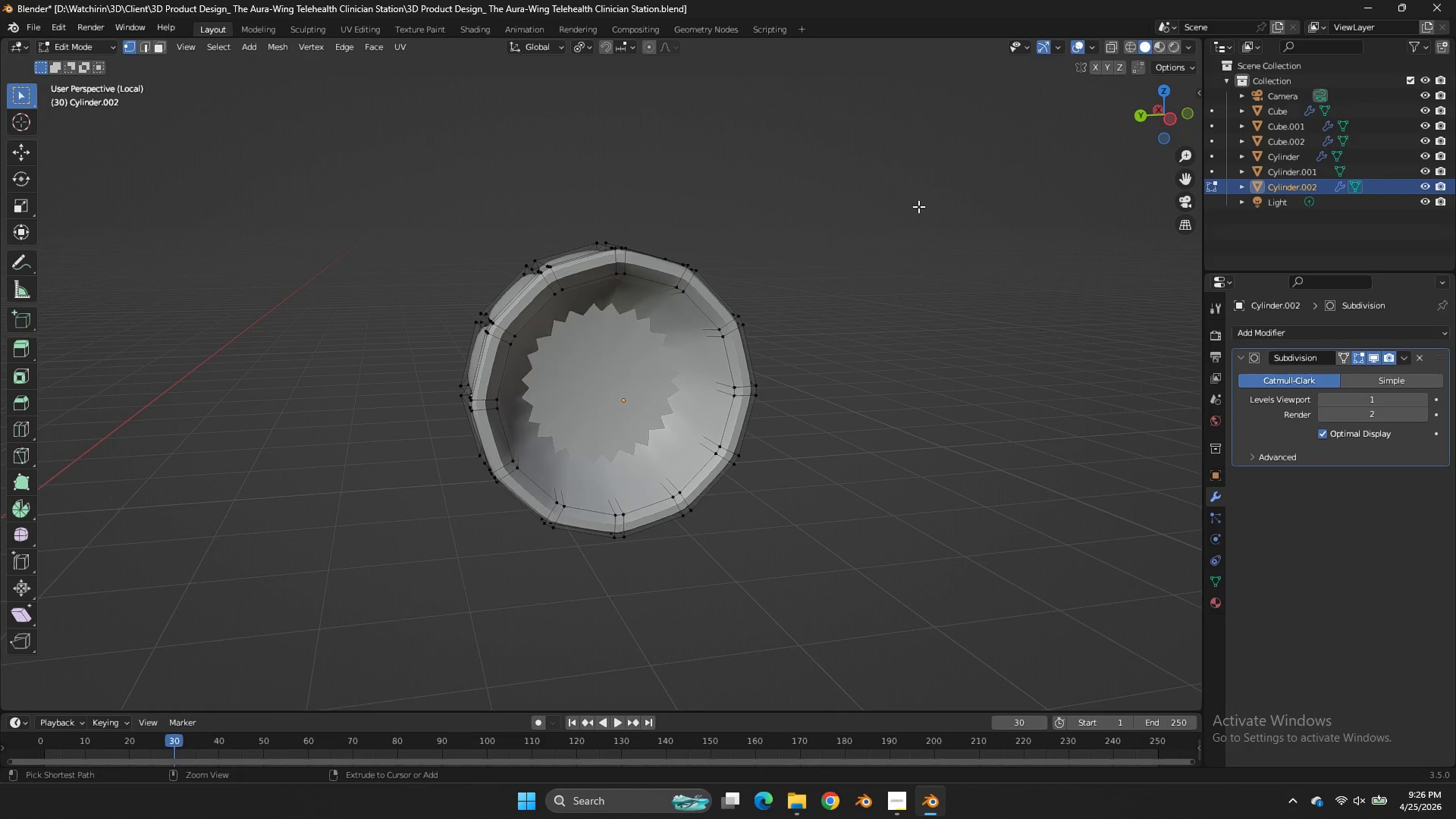 
scroll: coordinate [918, 206], scroll_direction: up, amount: 3.0
 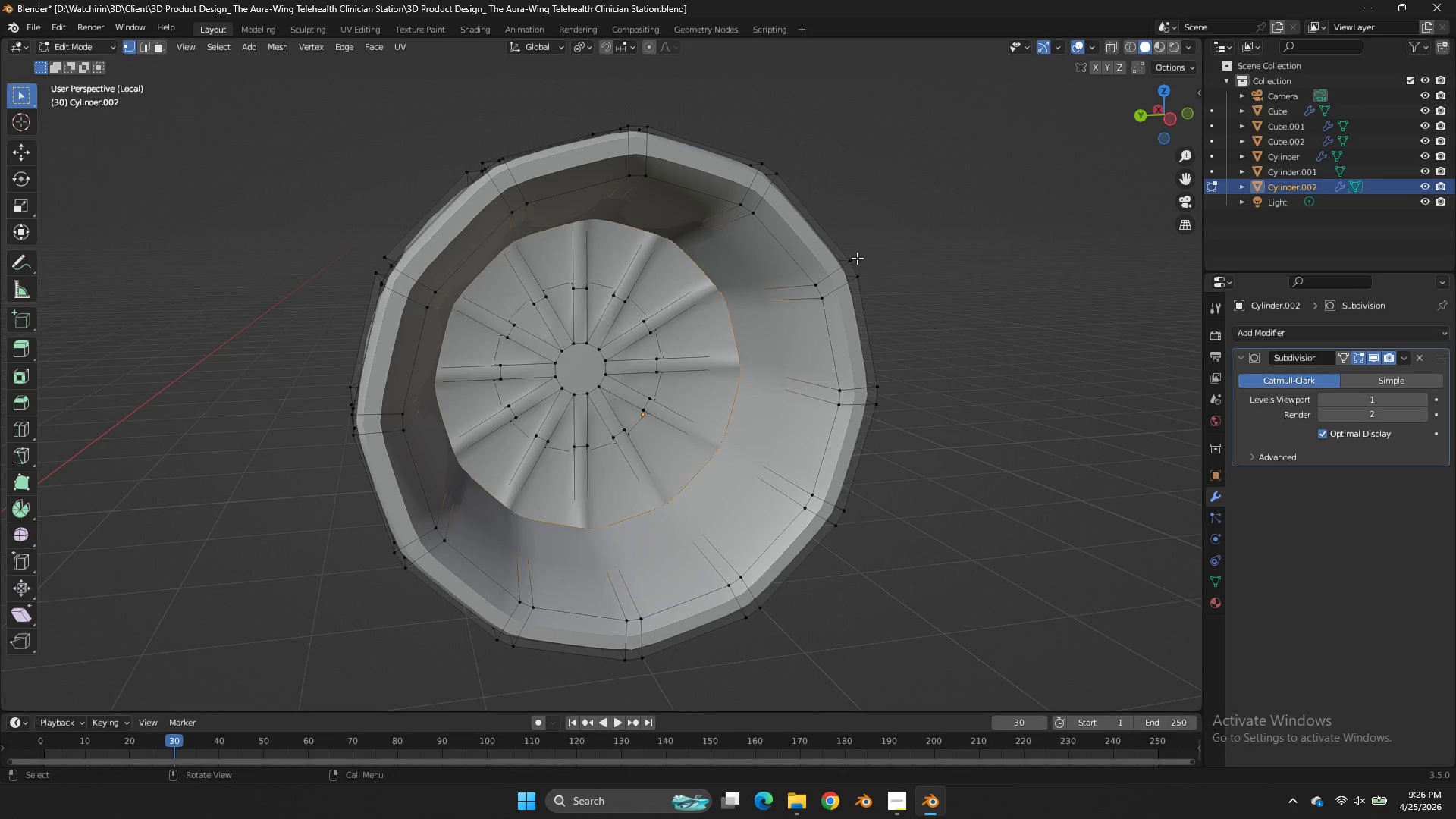 
key(Z)
 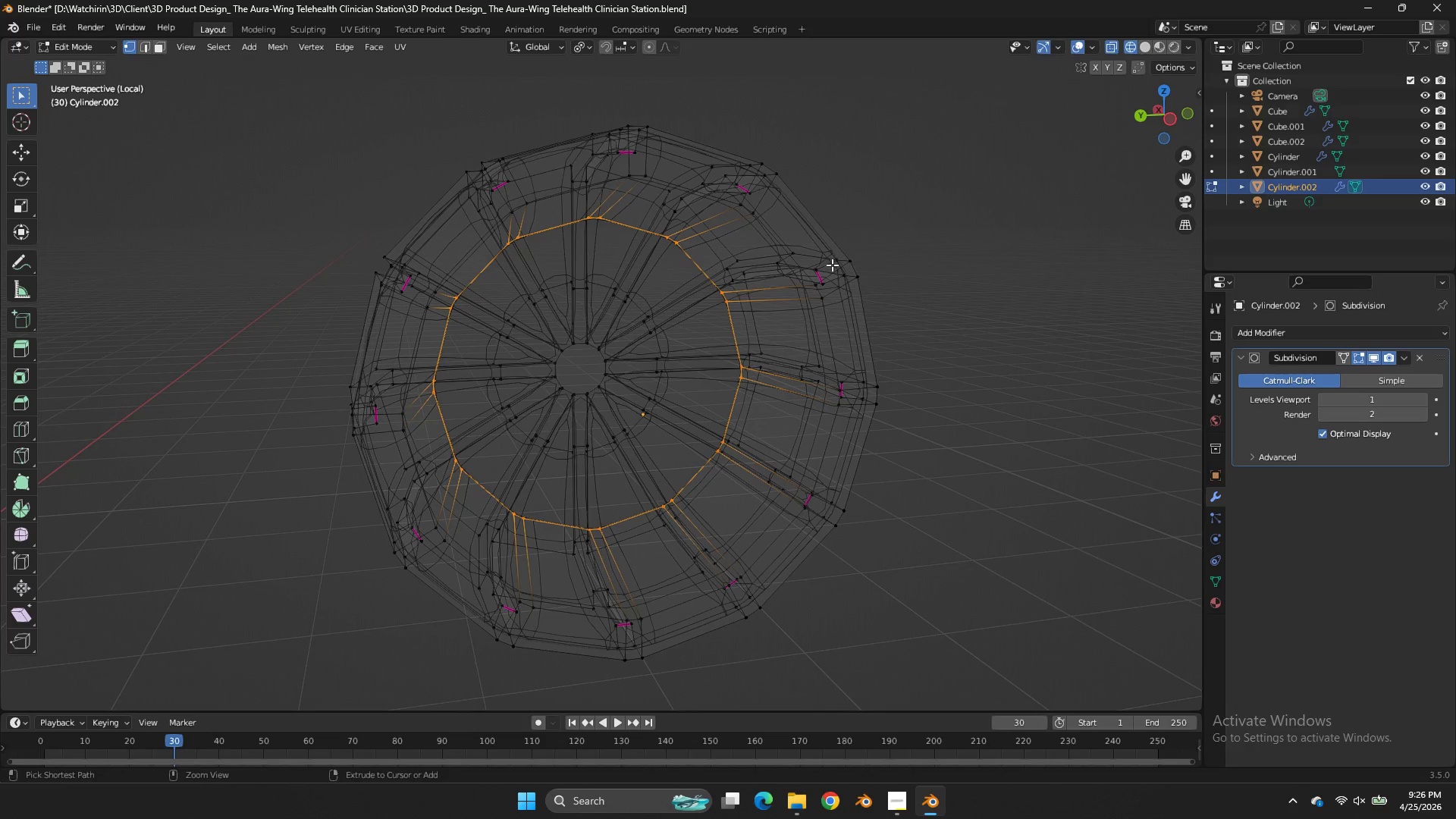 
key(Control+F)
 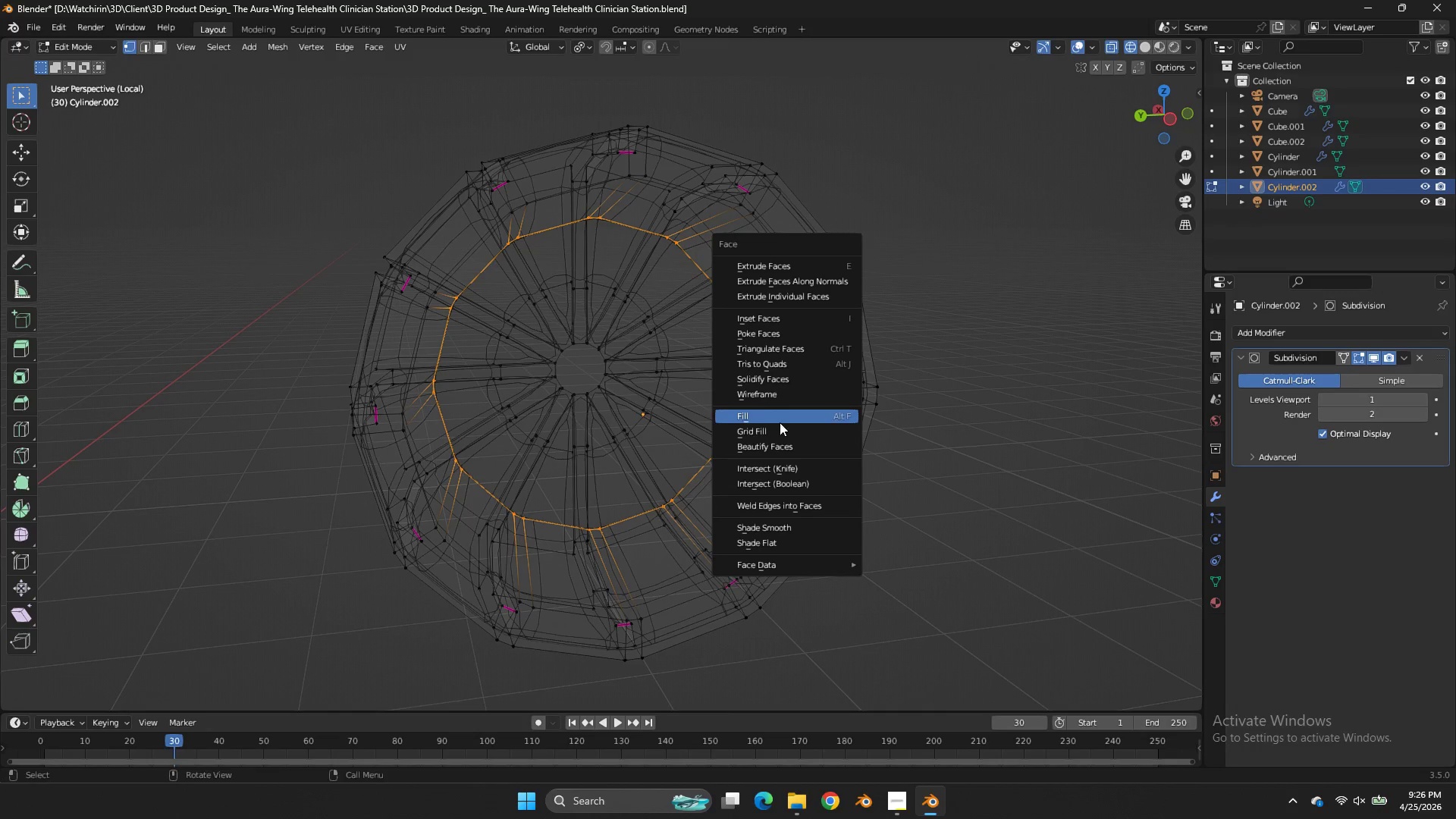 
left_click([780, 423])
 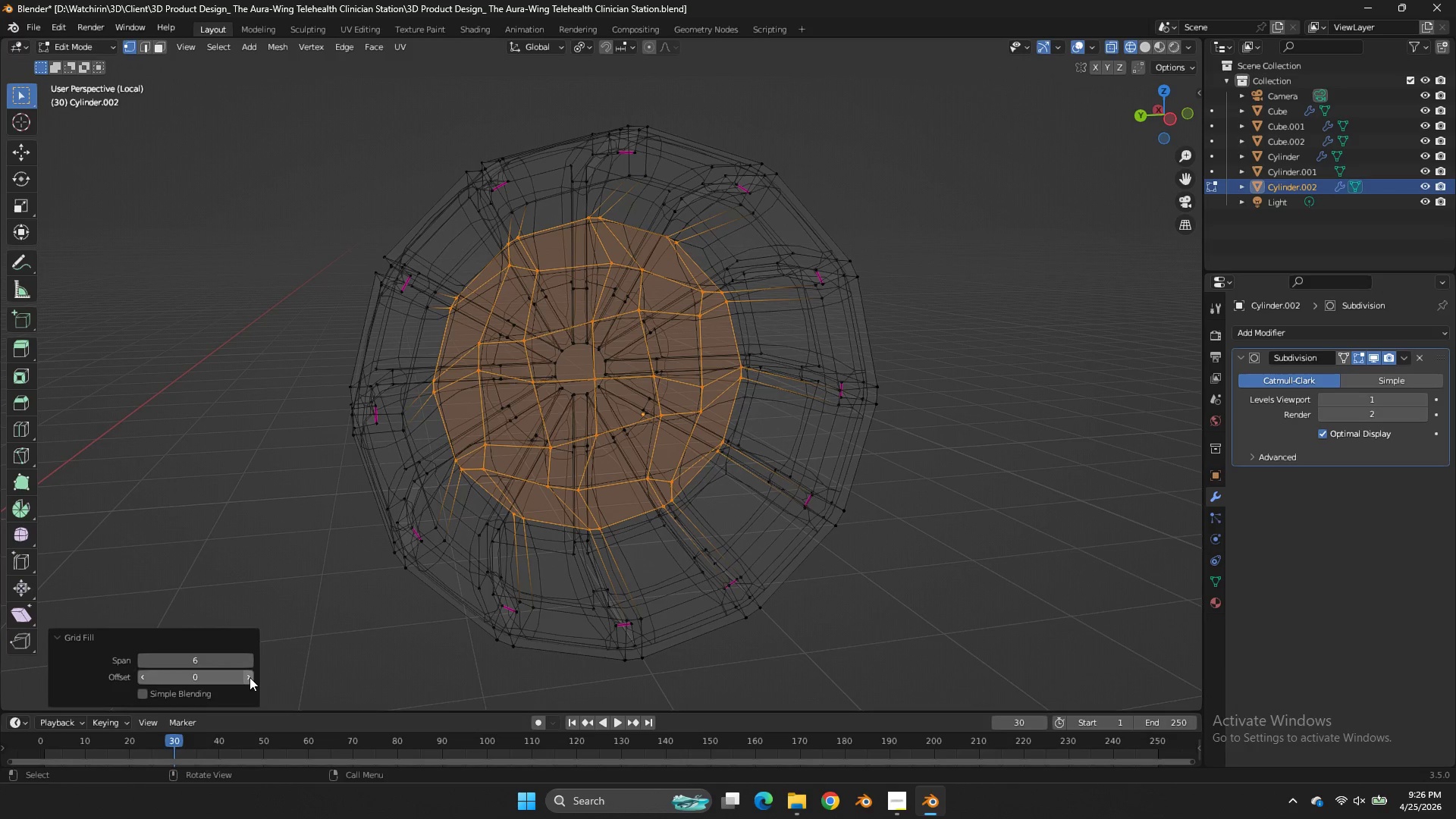 
double_click([249, 677])
 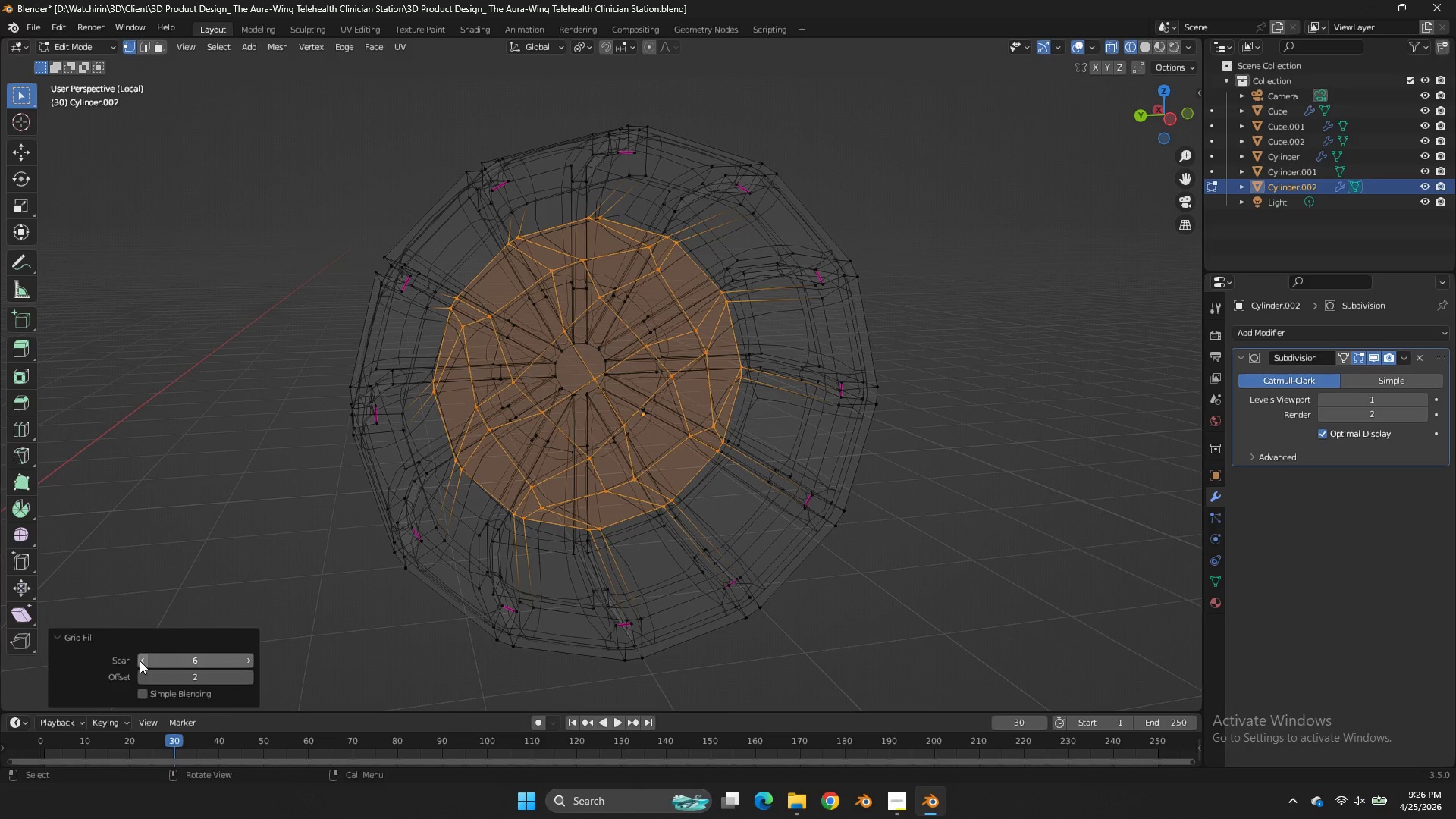 
double_click([140, 661])
 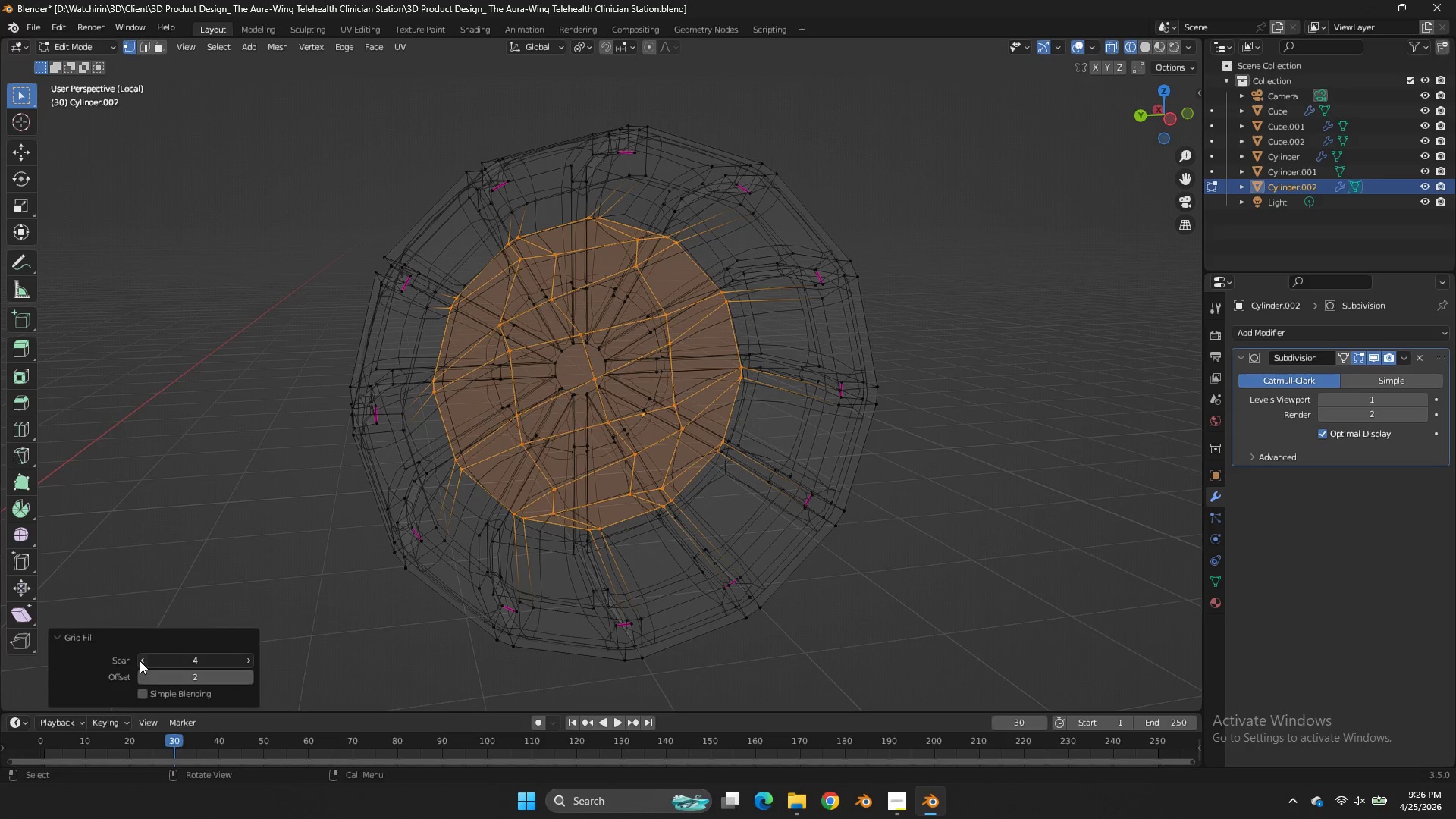 
triple_click([140, 661])
 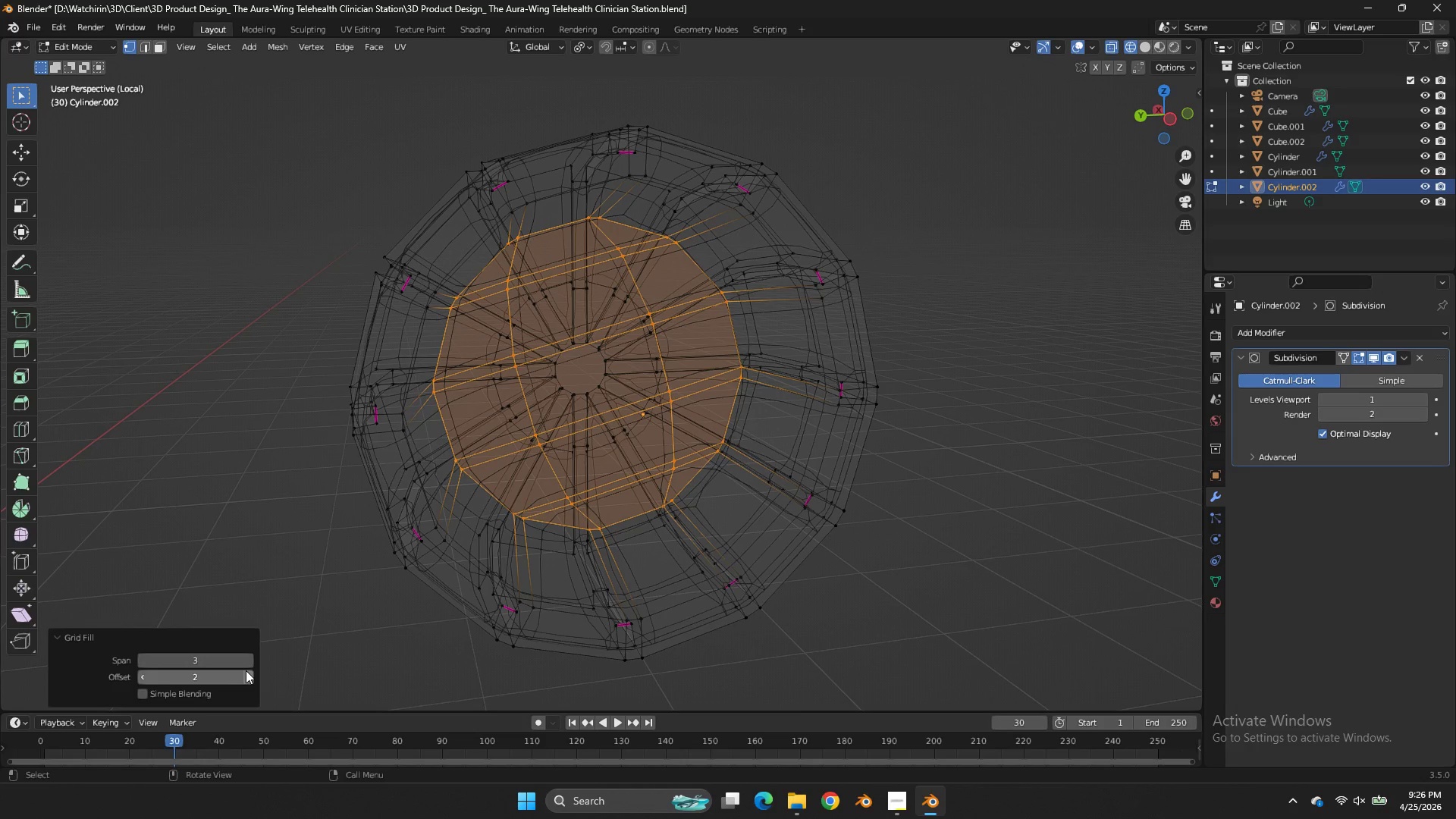 
left_click([249, 677])
 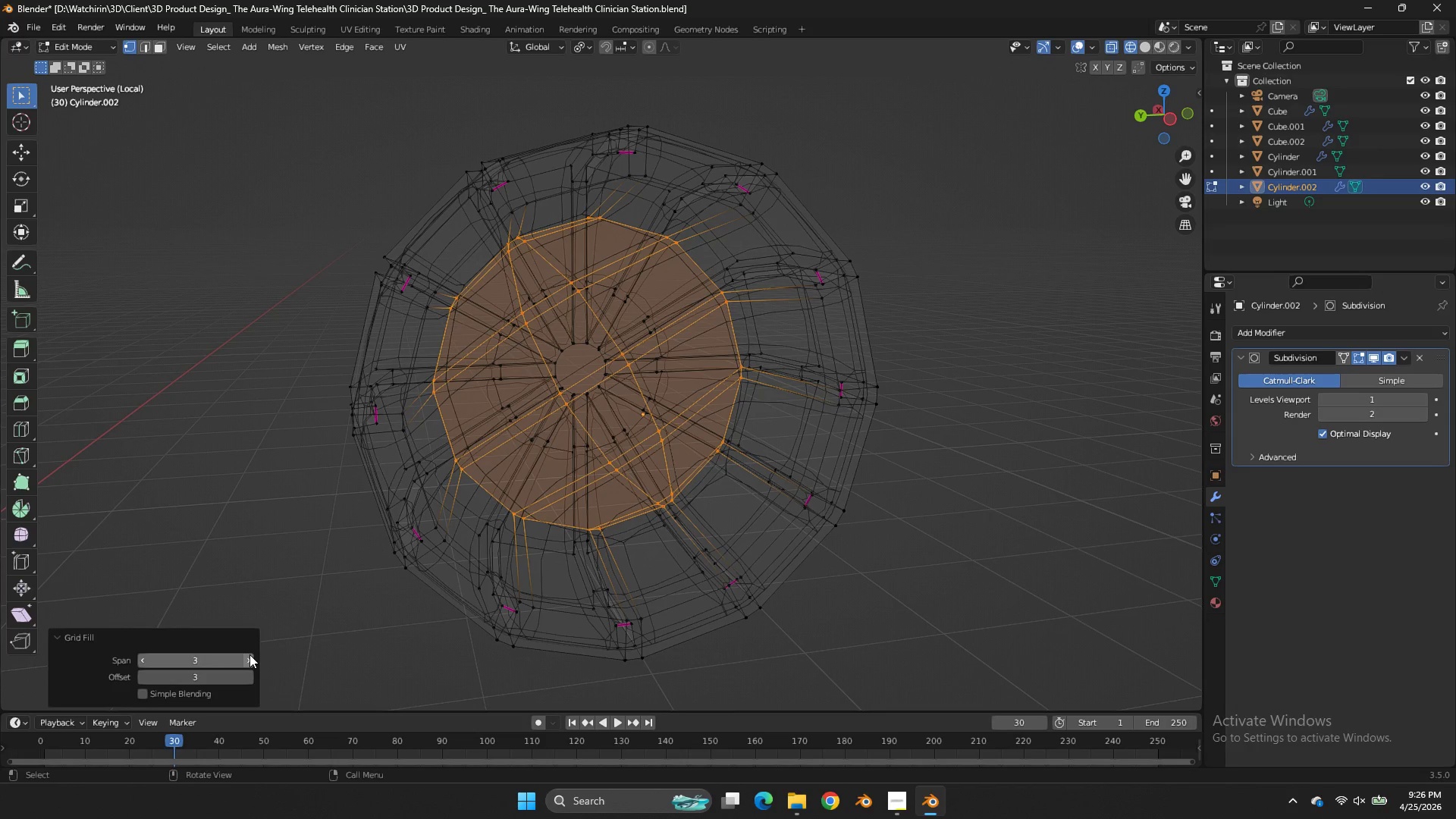 
left_click([249, 654])
 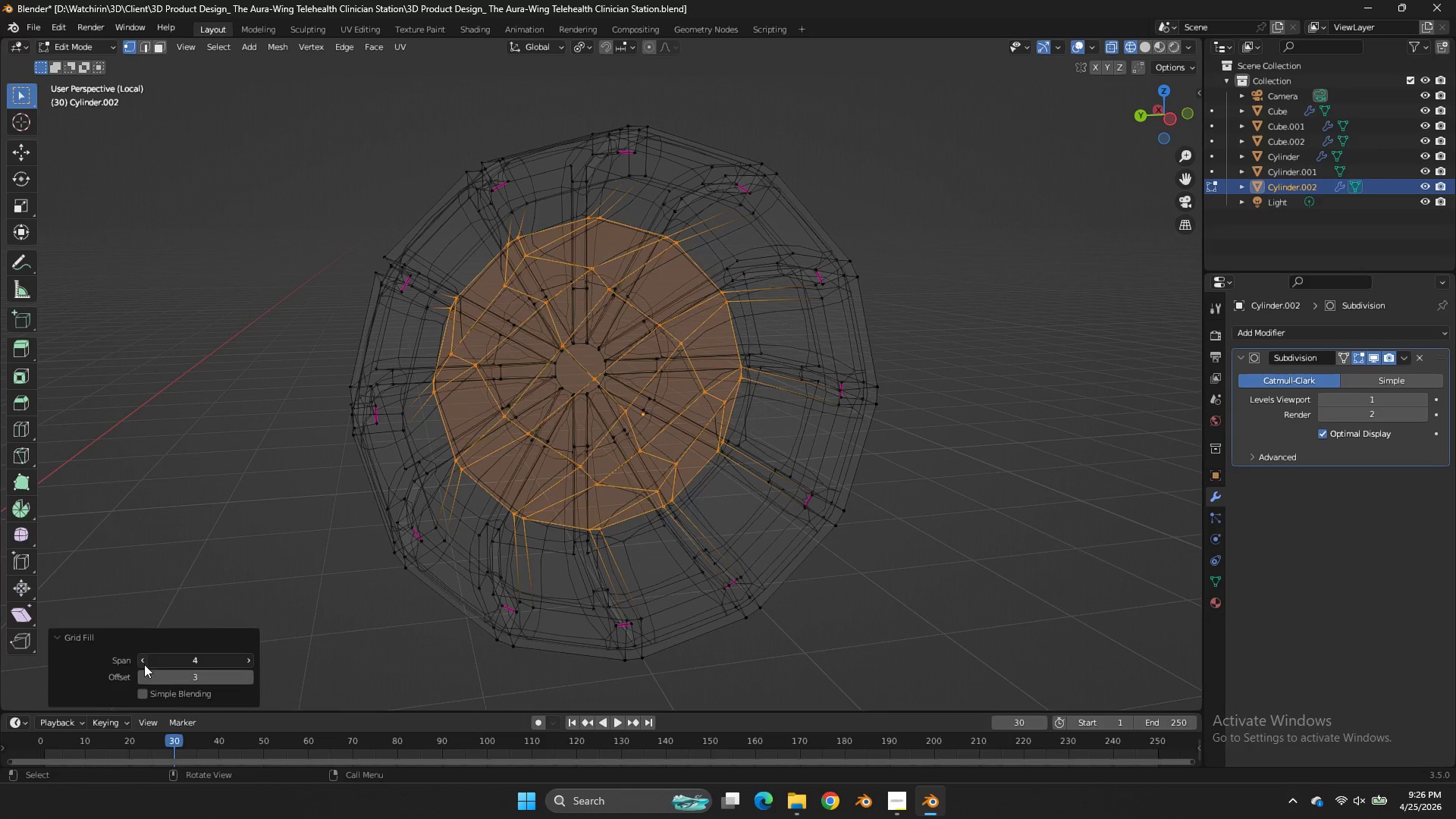 
double_click([143, 677])
 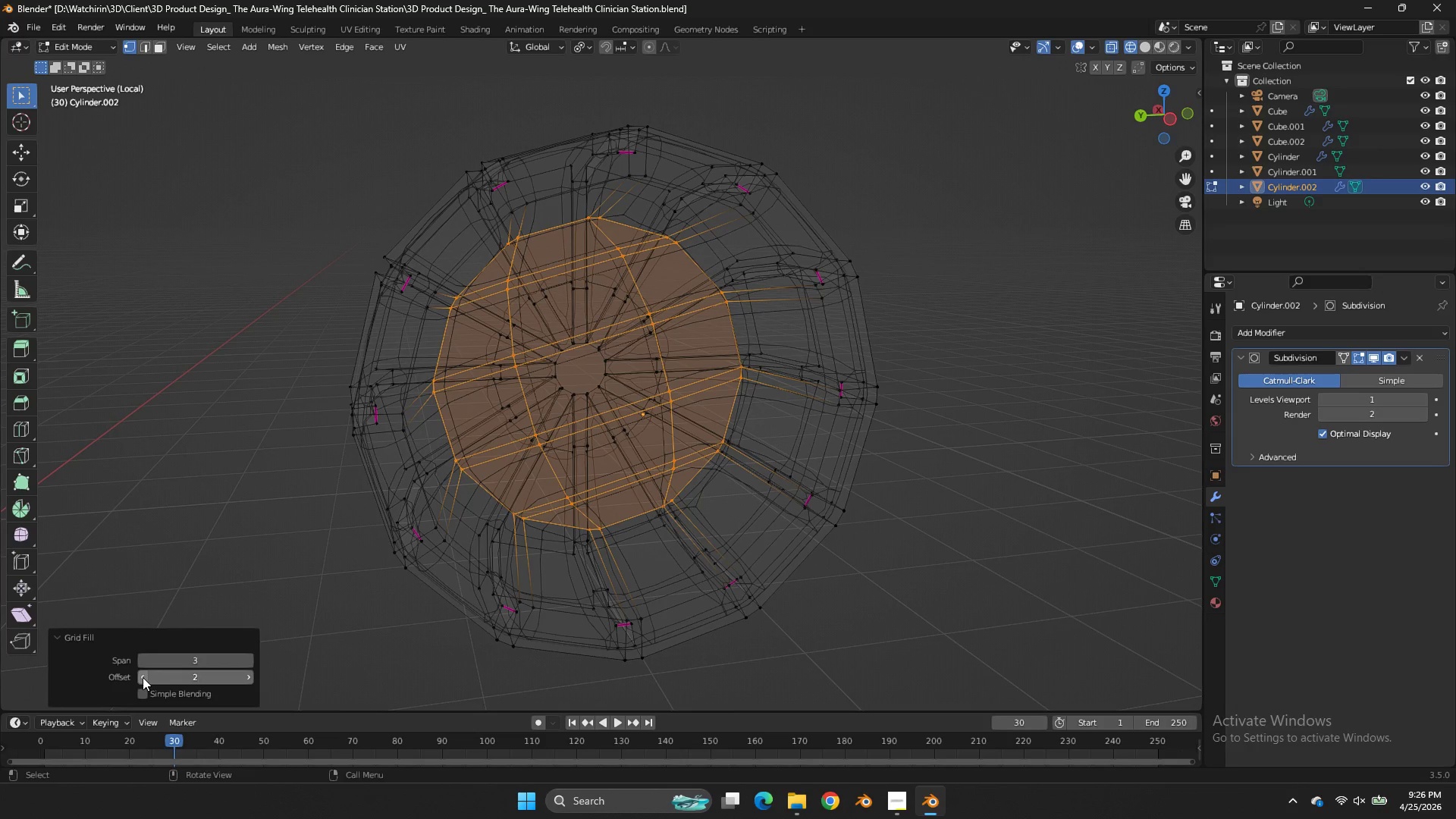 
left_click([143, 677])
 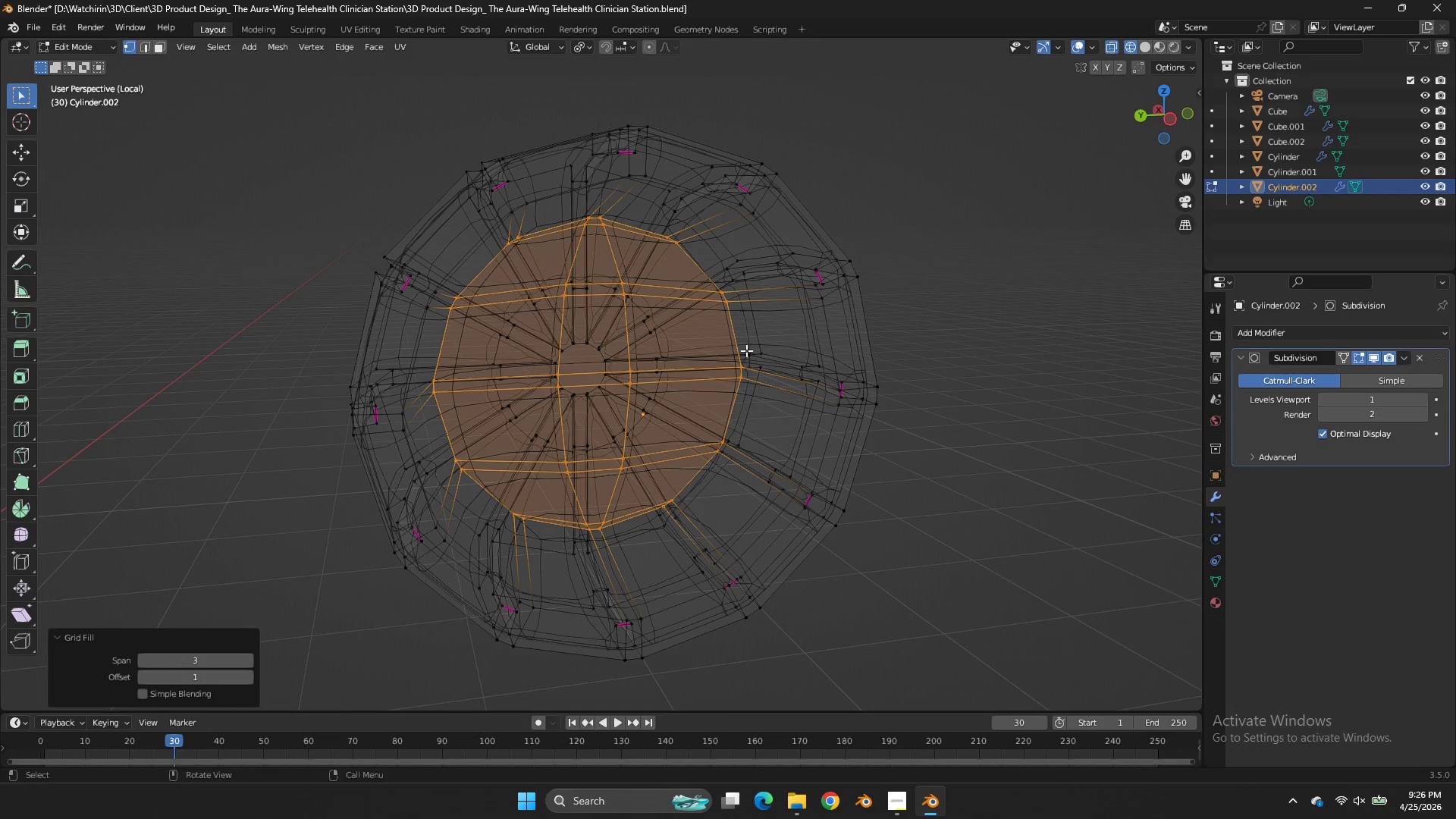 
key(Z)
 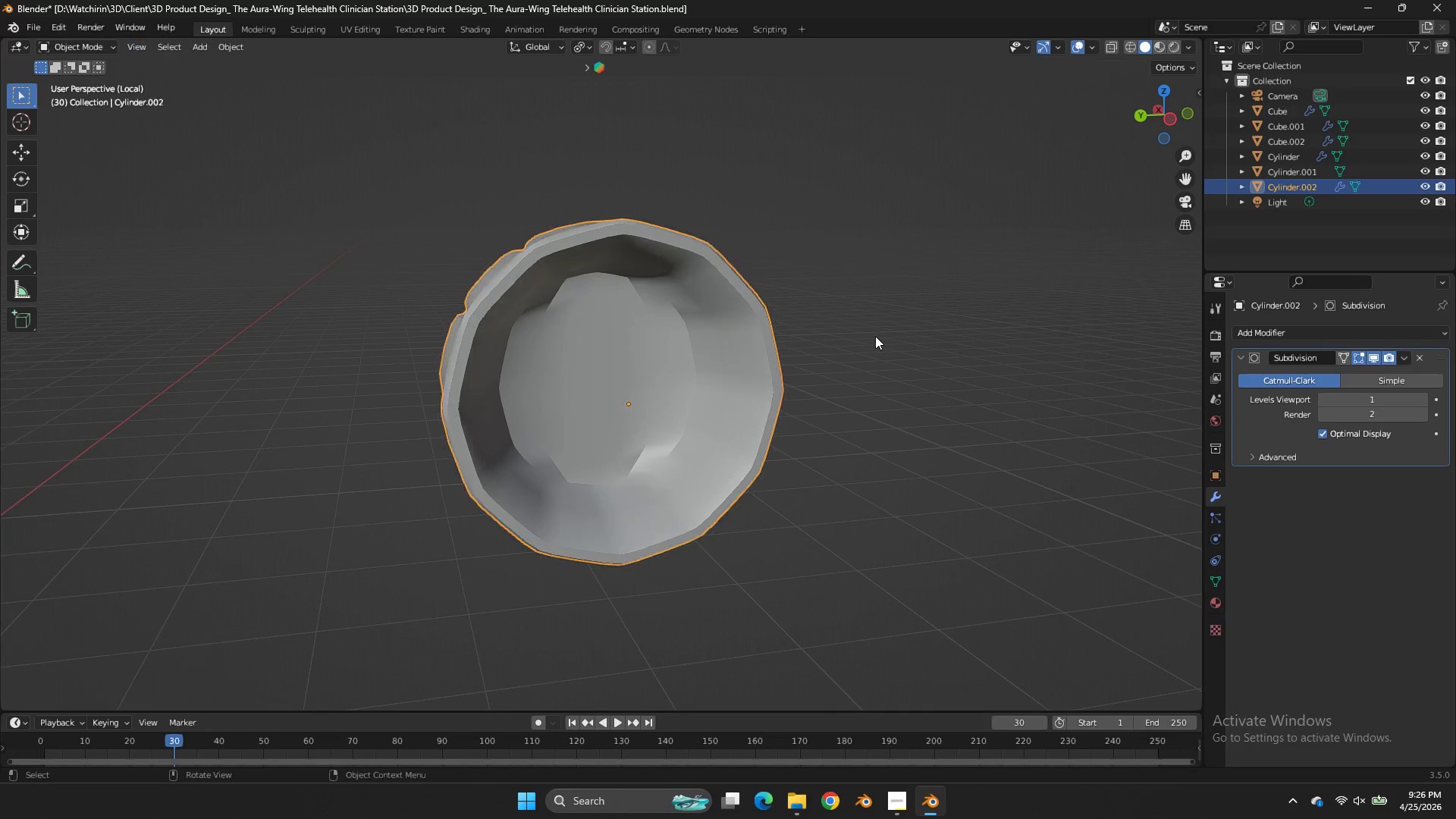 
scroll: coordinate [761, 339], scroll_direction: down, amount: 2.0
 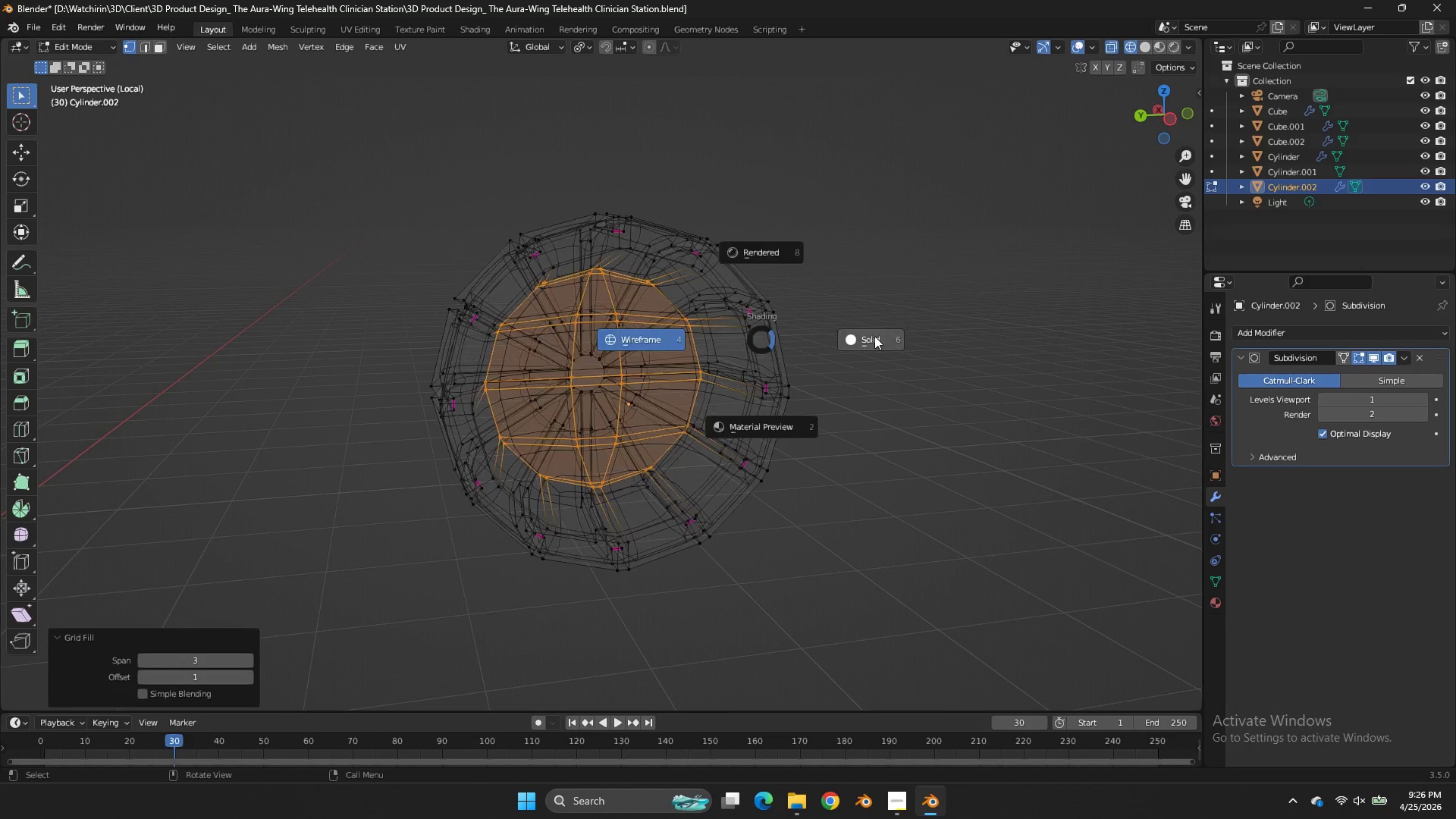 
key(Tab)
 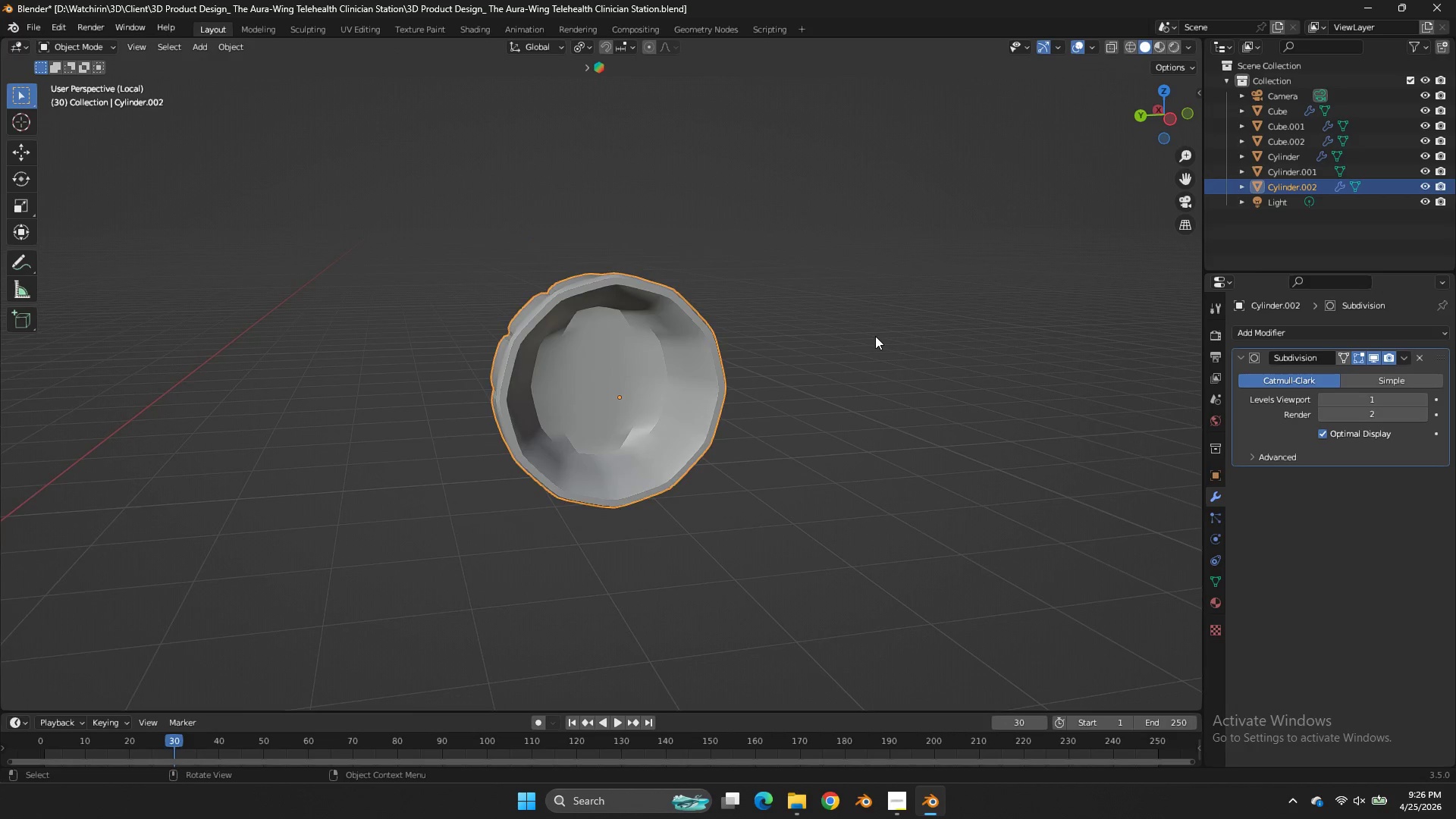 
scroll: coordinate [875, 336], scroll_direction: down, amount: 3.0
 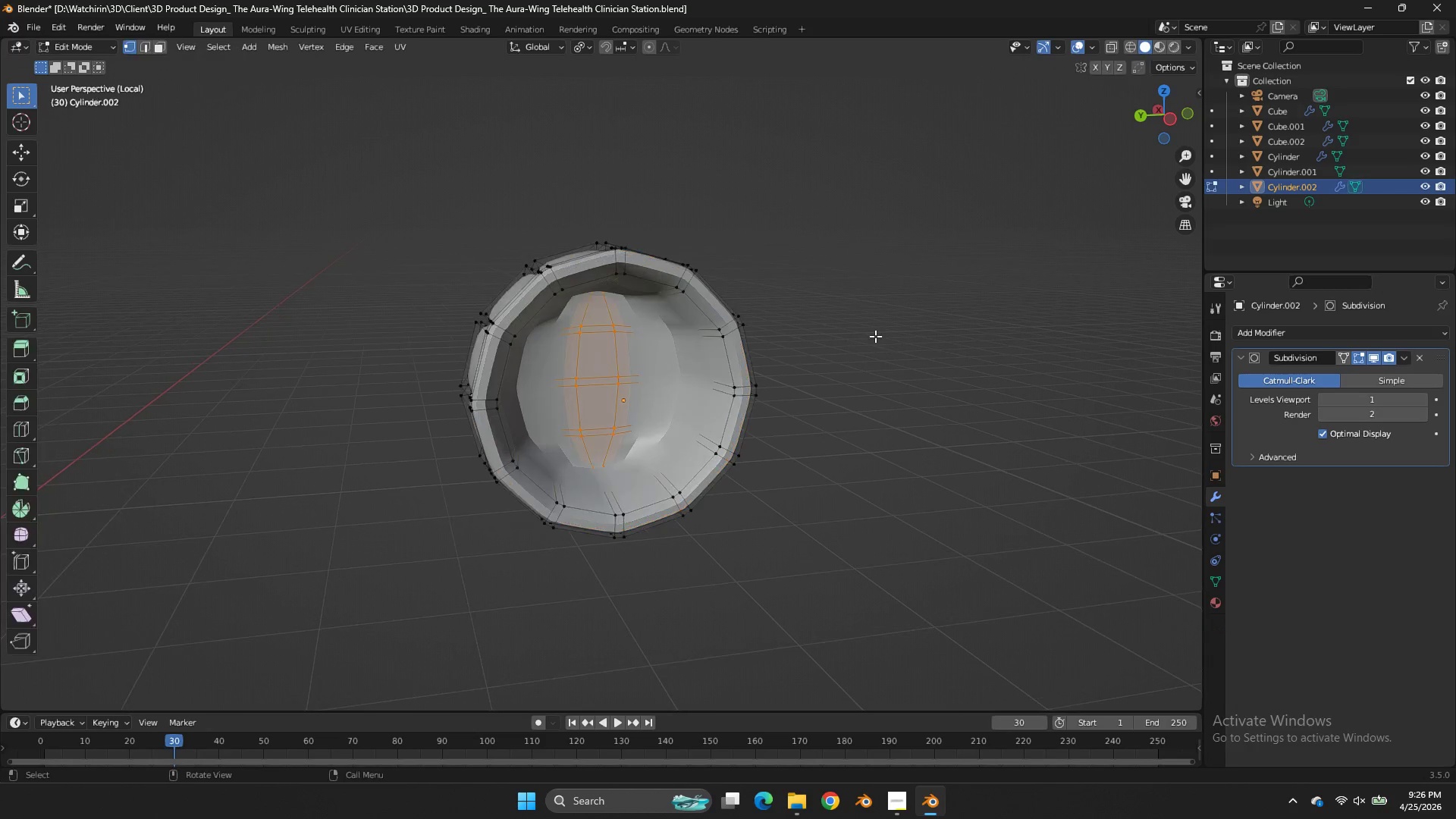 
key(Tab)
 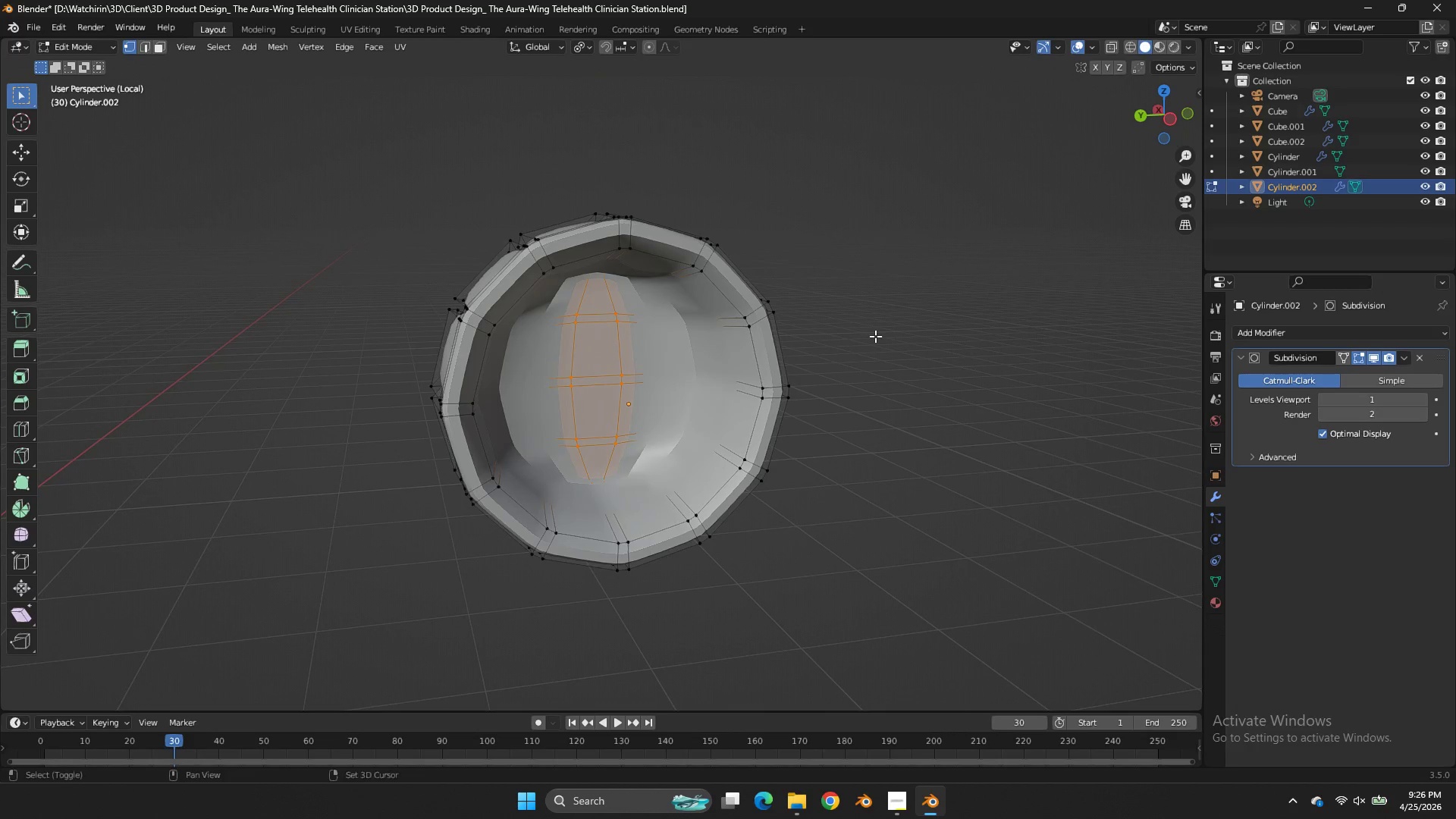 
scroll: coordinate [875, 336], scroll_direction: up, amount: 3.0
 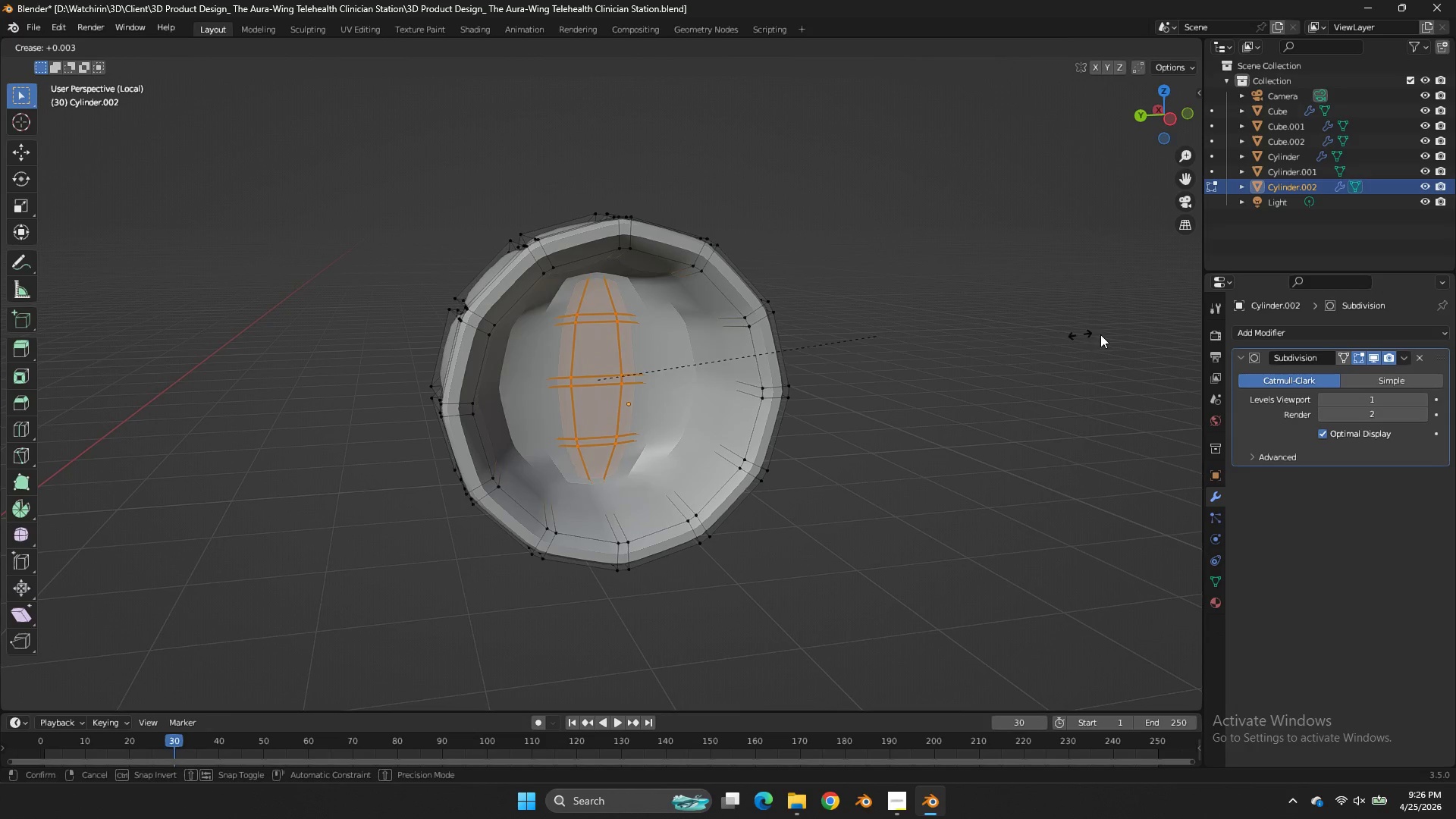 
key(Shift+E)
 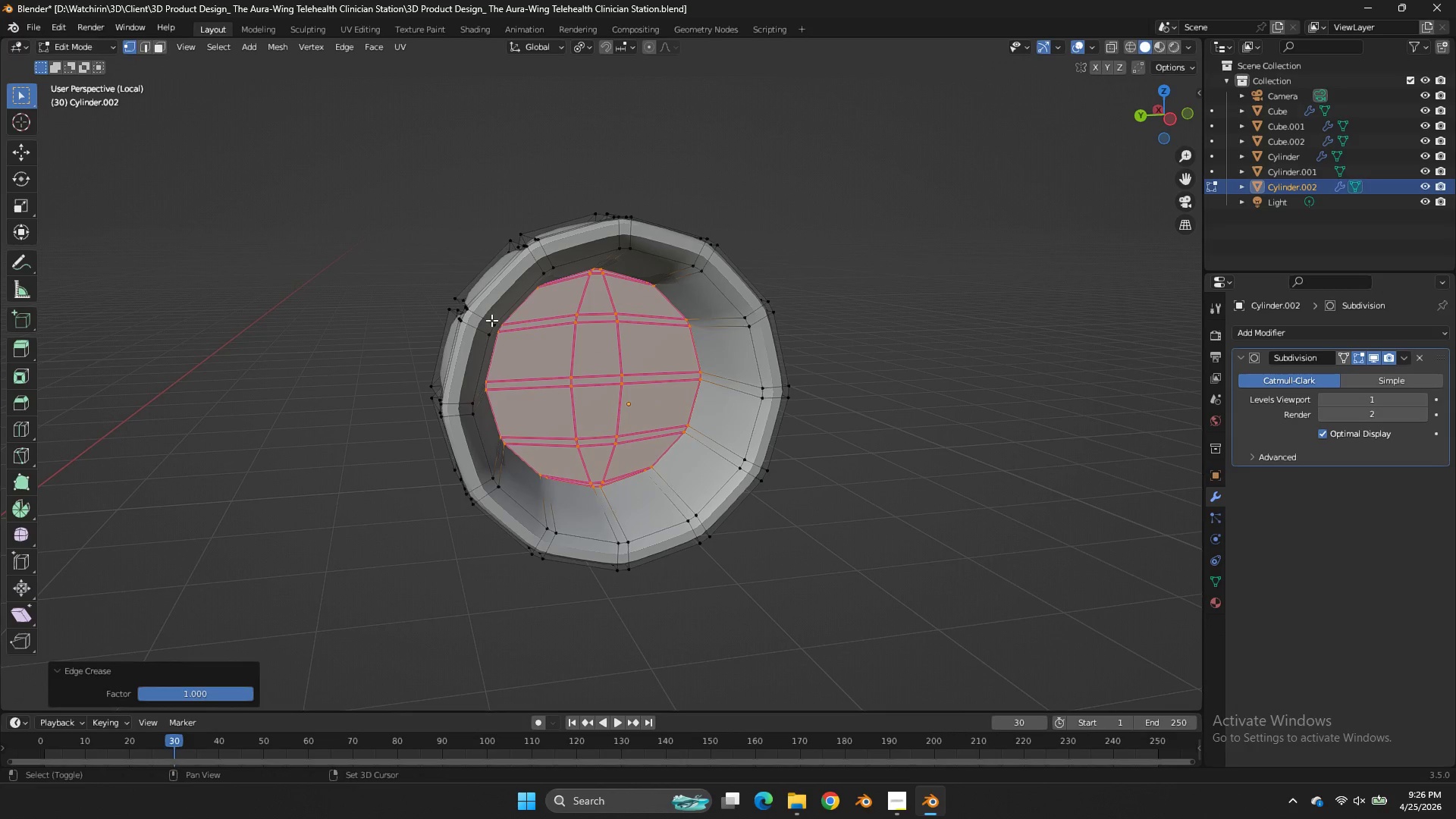 
left_click_drag(start_coordinate=[491, 320], to_coordinate=[513, 320])
 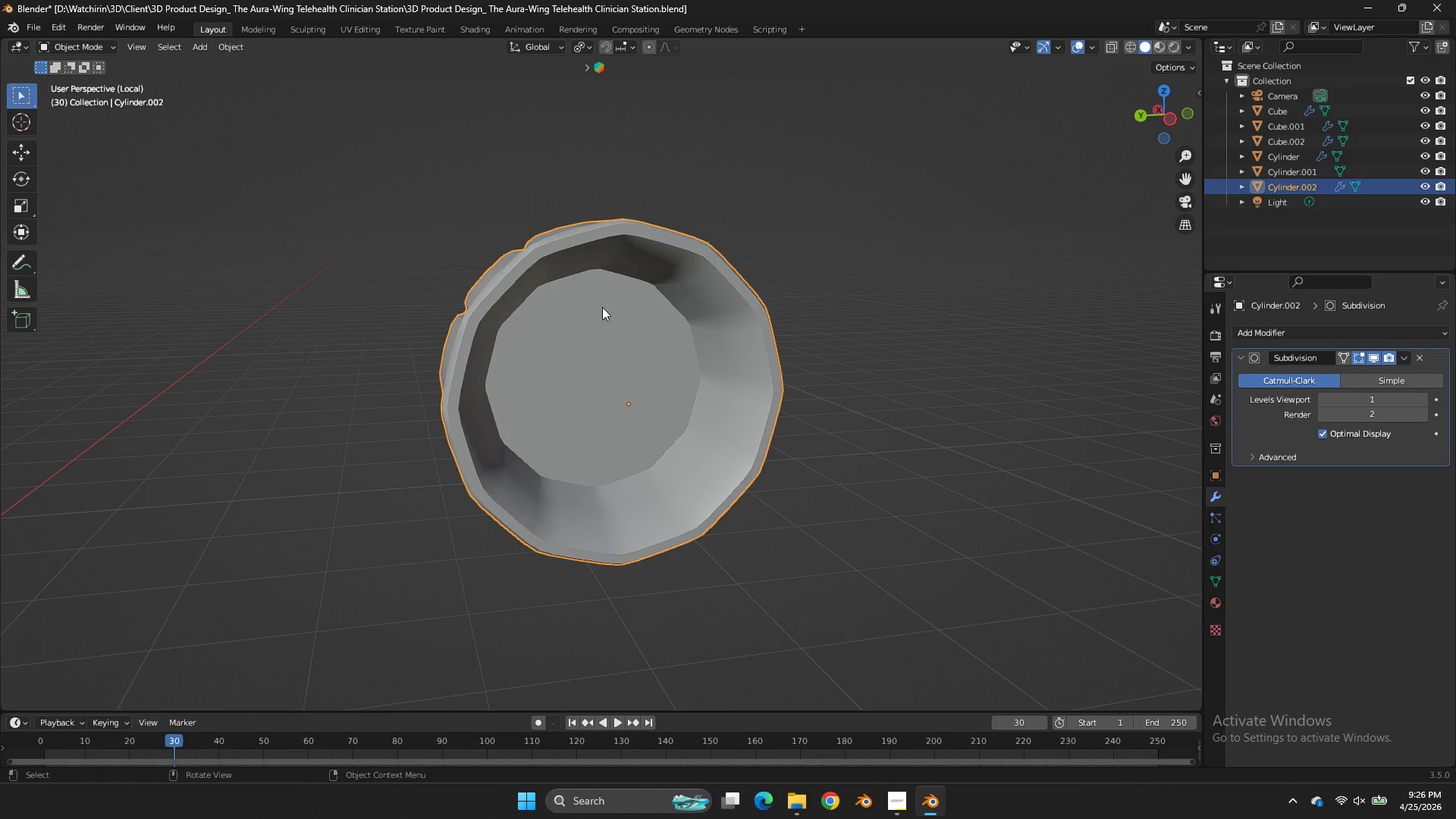 
key(Tab)
 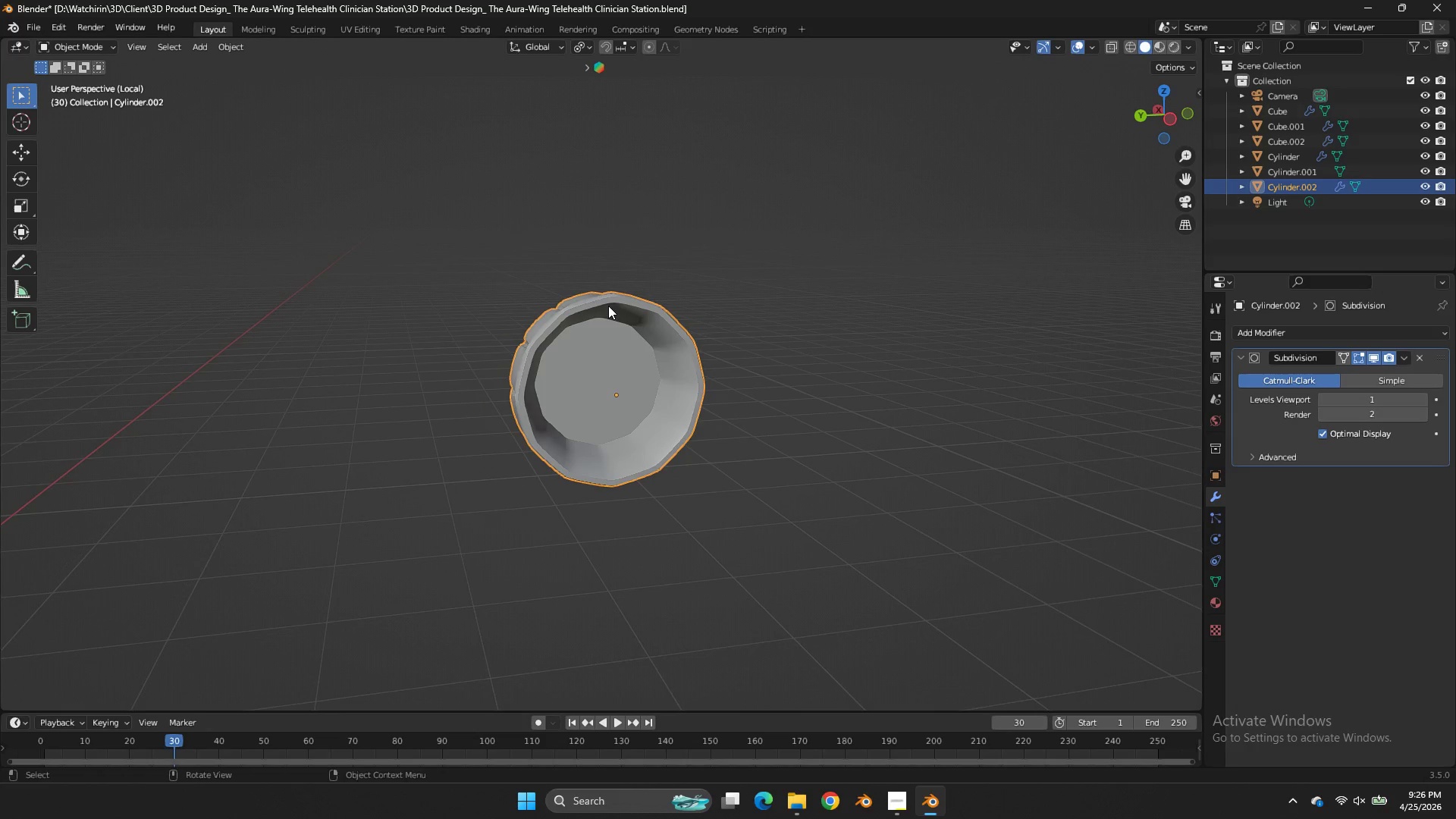 
key(Control+ControlLeft)
 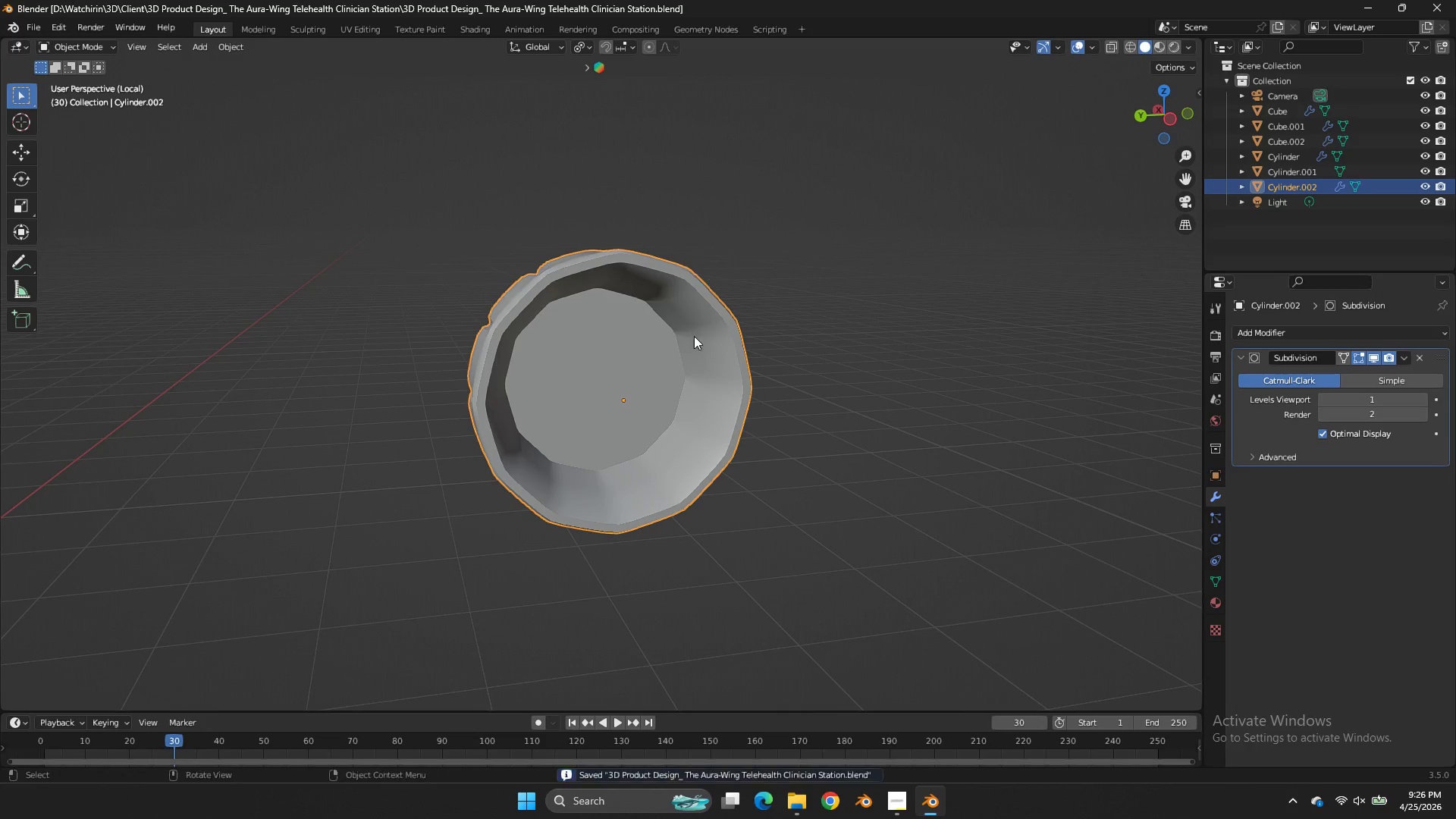 
key(Control+S)
 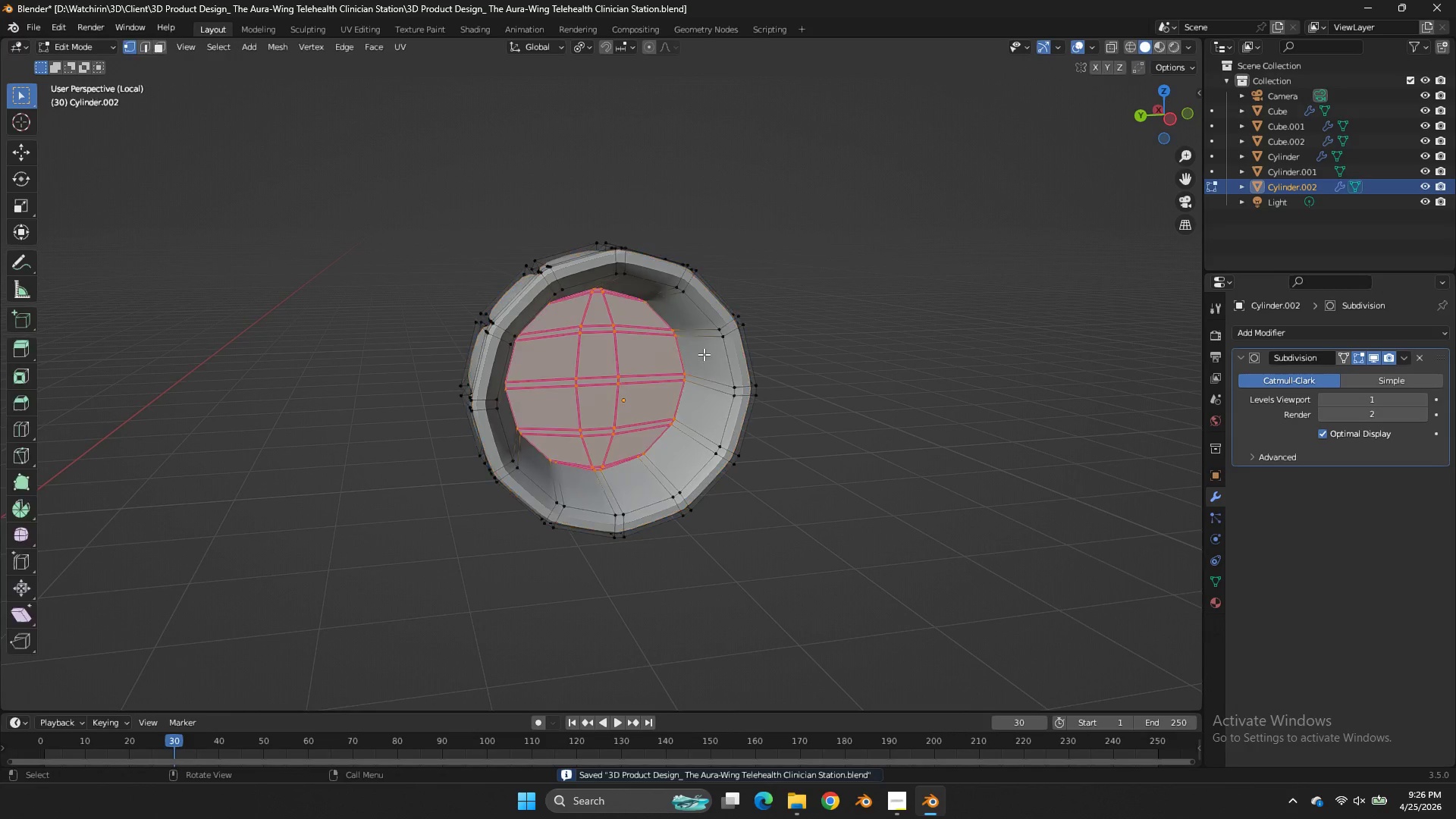 
scroll: coordinate [630, 304], scroll_direction: down, amount: 1.0
 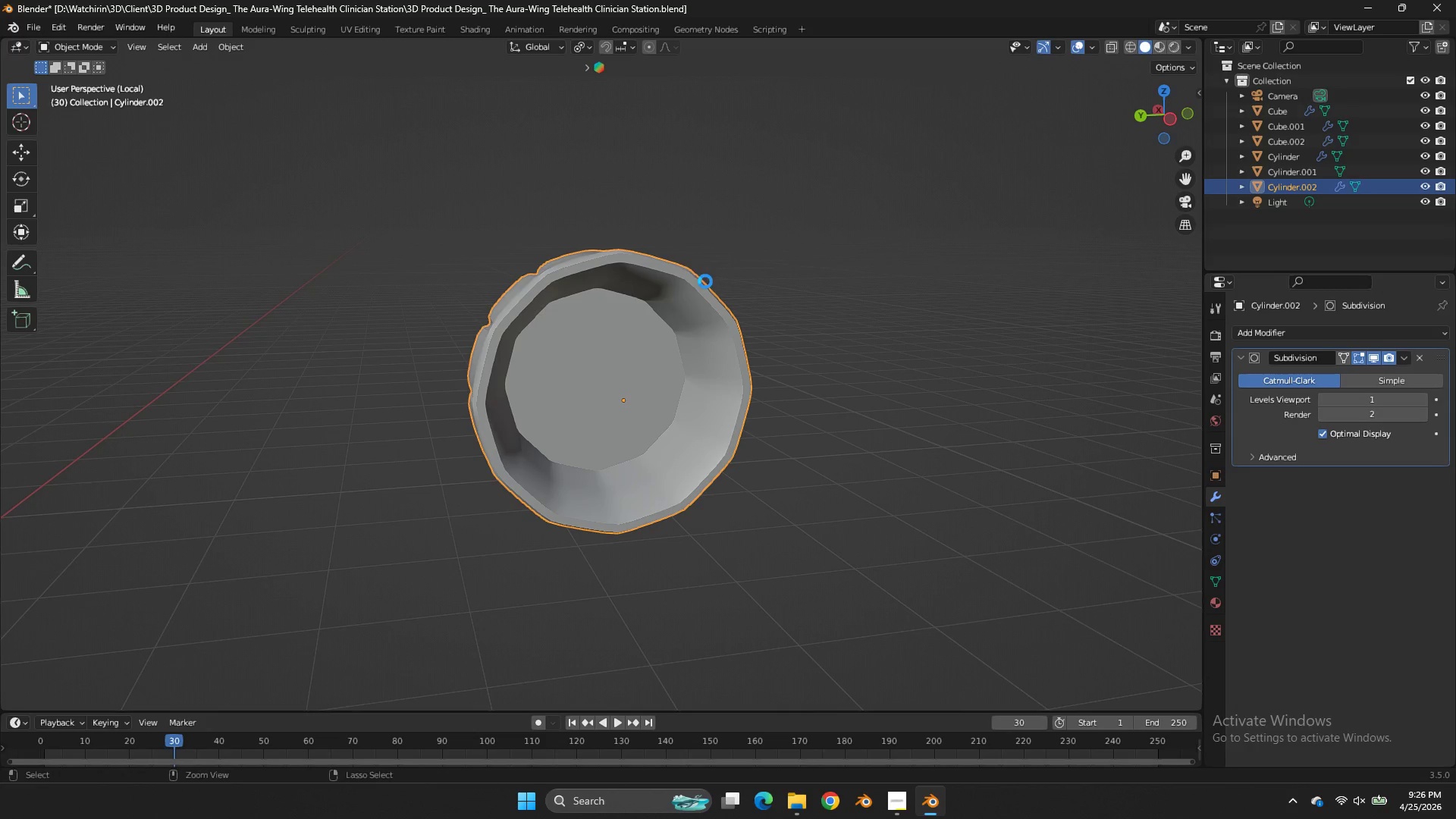 
key(Tab)
 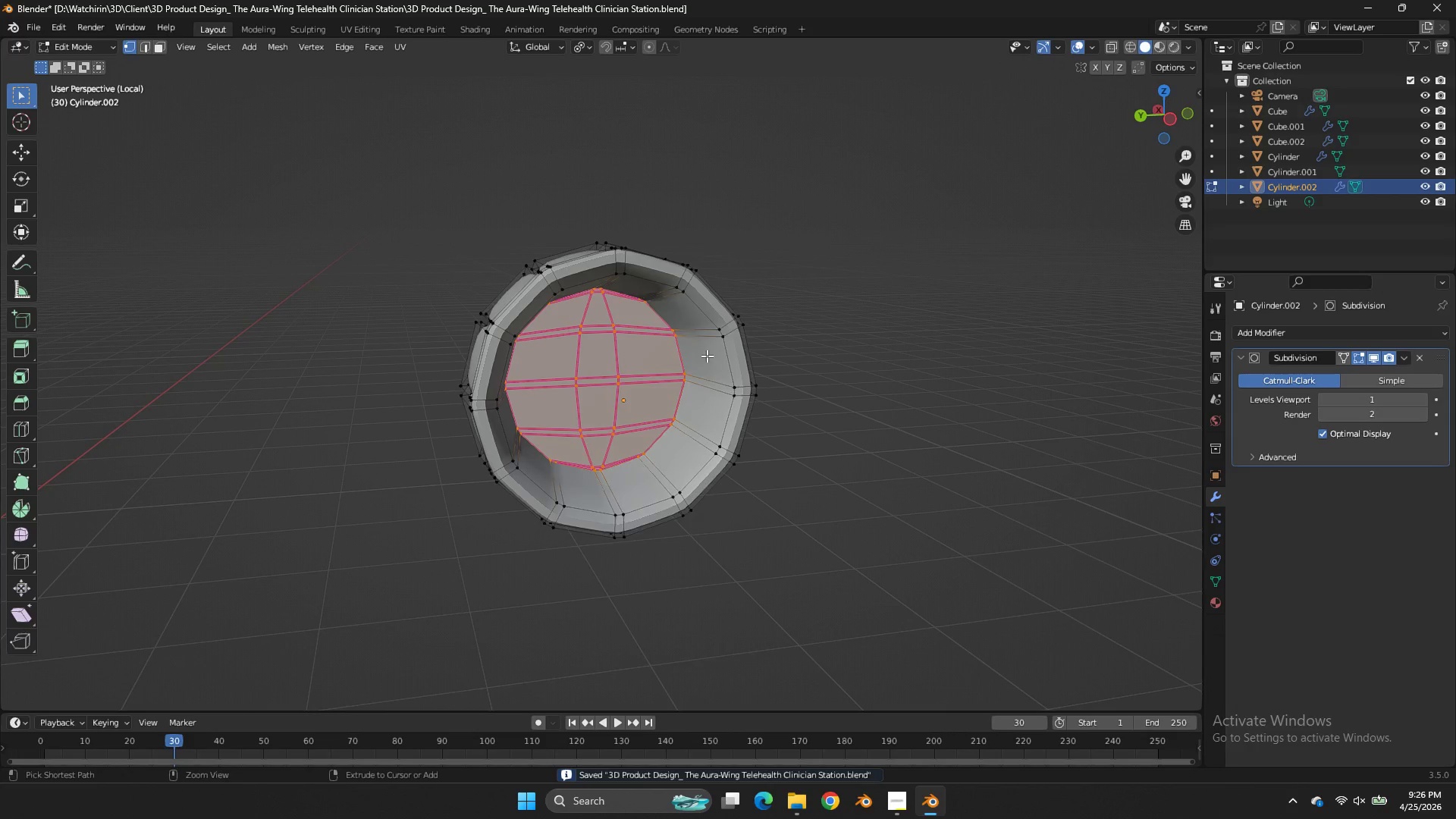 
key(Control+E)
 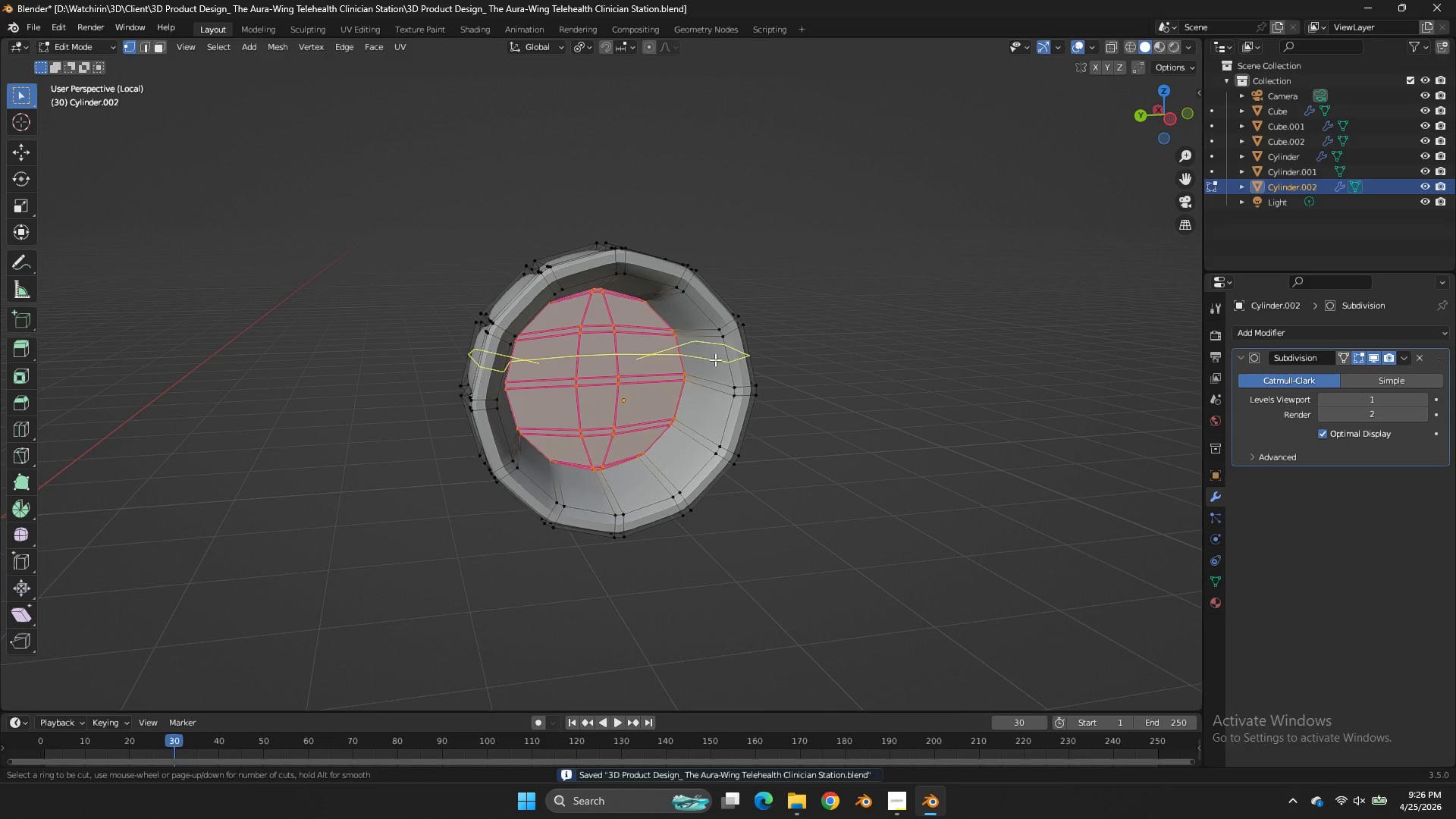 
key(Control+ControlLeft)
 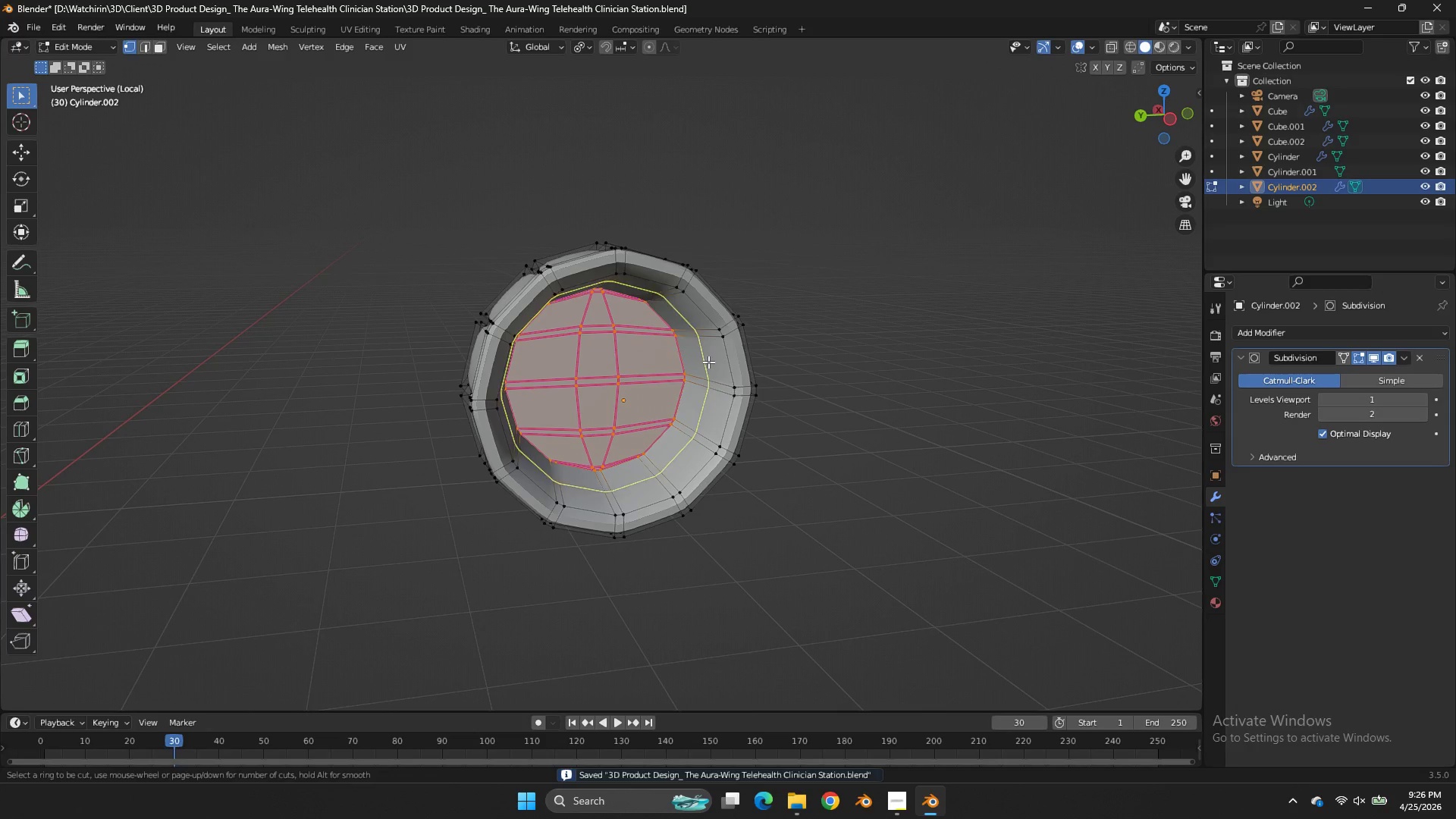 
key(Control+R)
 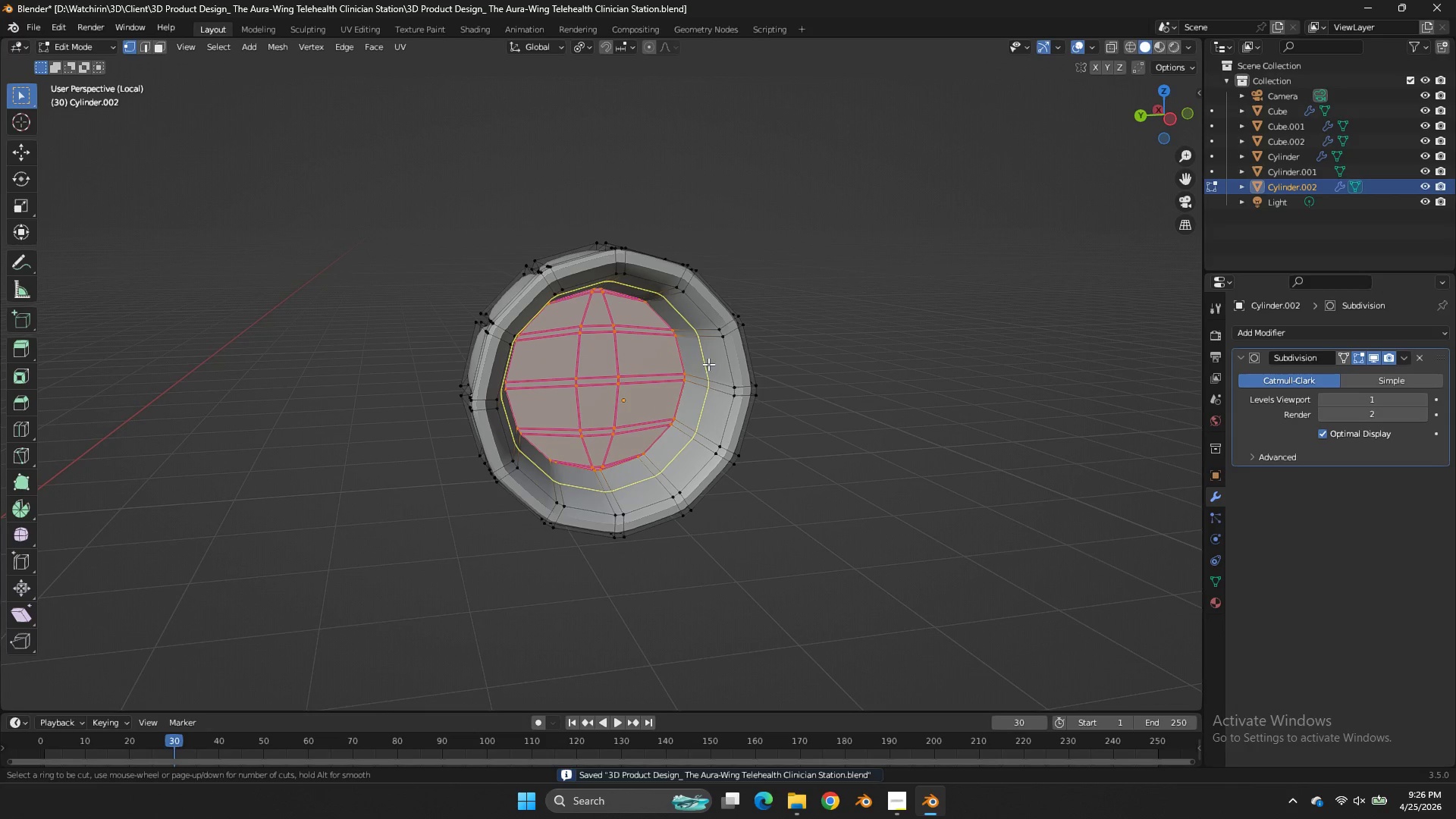 
left_click([708, 369])
 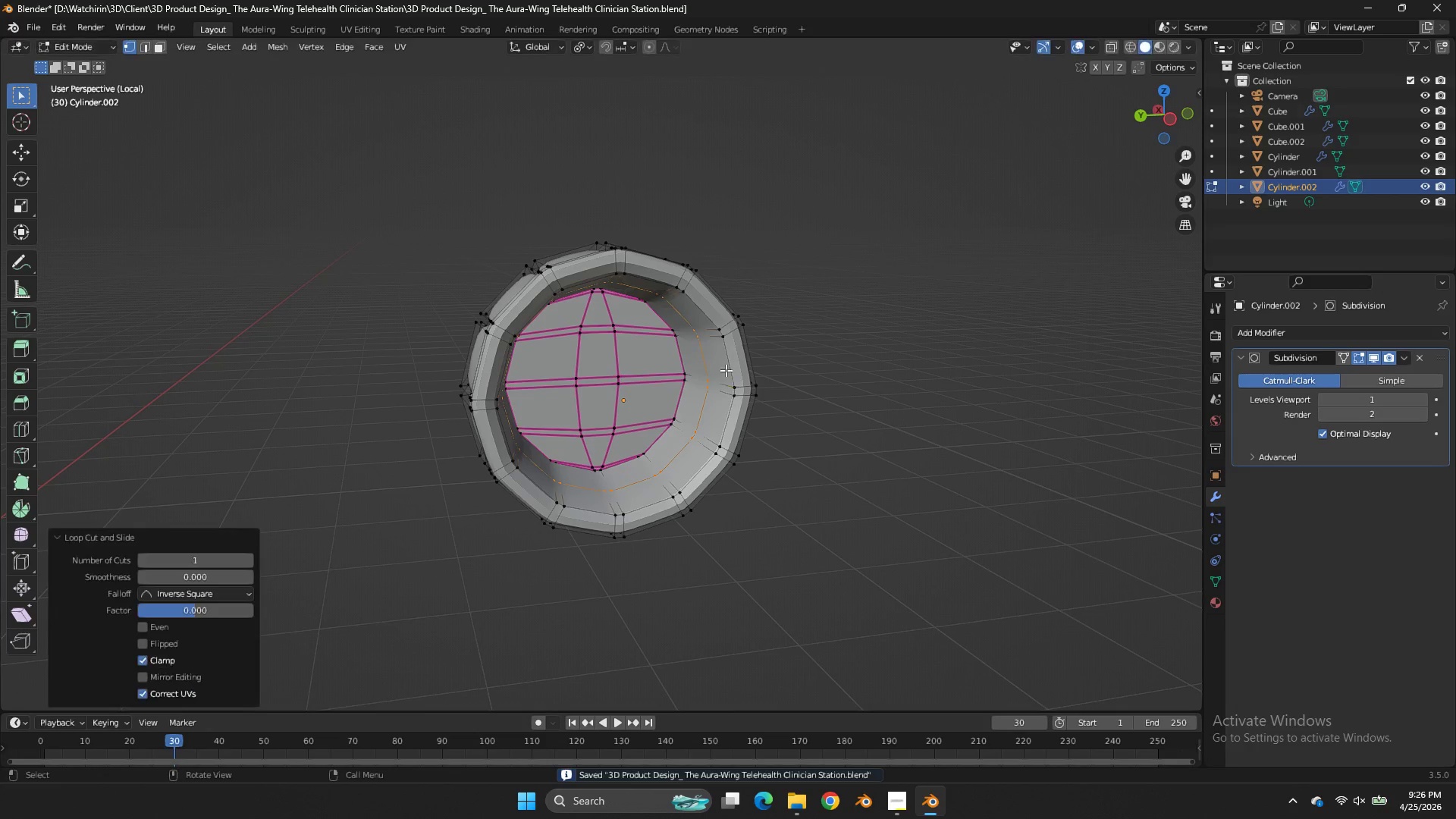 
right_click([708, 369])
 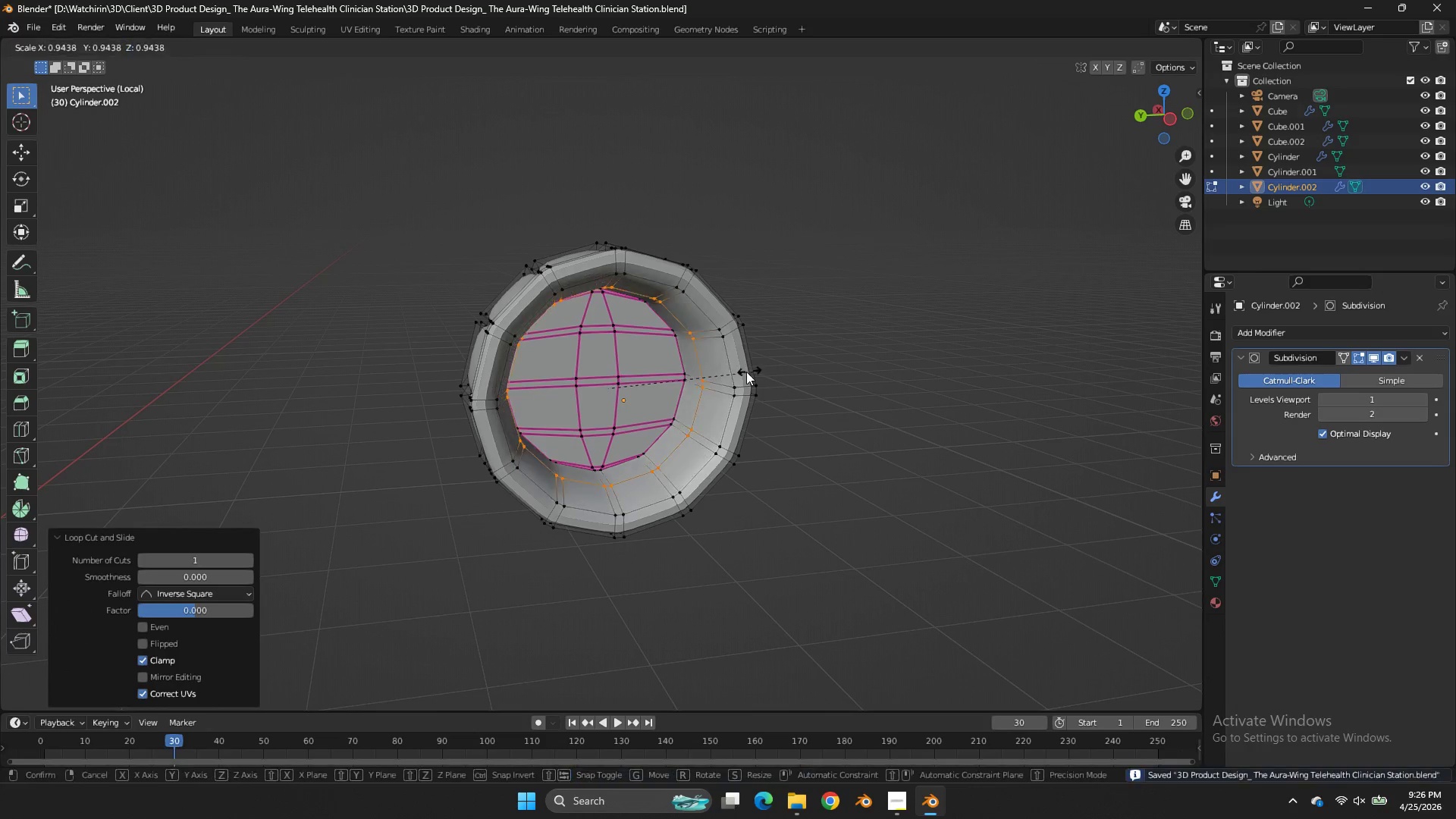 
key(S)
 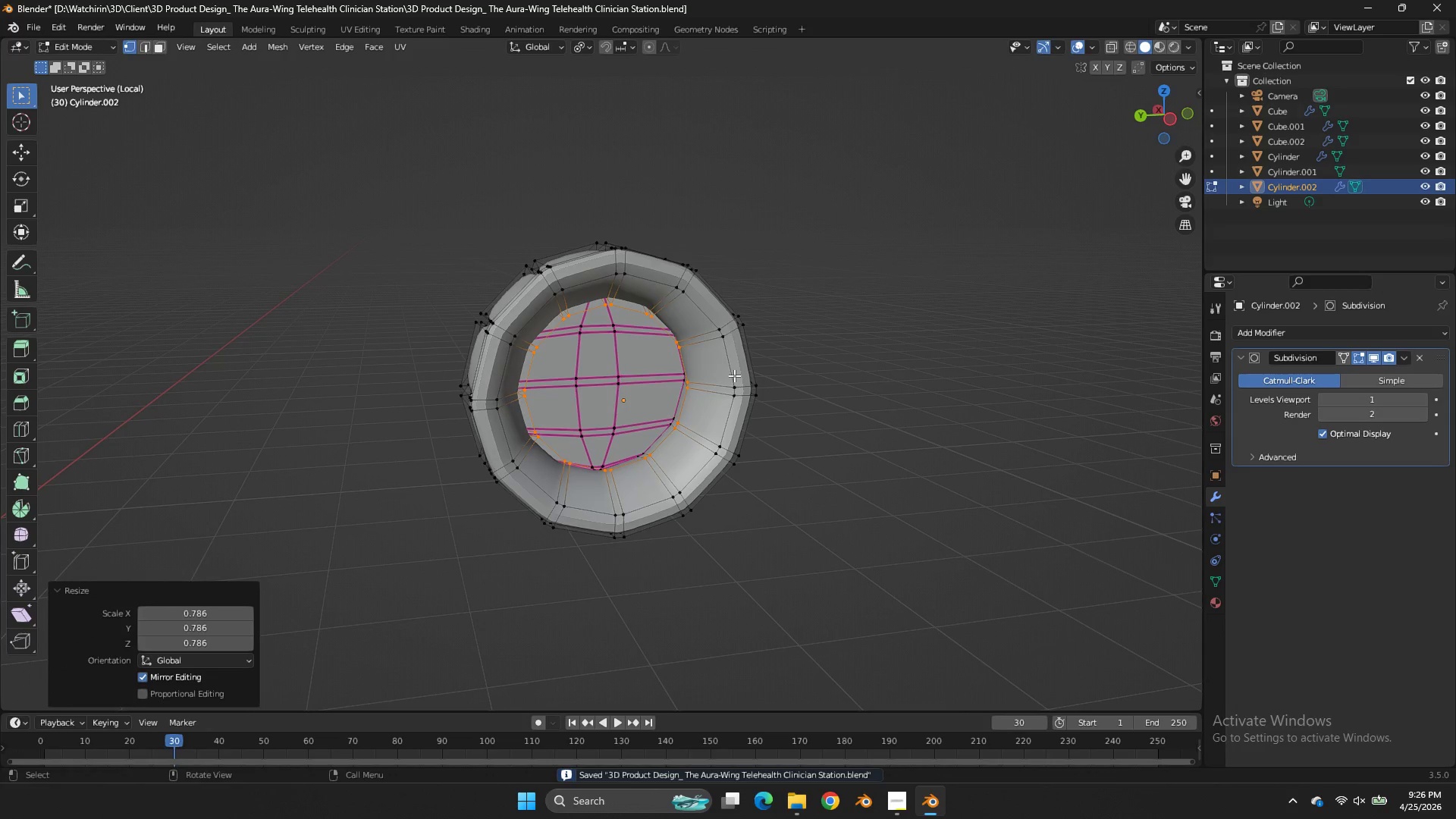 
scroll: coordinate [708, 369], scroll_direction: up, amount: 1.0
 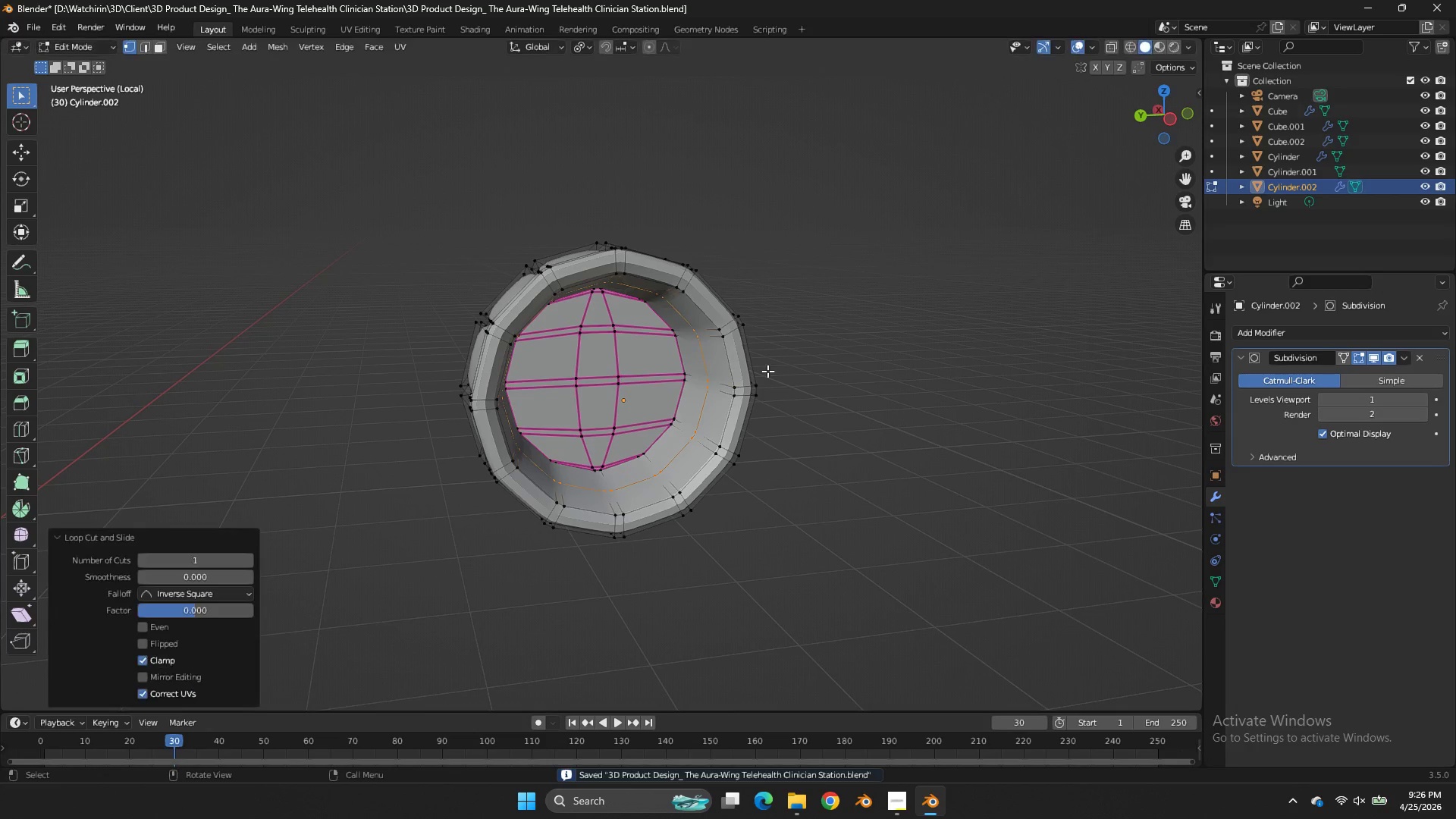 
left_click([734, 375])
 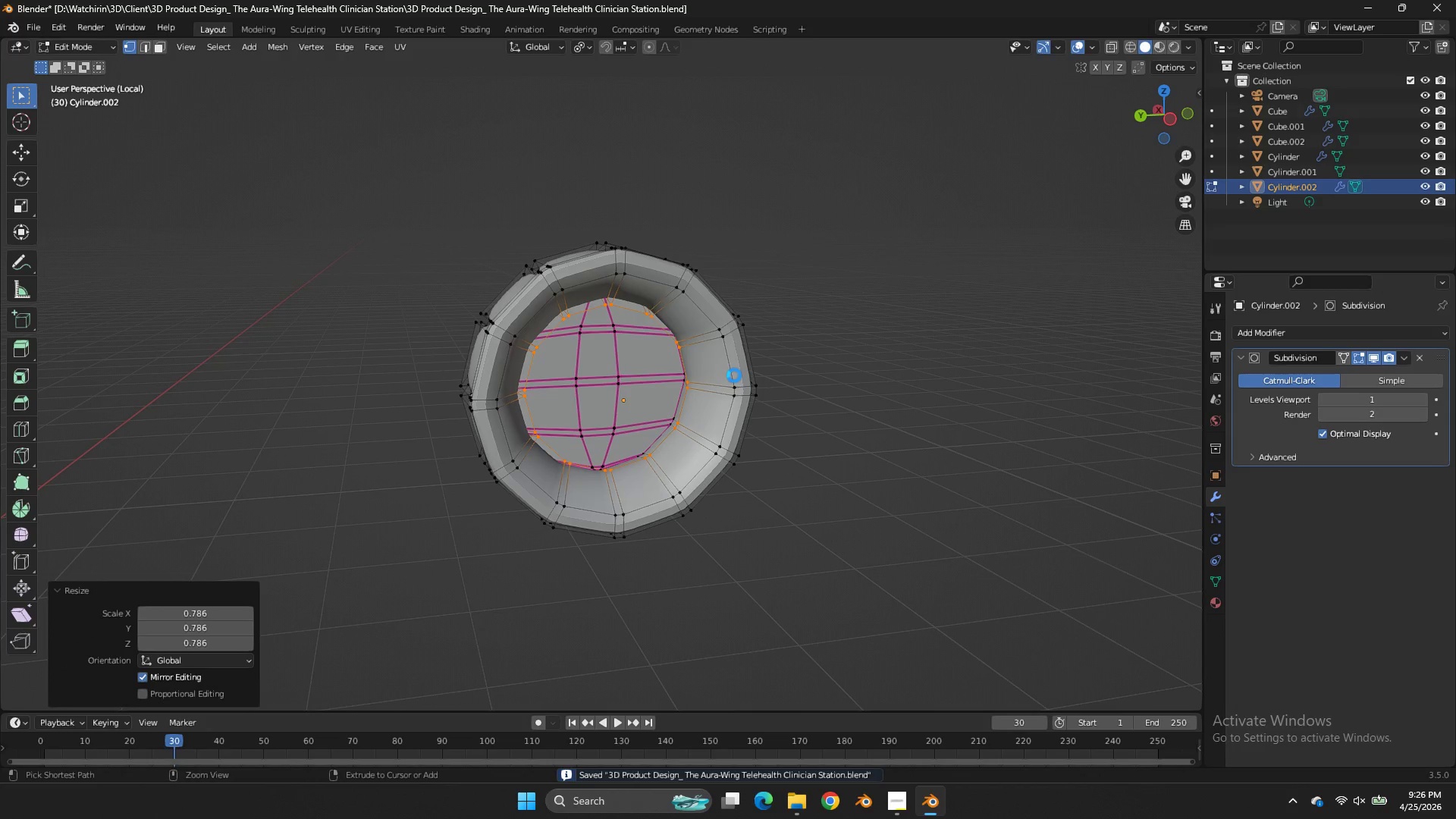 
key(Control+ControlLeft)
 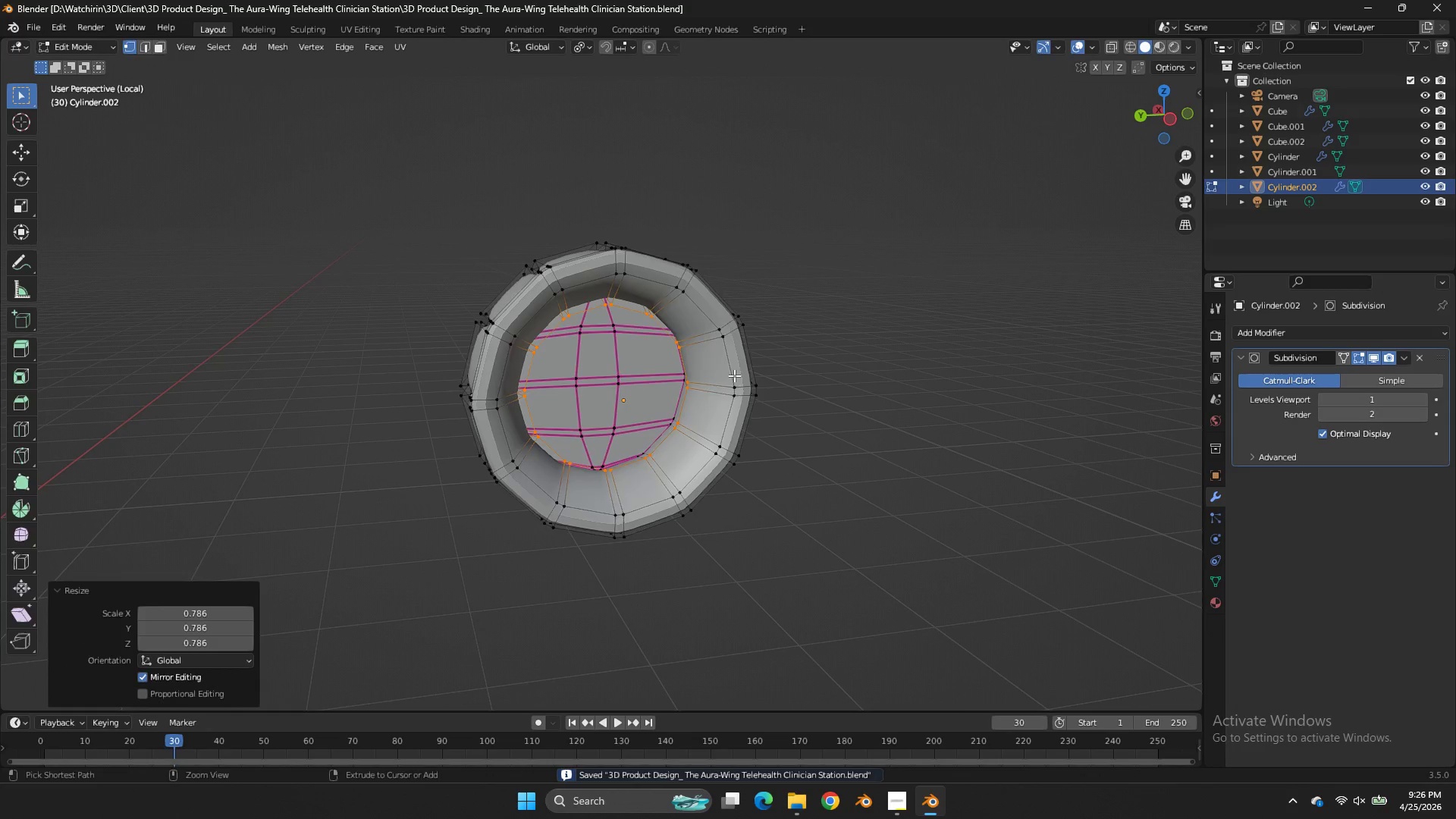 
key(Control+S)
 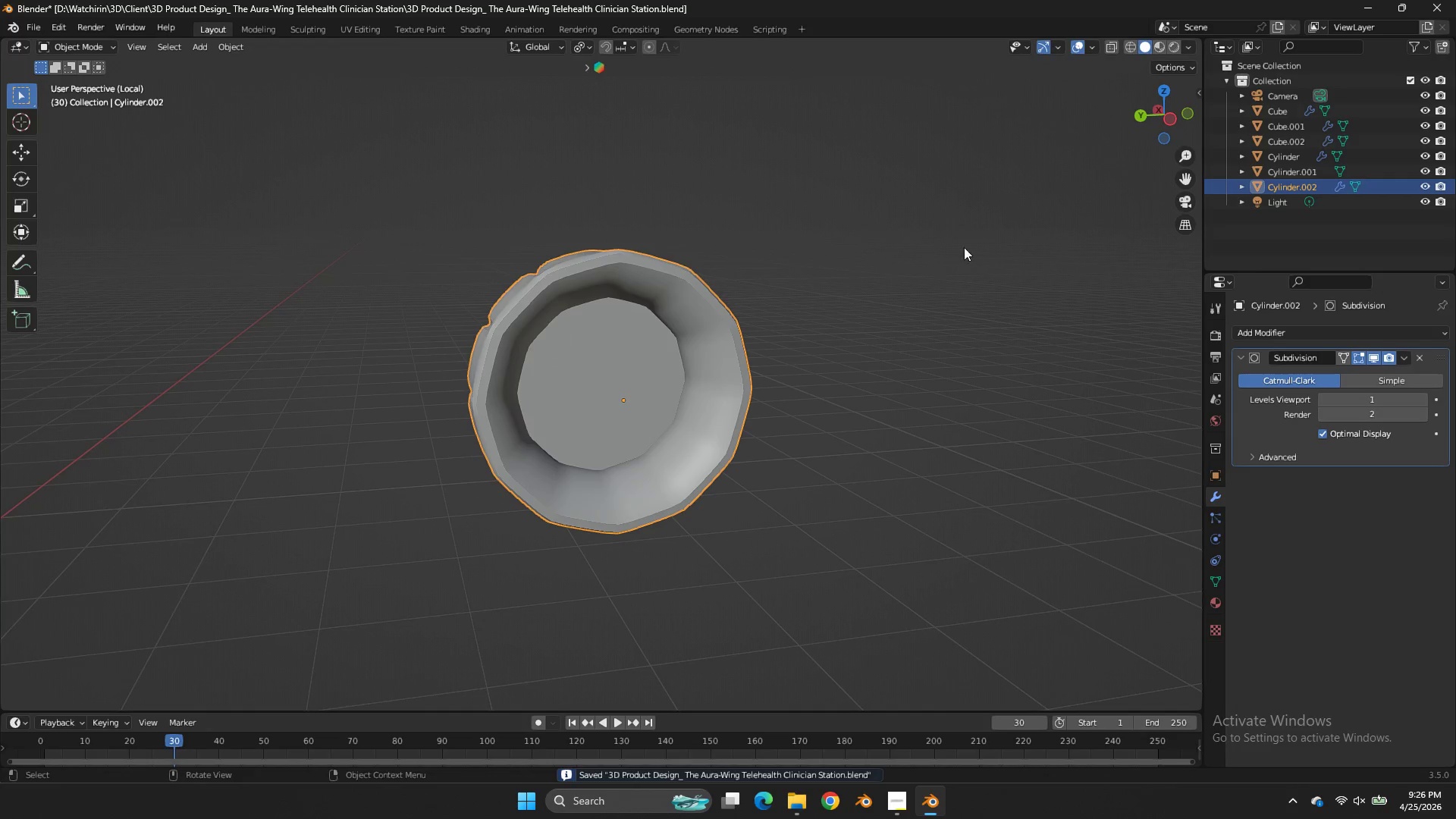 
key(Tab)
 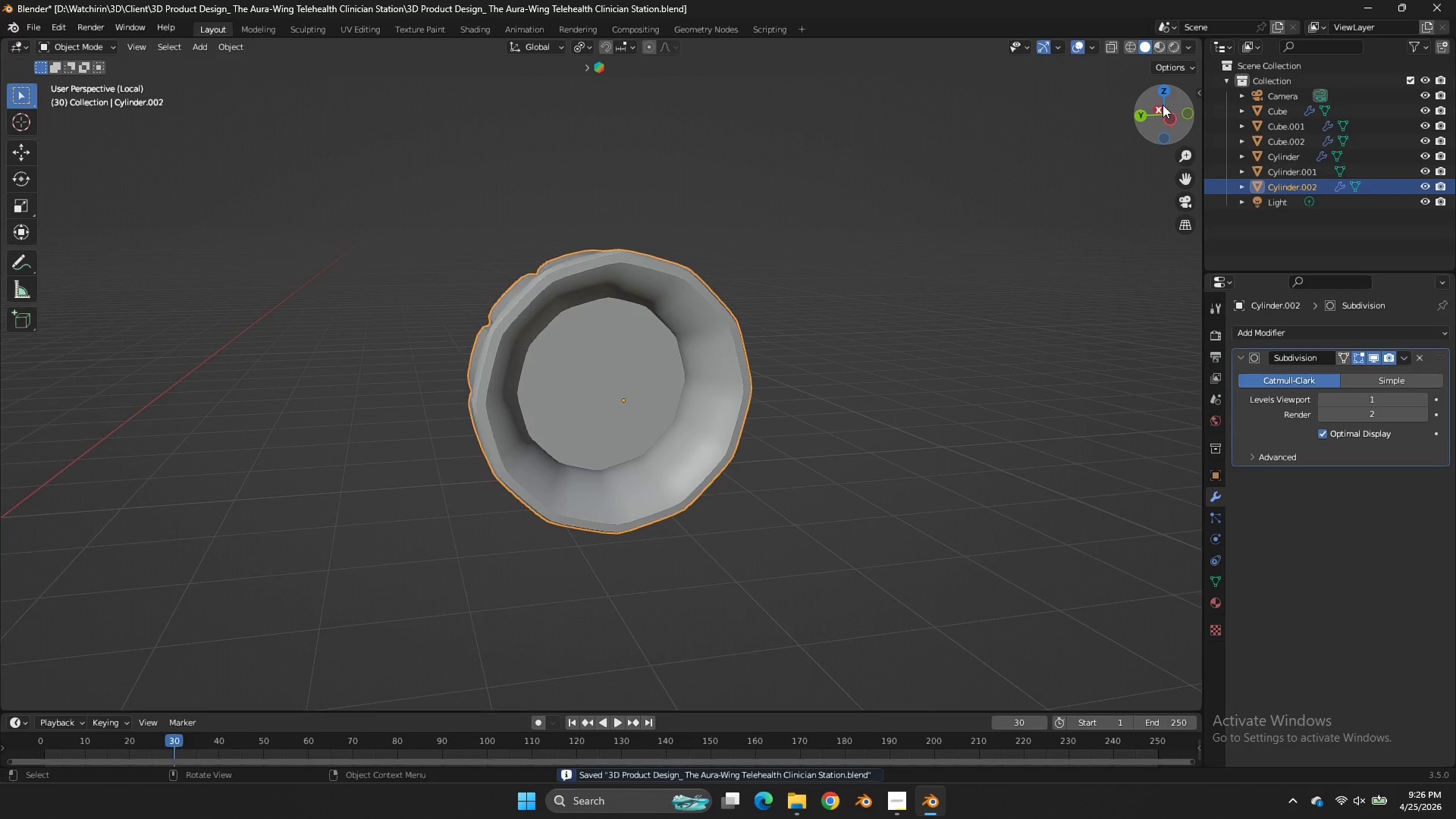 
left_click_drag(start_coordinate=[1163, 108], to_coordinate=[1142, 70])
 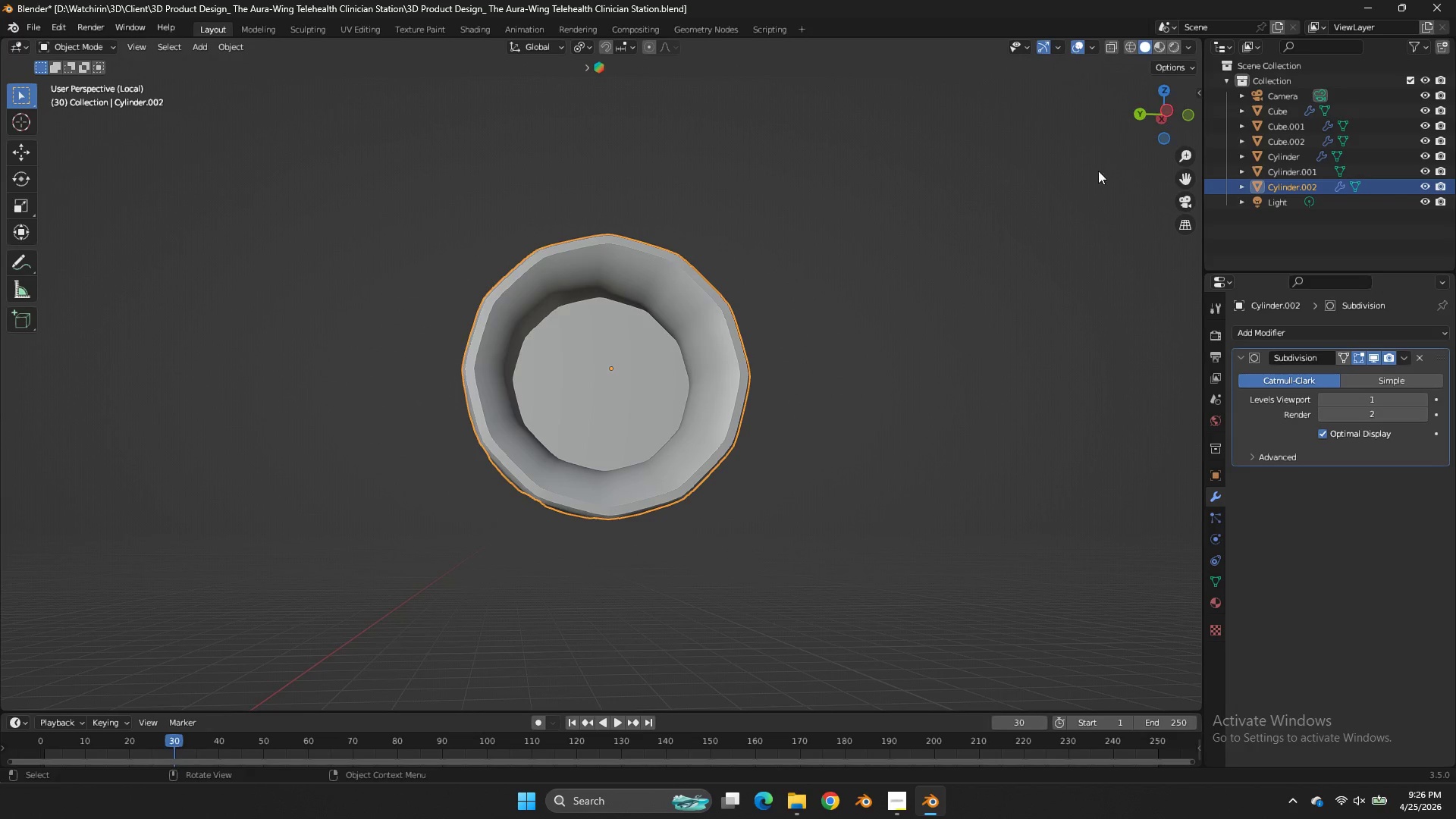 
key(Shift+S)
 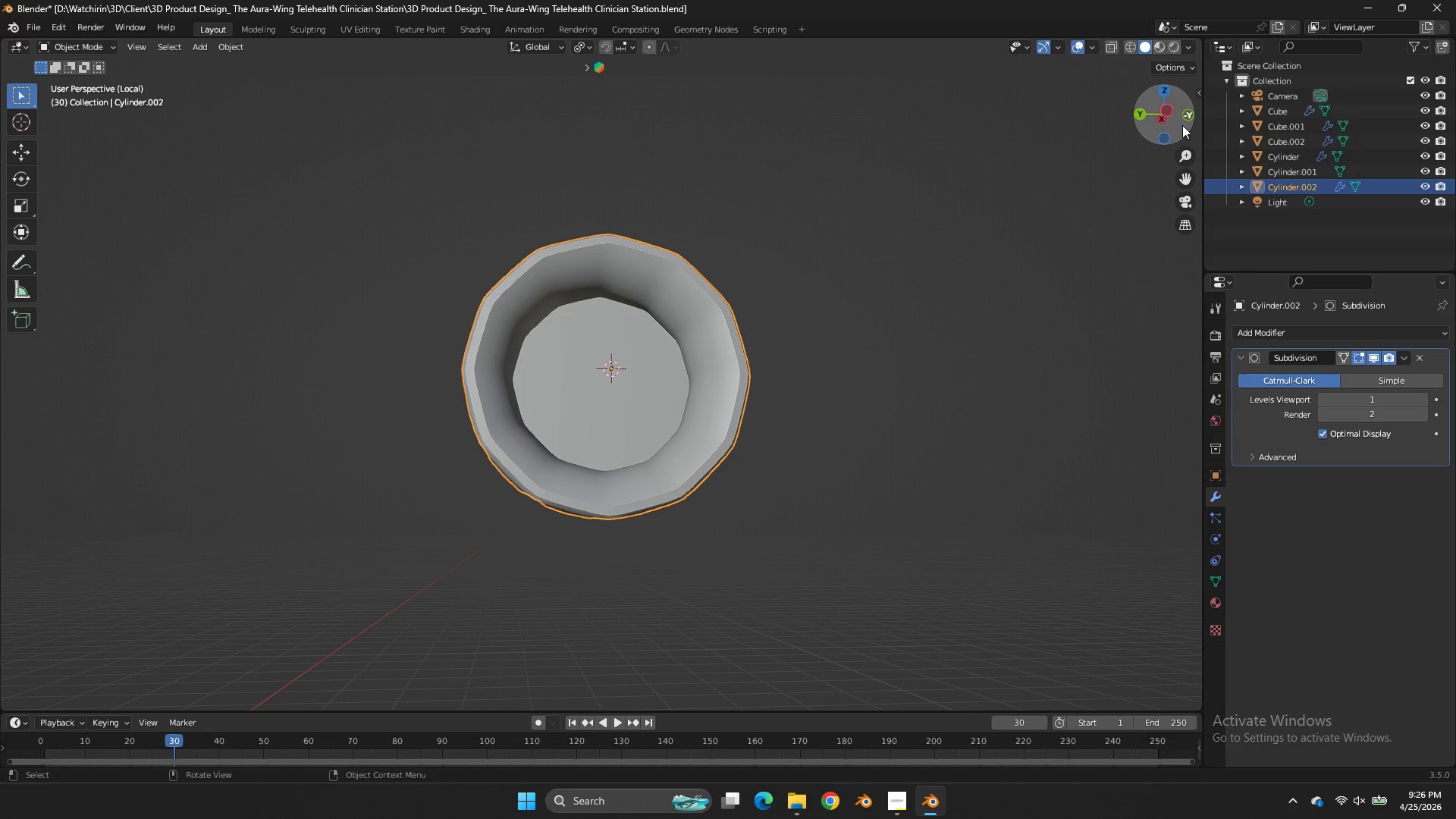 
left_click([1182, 125])
 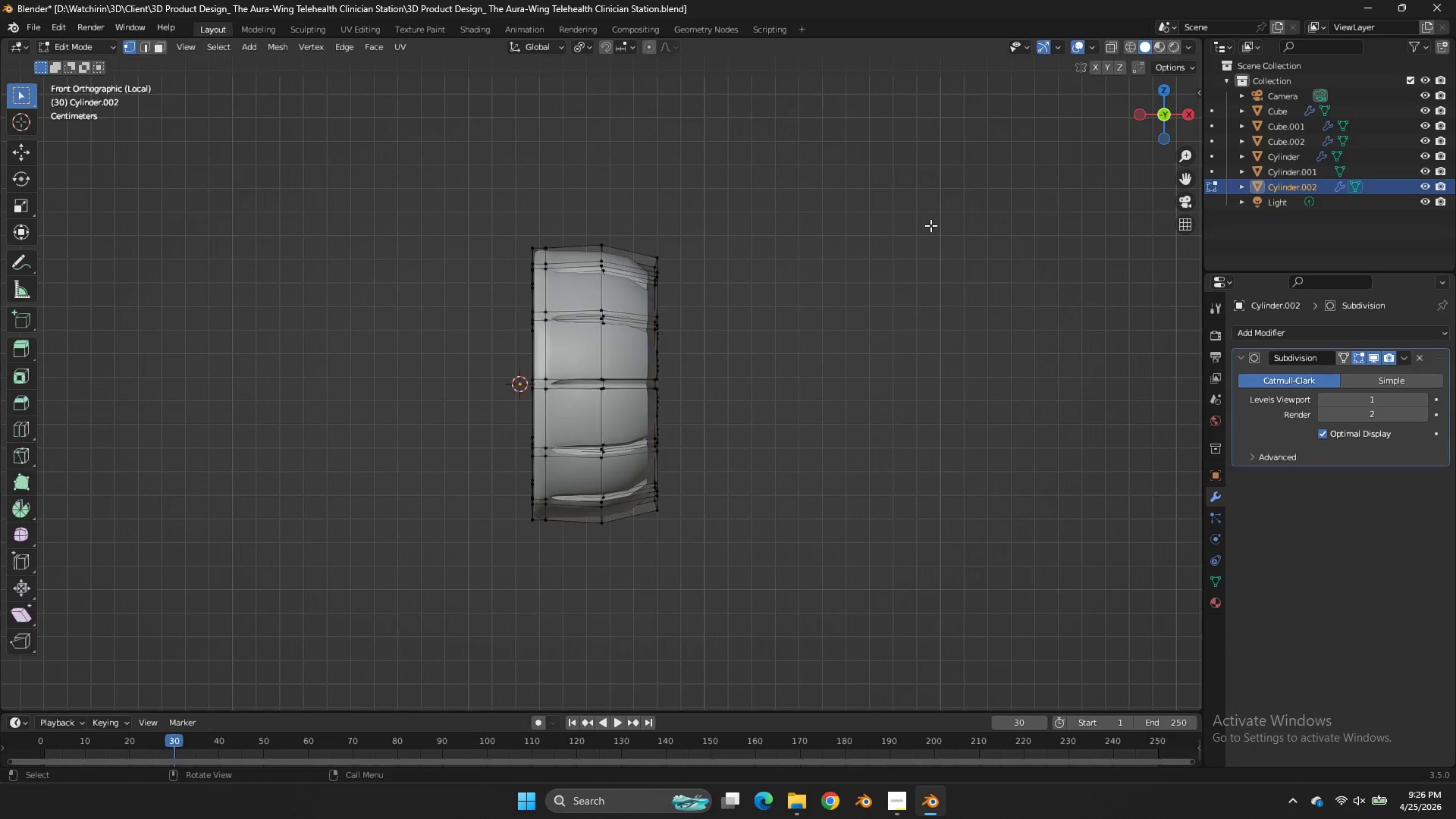 
key(Tab)
 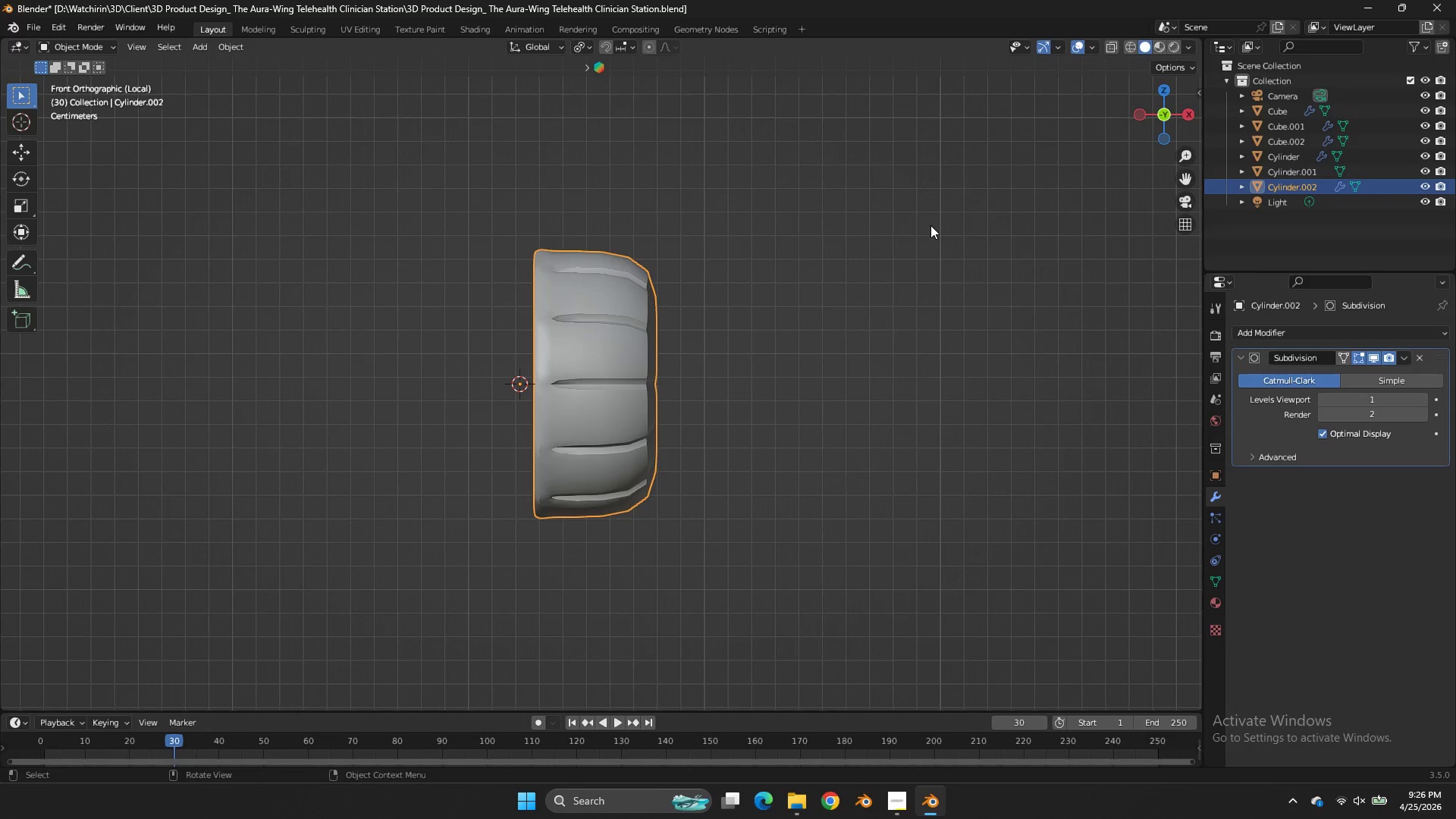 
key(Tab)
 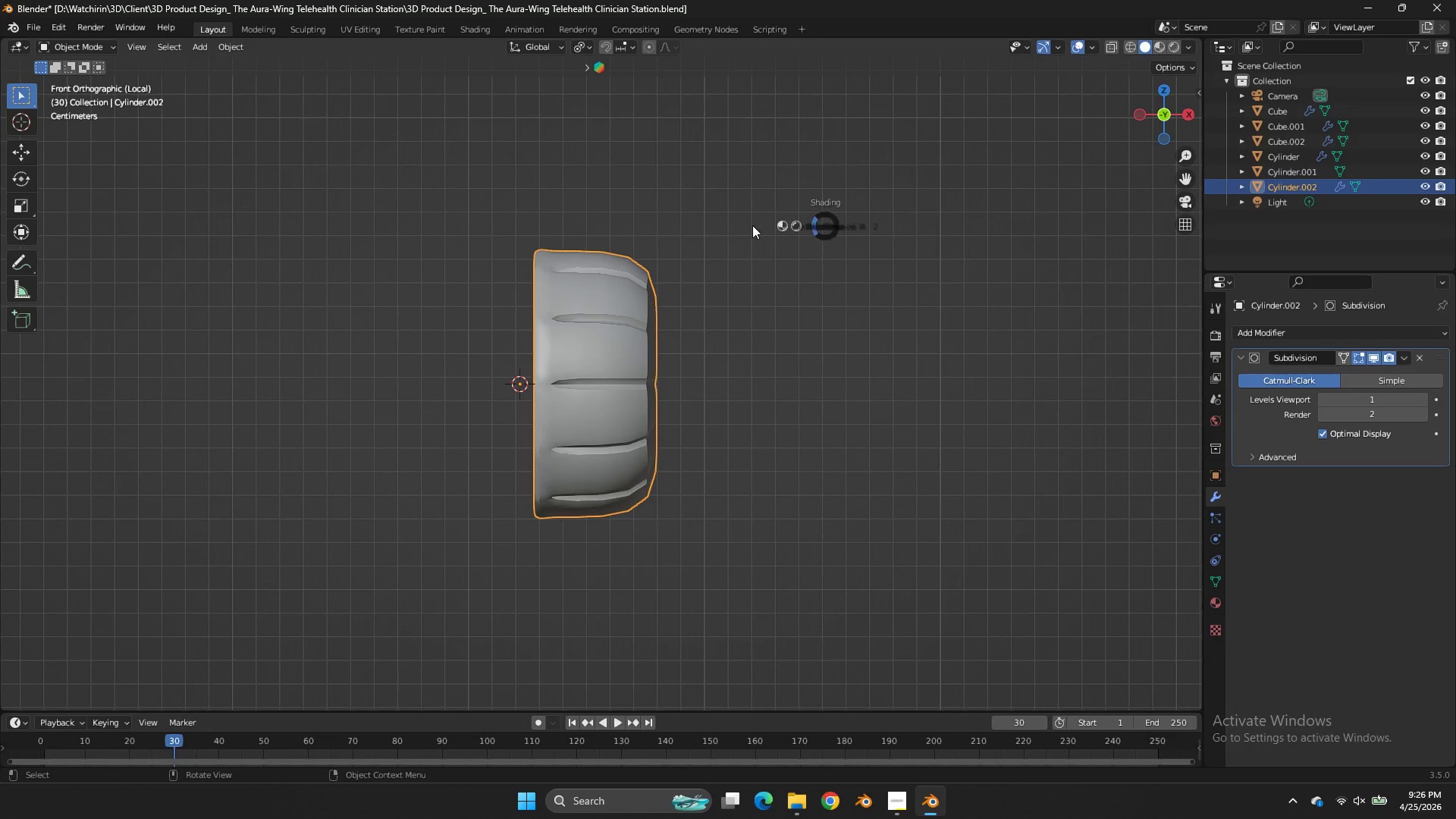 
key(Z)
 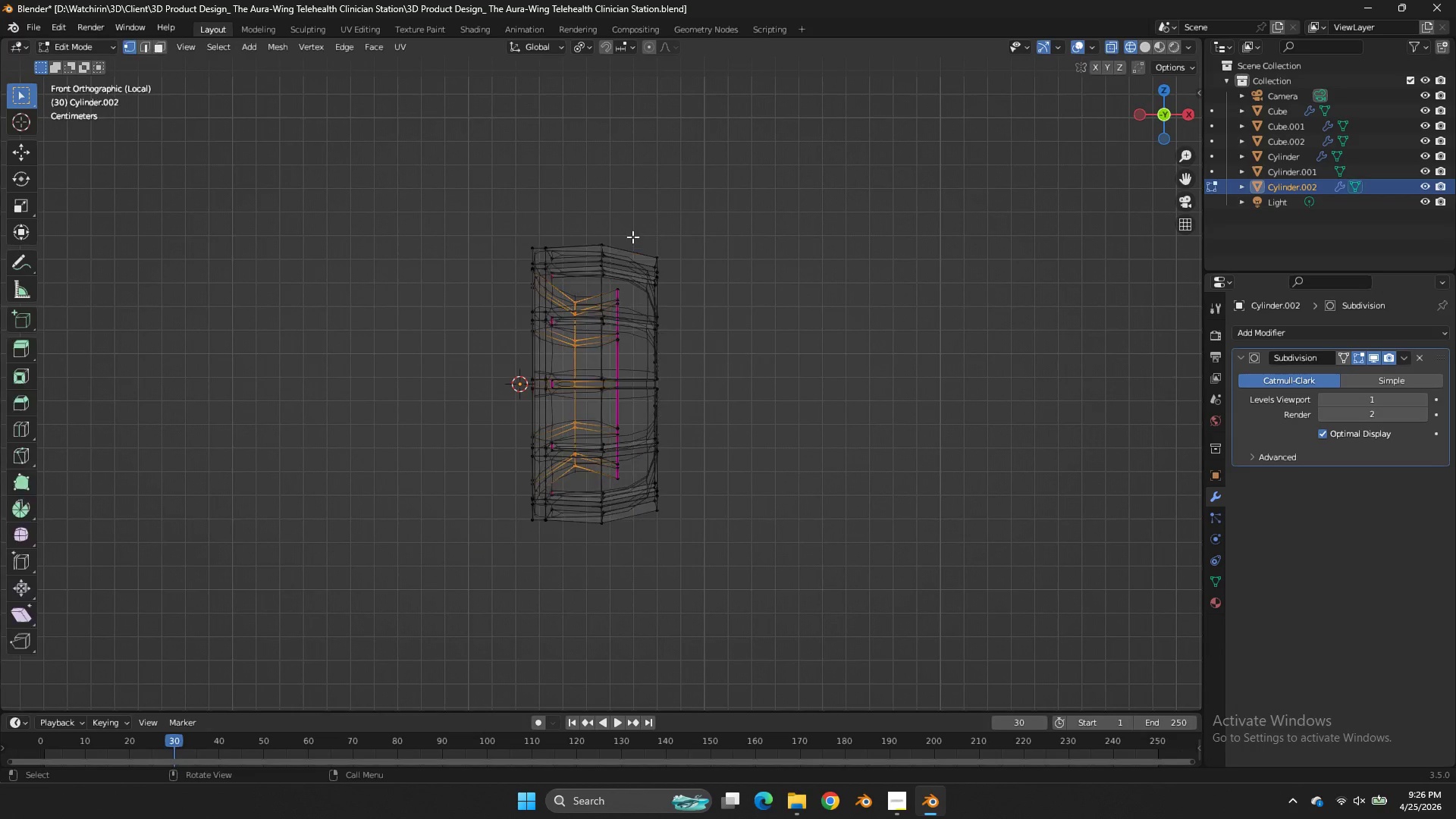 
key(Tab)
 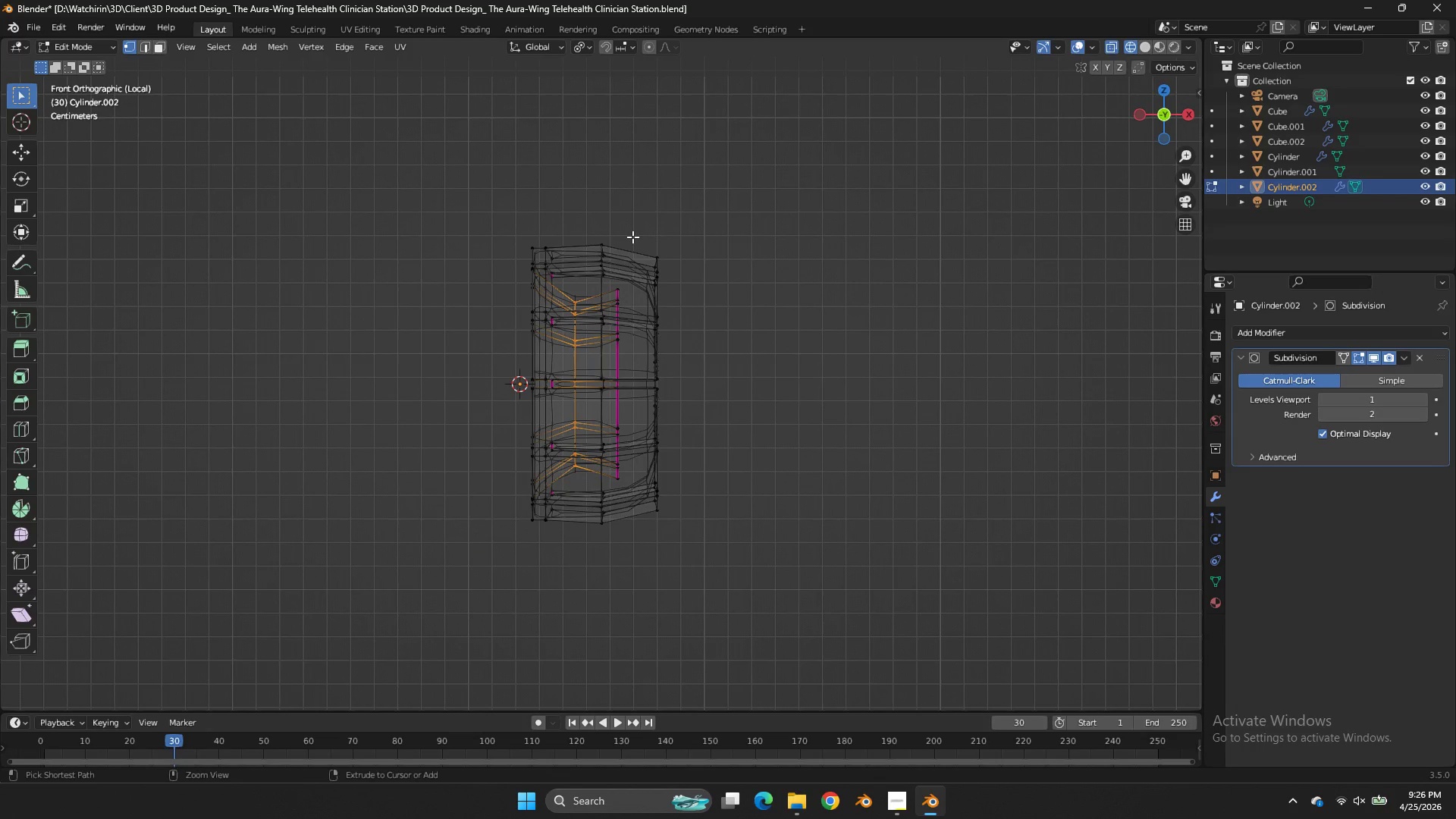 
key(Control+ControlLeft)
 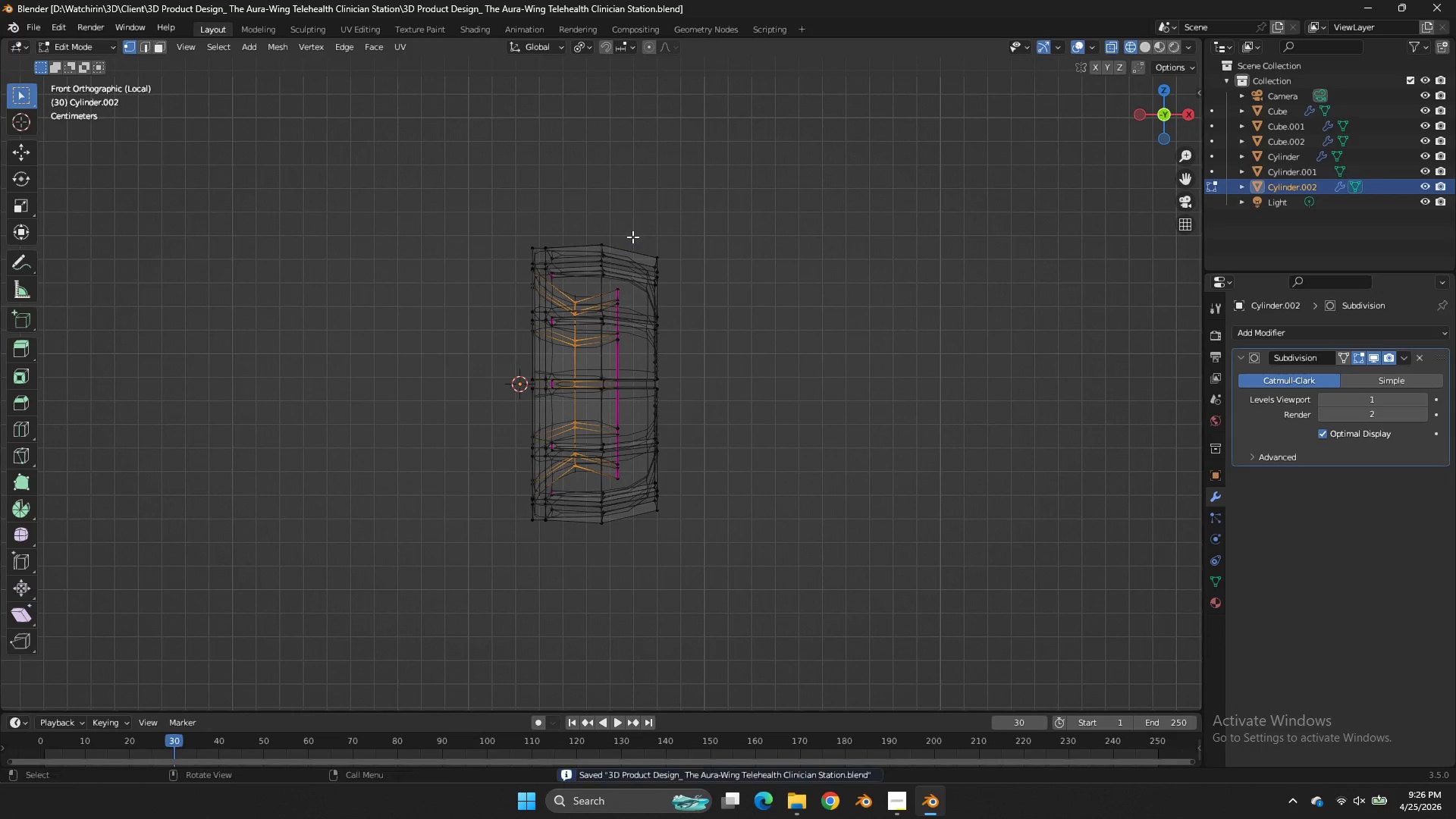 
key(Control+S)
 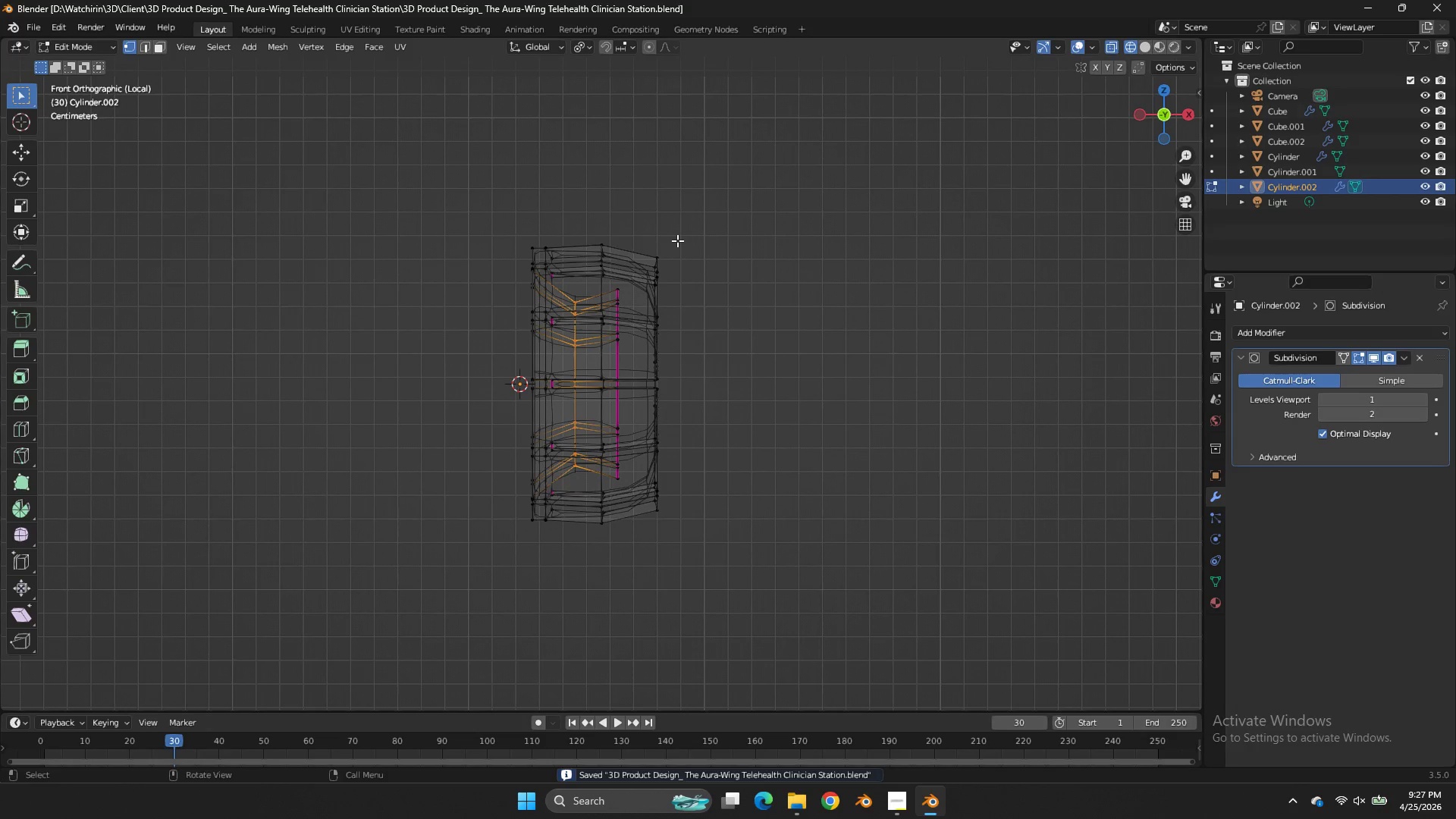 
key(Tab)
 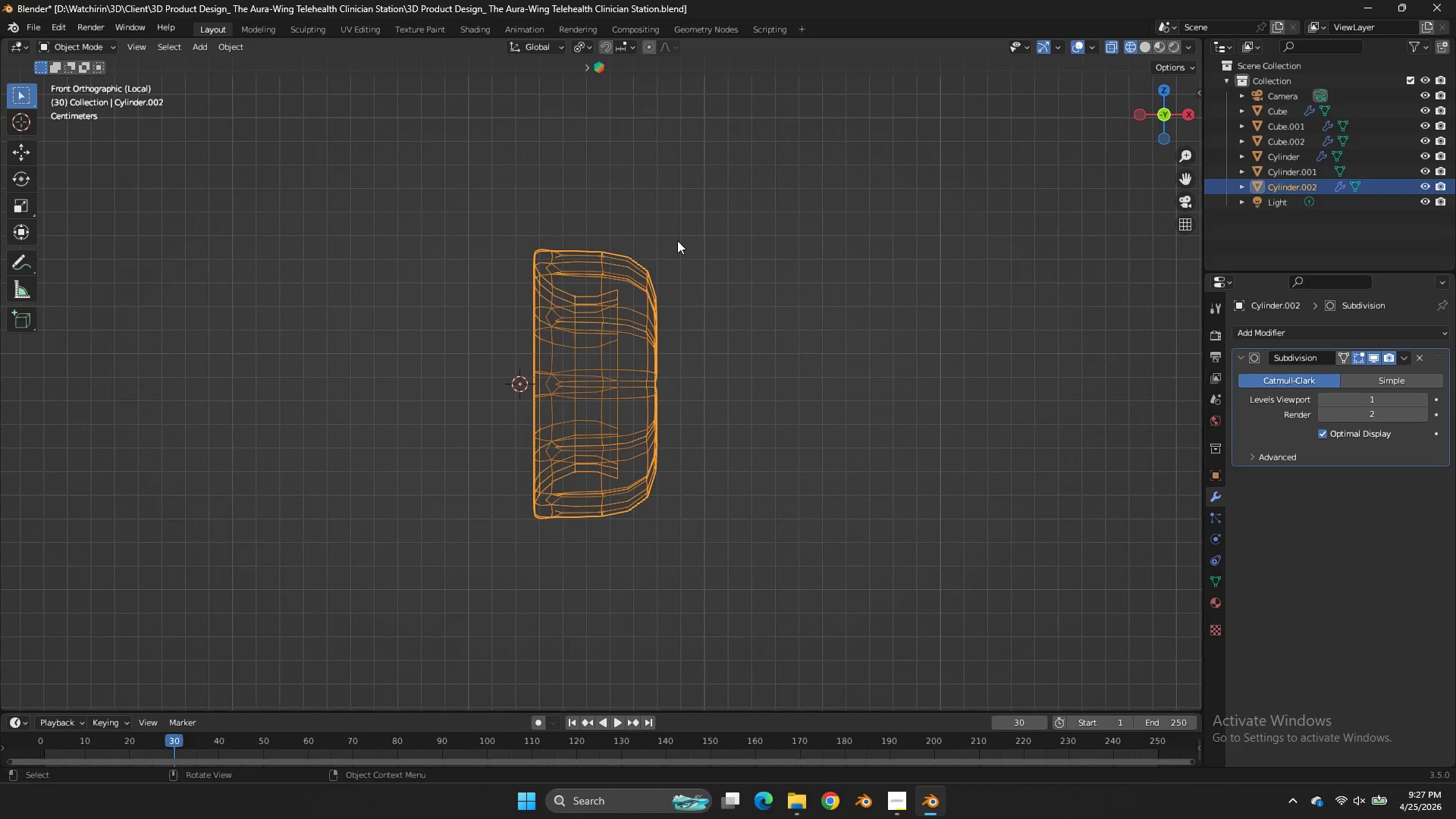 
key(Shift+ShiftLeft)
 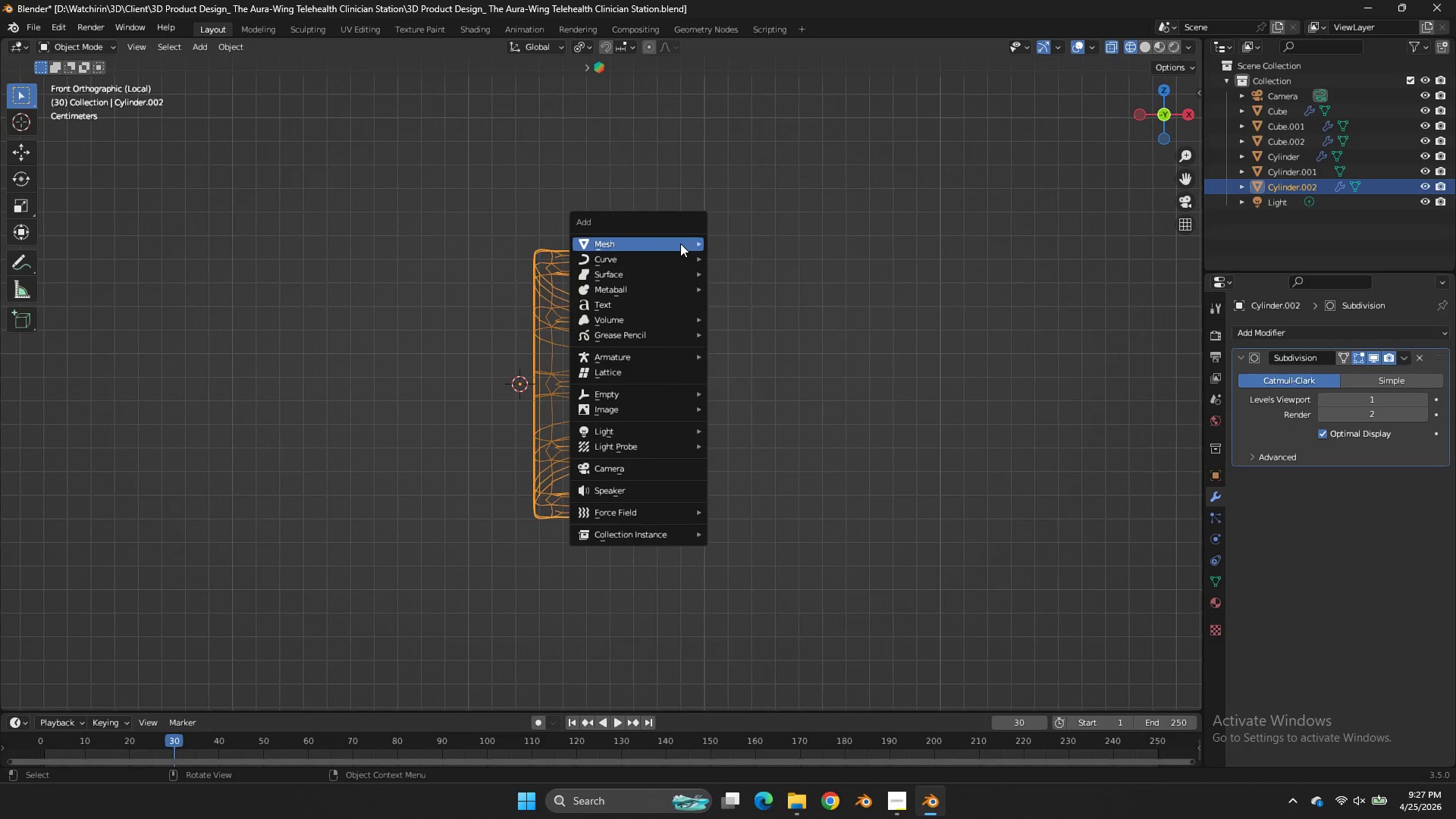 
key(Shift+A)
 